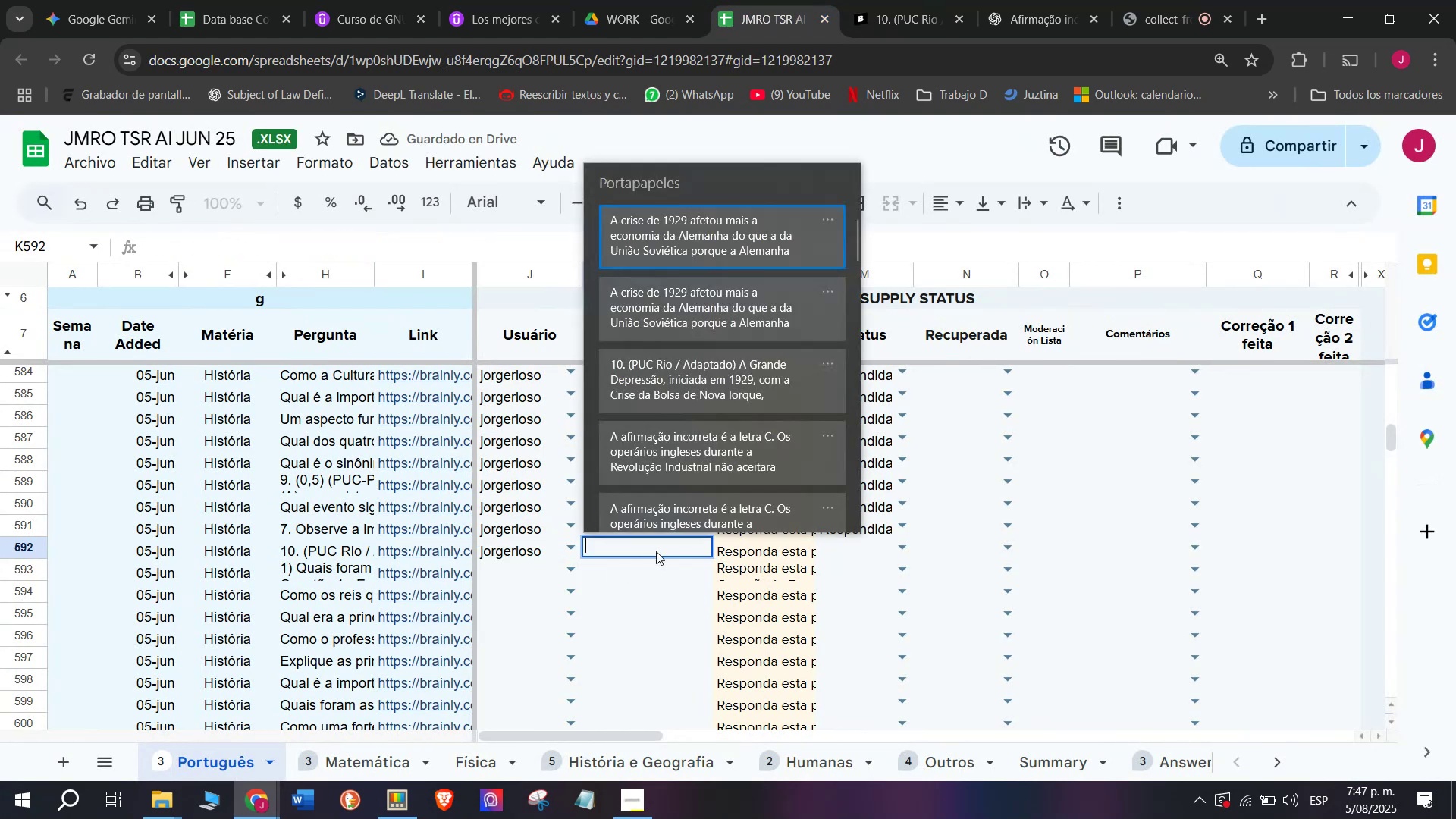 
key(C)
 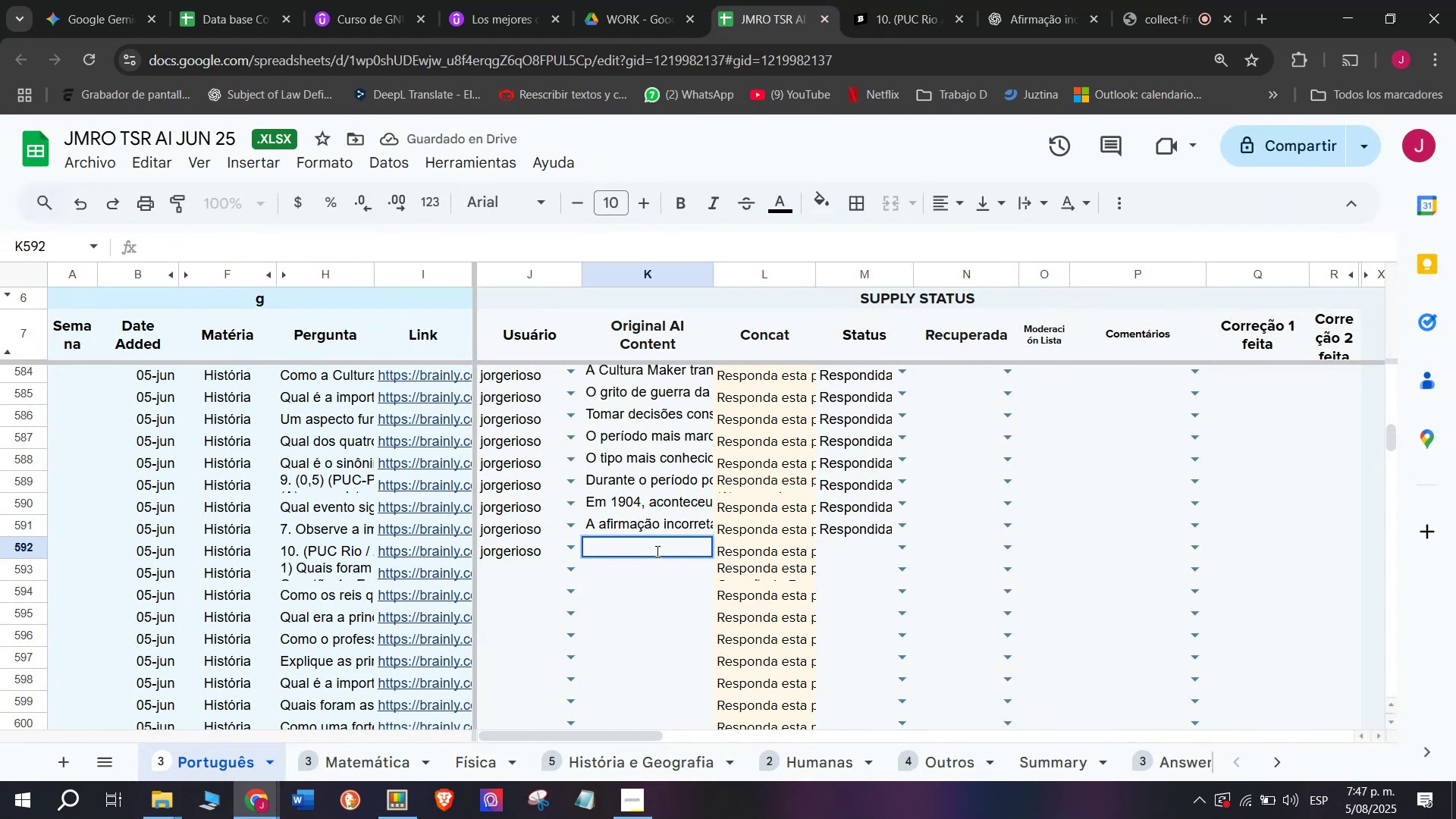 
key(Meta+V)
 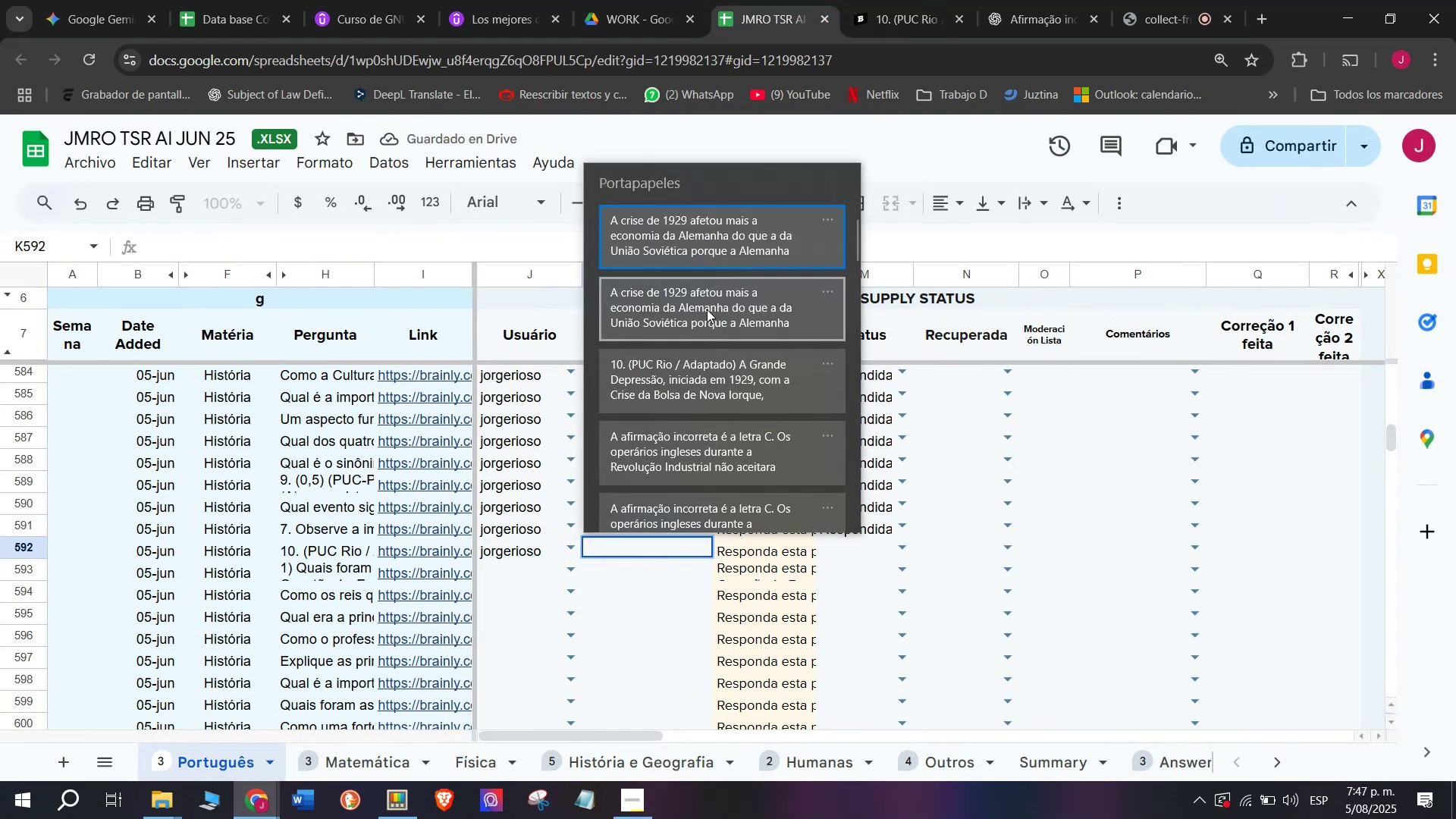 
left_click([703, 237])
 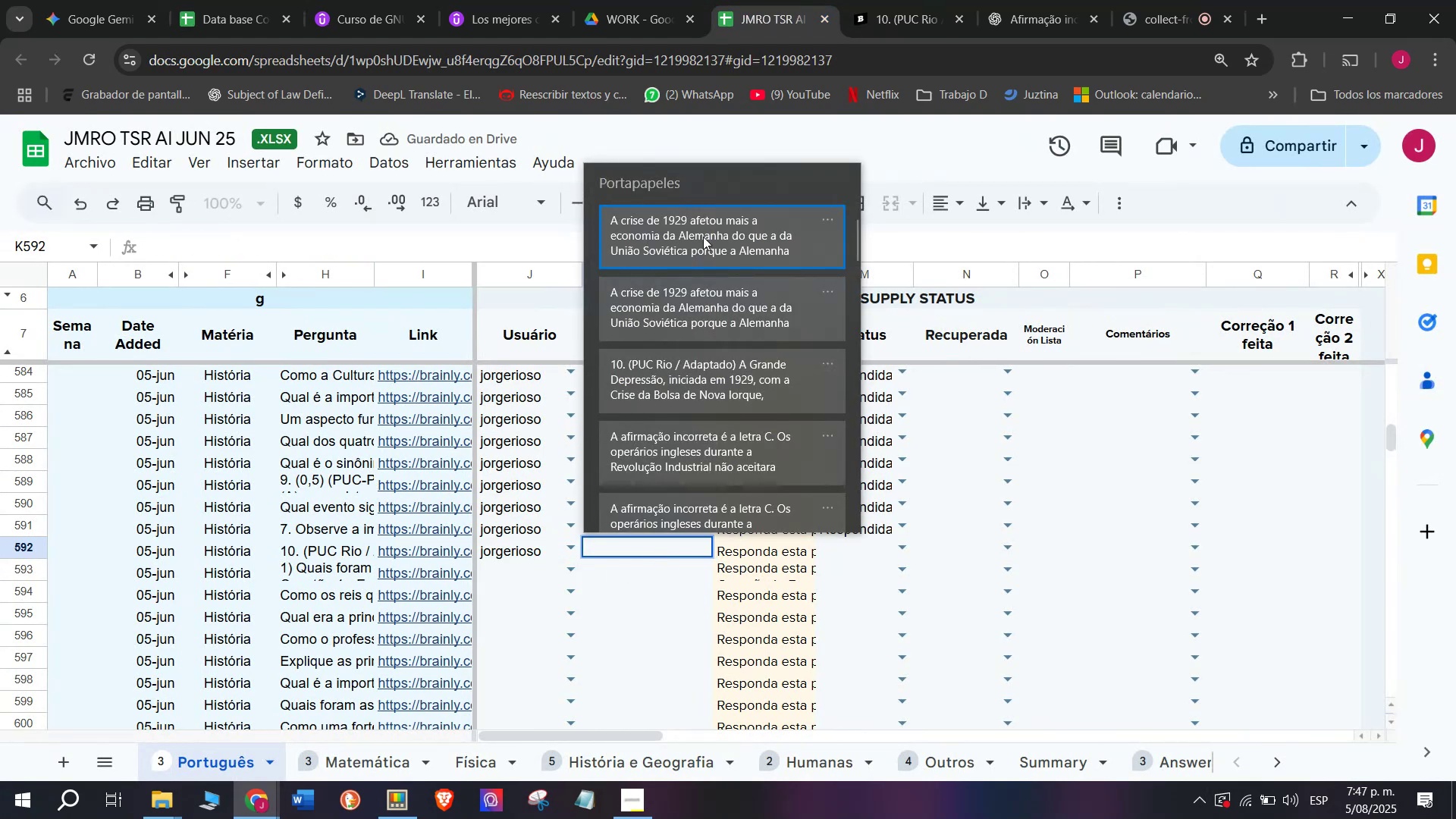 
key(Control+ControlLeft)
 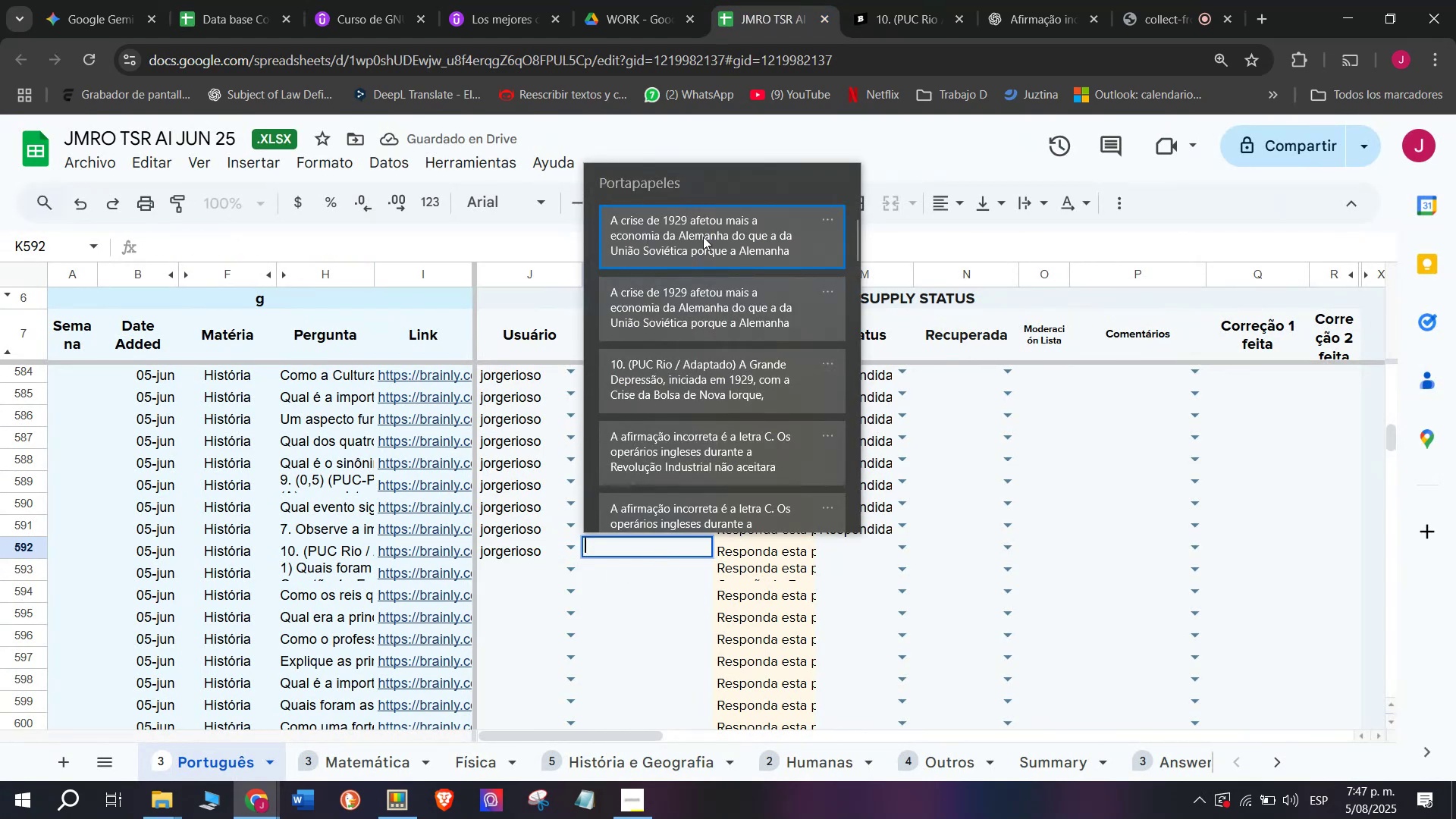 
key(Control+V)
 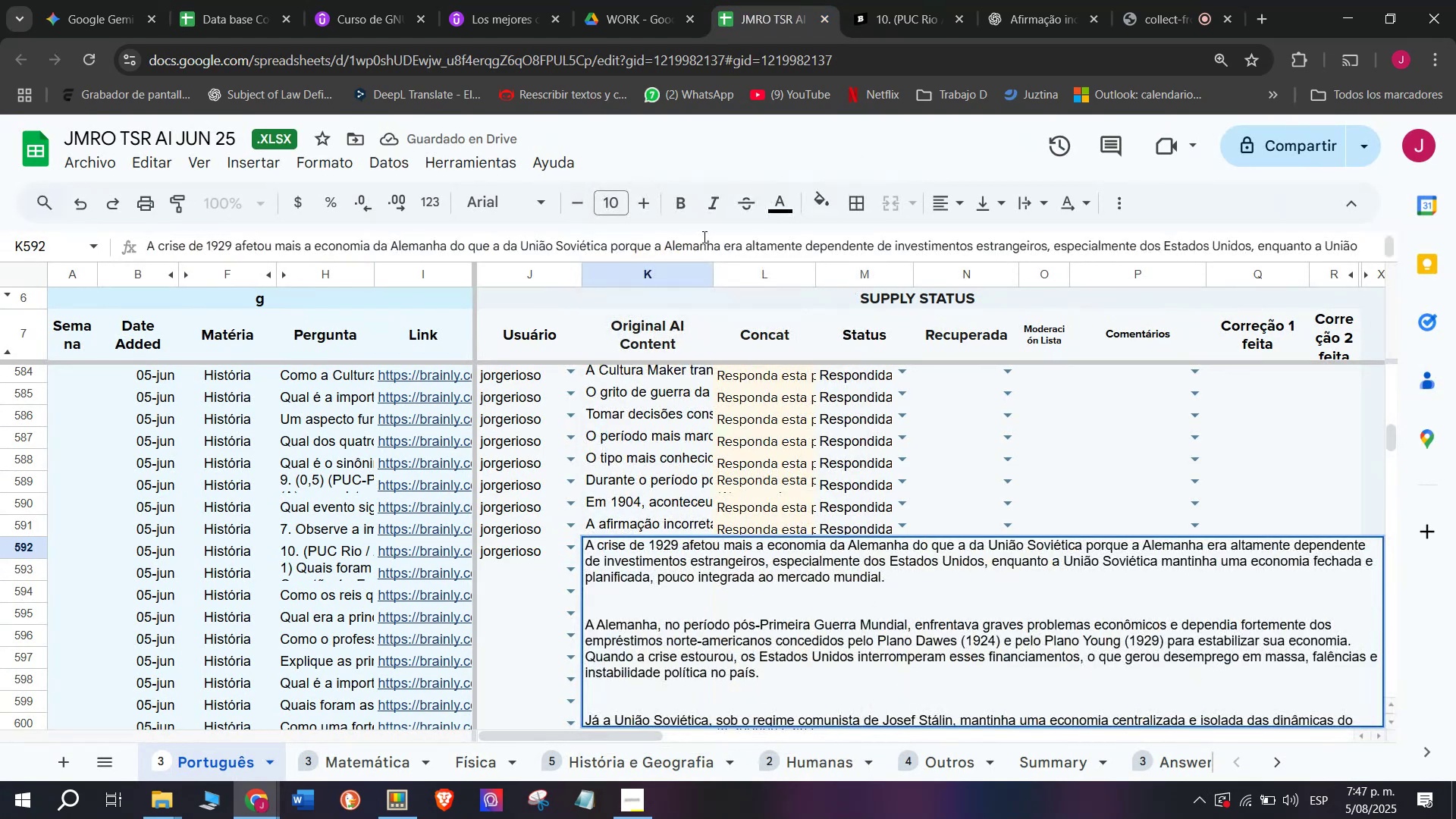 
key(Enter)
 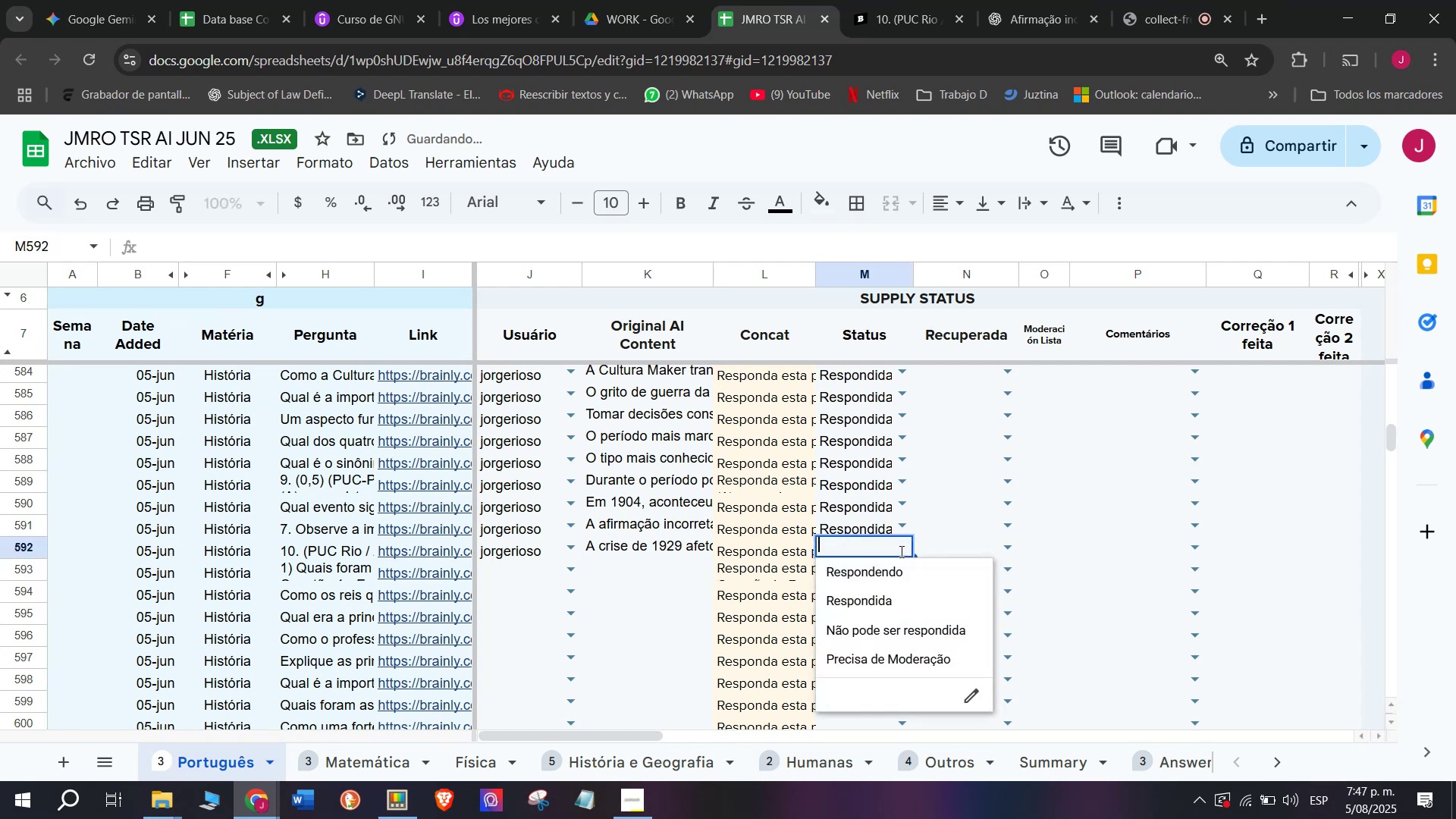 
left_click([877, 600])
 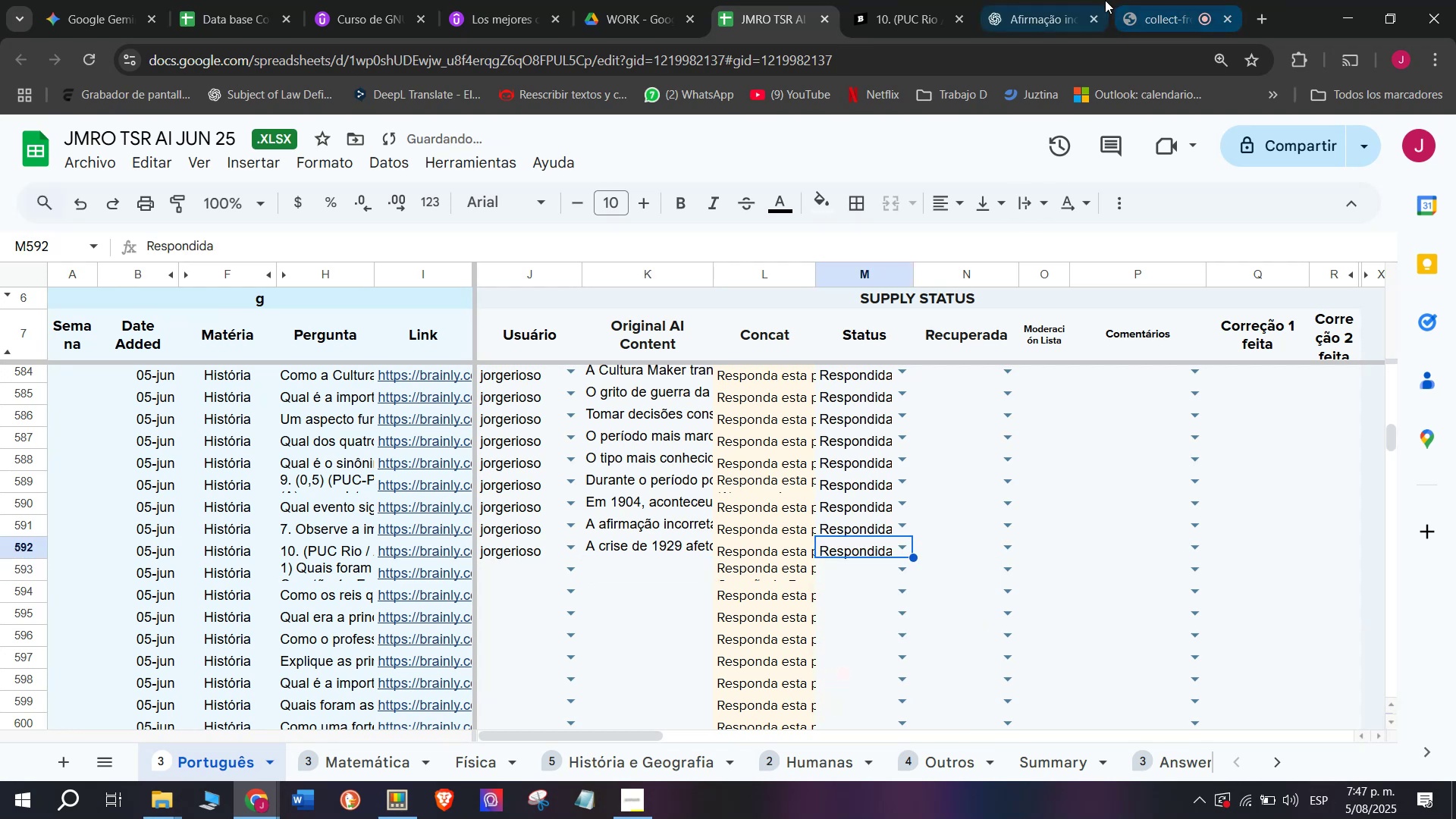 
left_click([898, 0])
 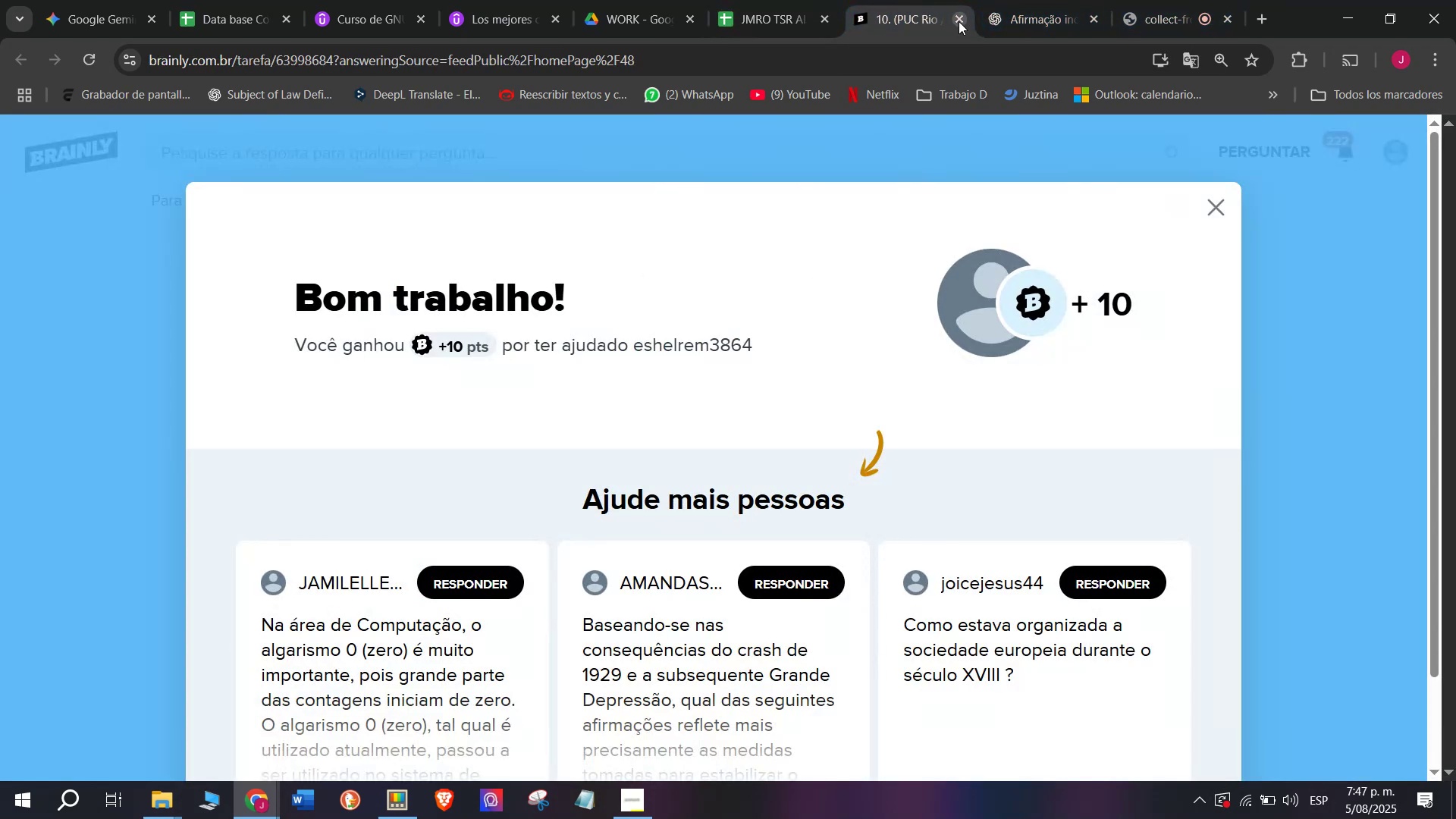 
left_click([959, 21])
 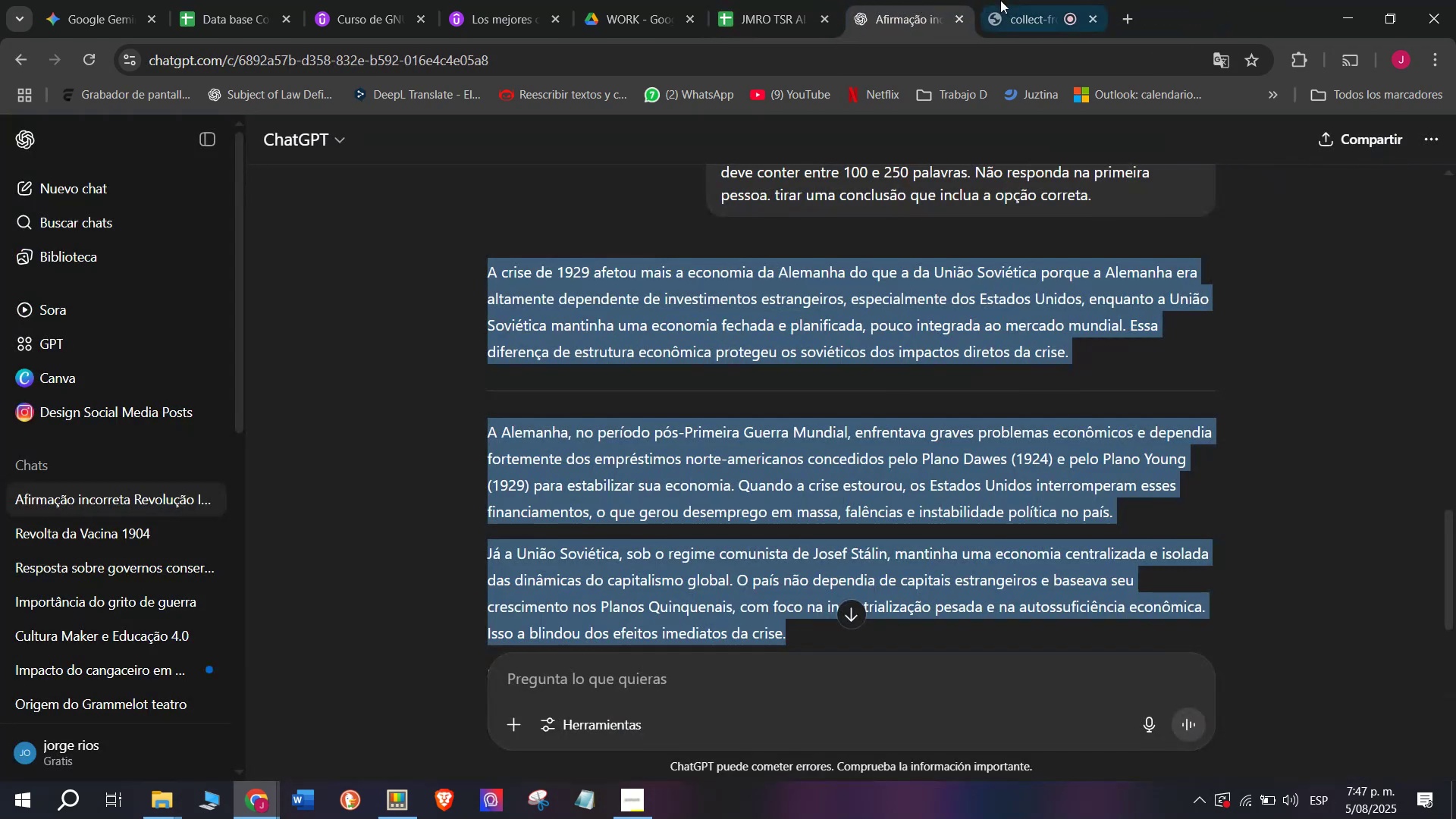 
left_click([1020, 0])
 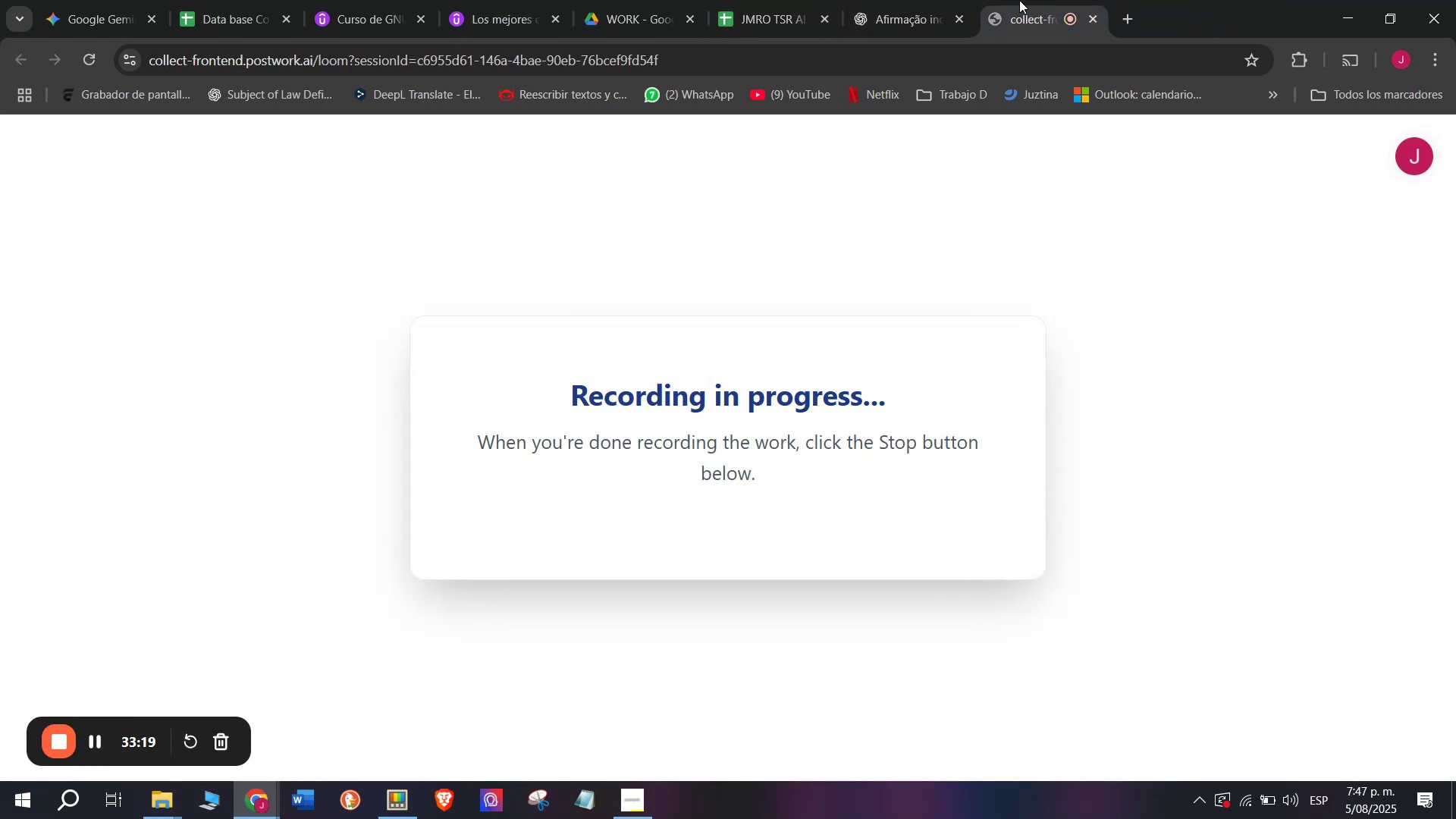 
wait(7.03)
 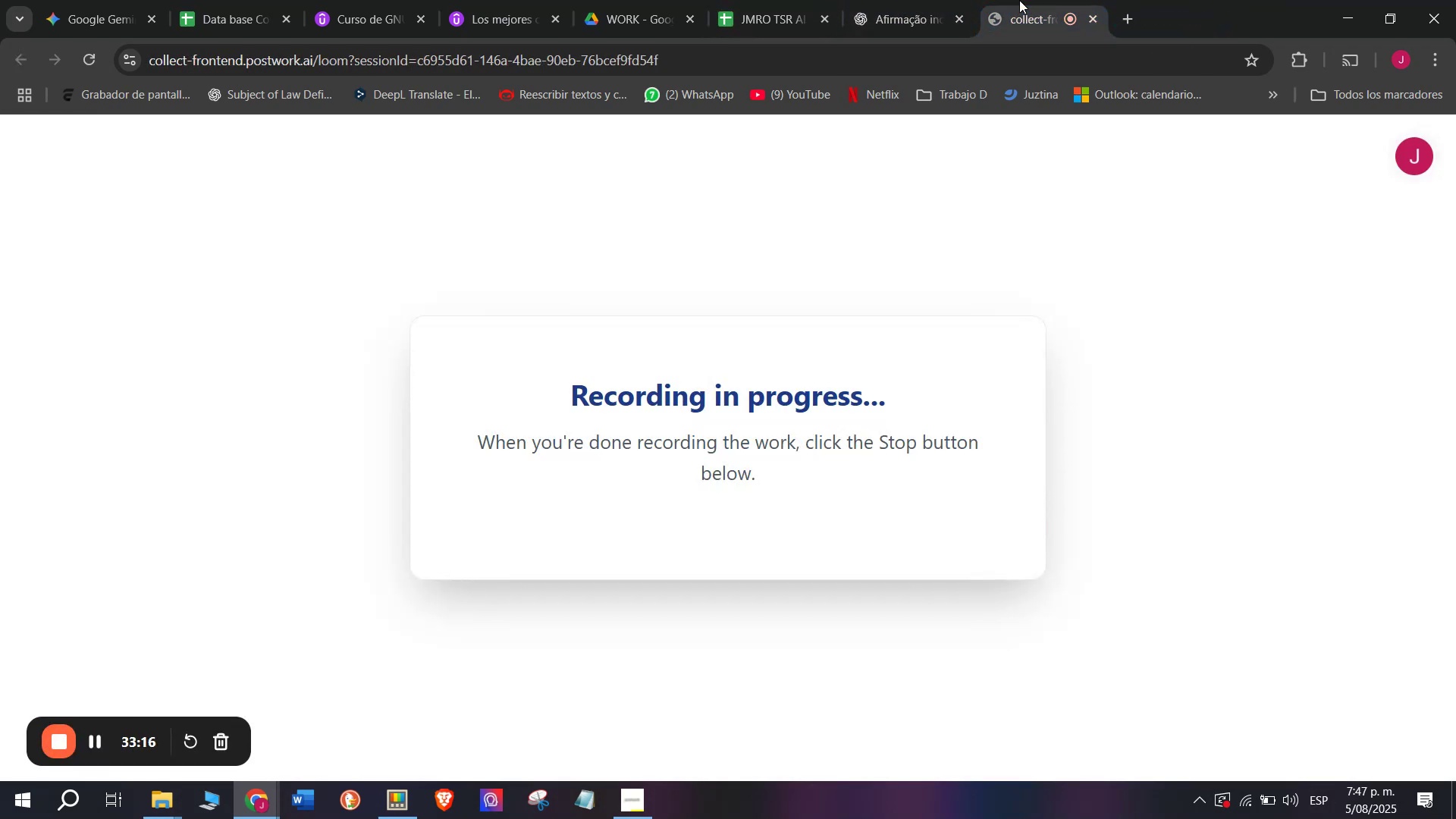 
left_click([789, 0])
 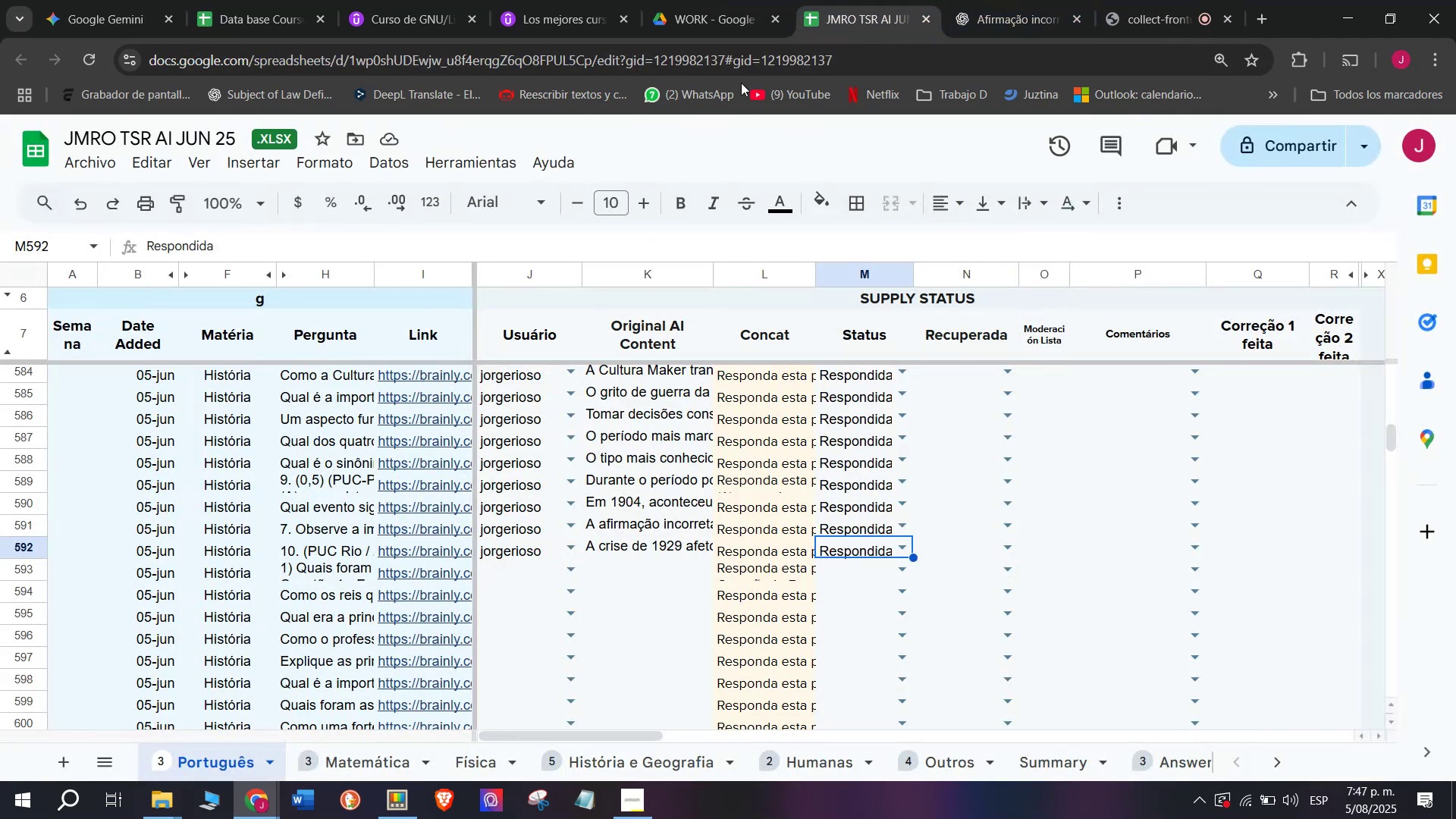 
left_click([730, 0])
 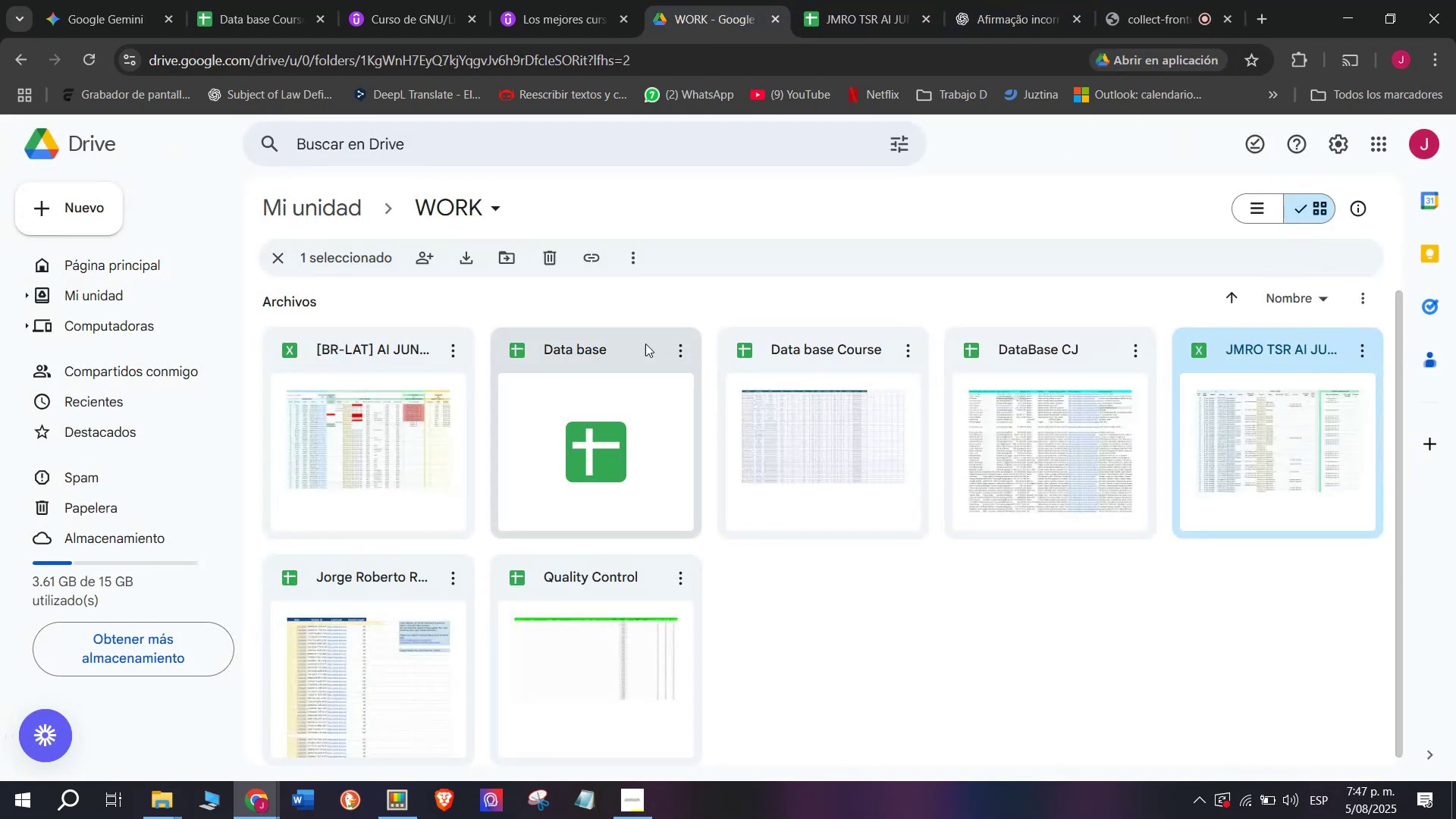 
left_click([855, 19])
 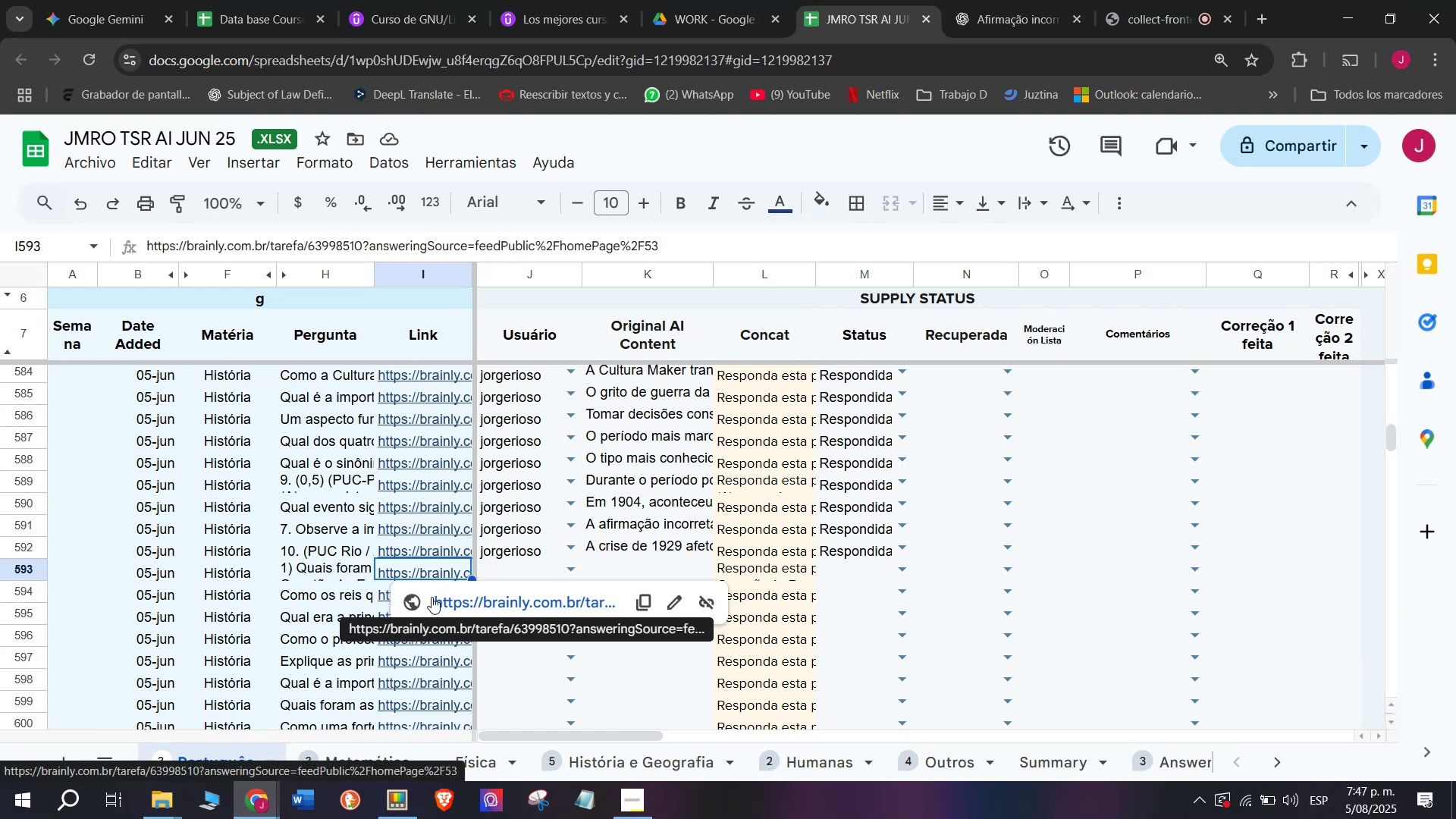 
wait(13.1)
 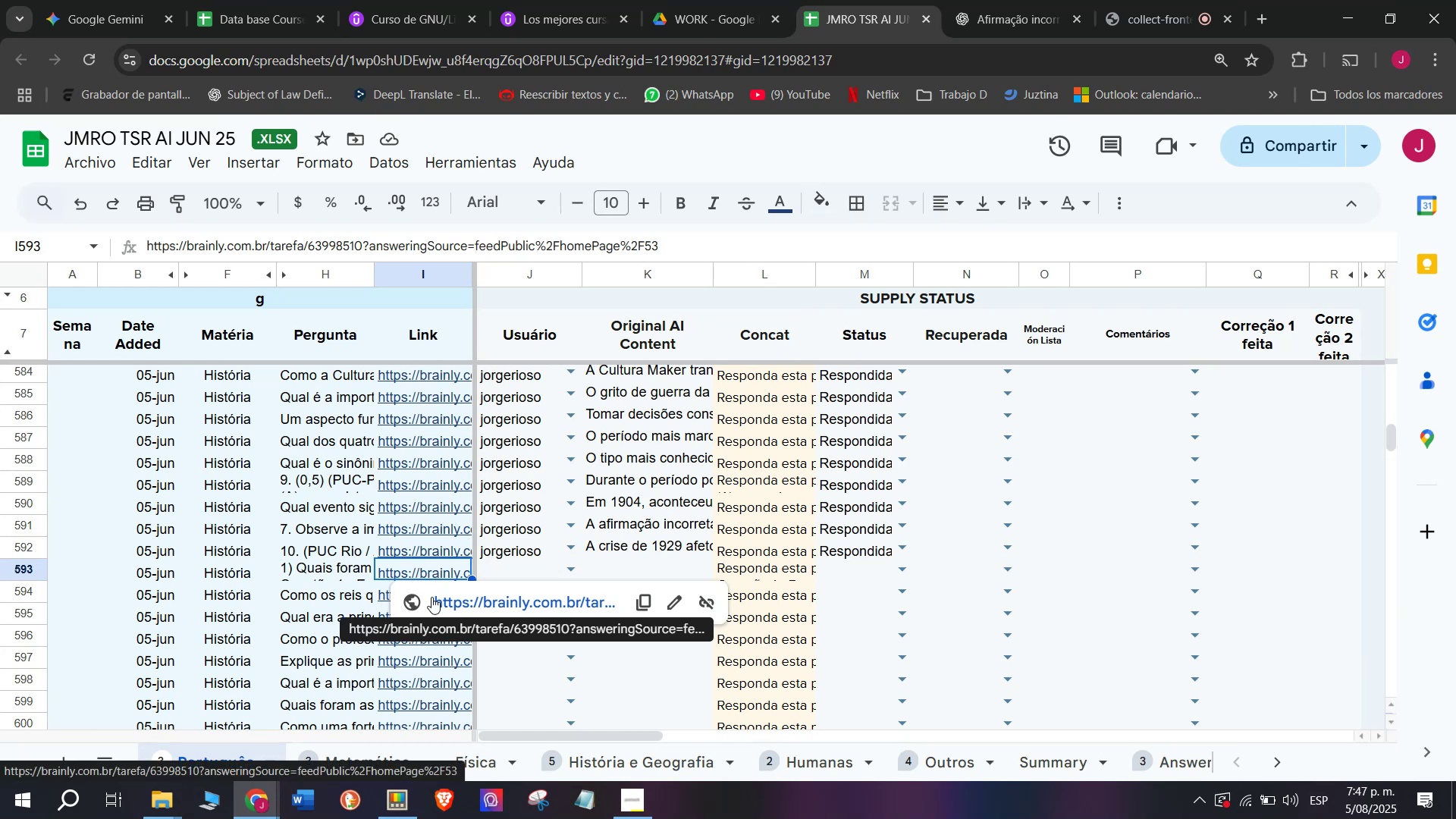 
left_click([431, 597])
 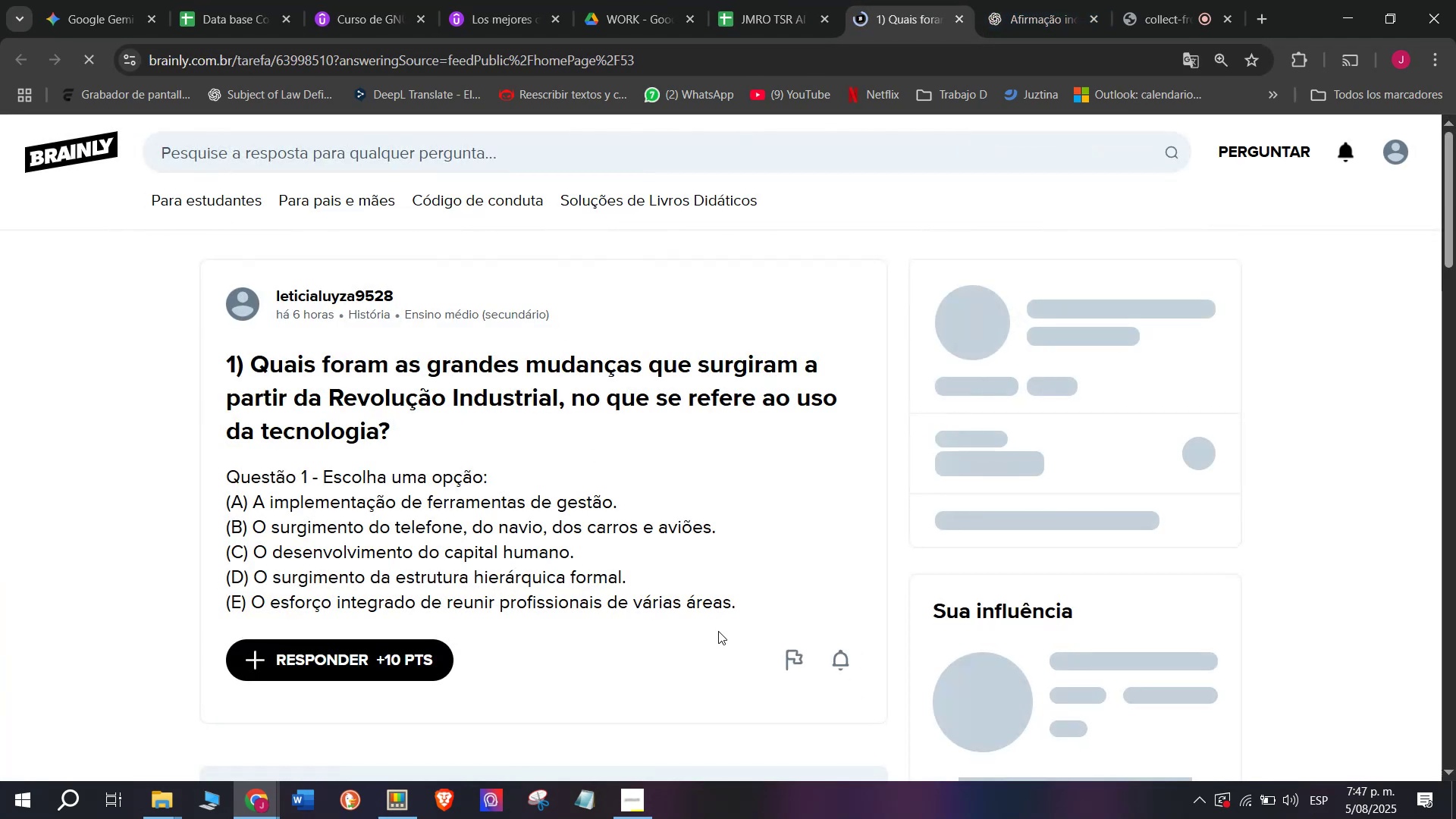 
left_click_drag(start_coordinate=[738, 613], to_coordinate=[183, 370])
 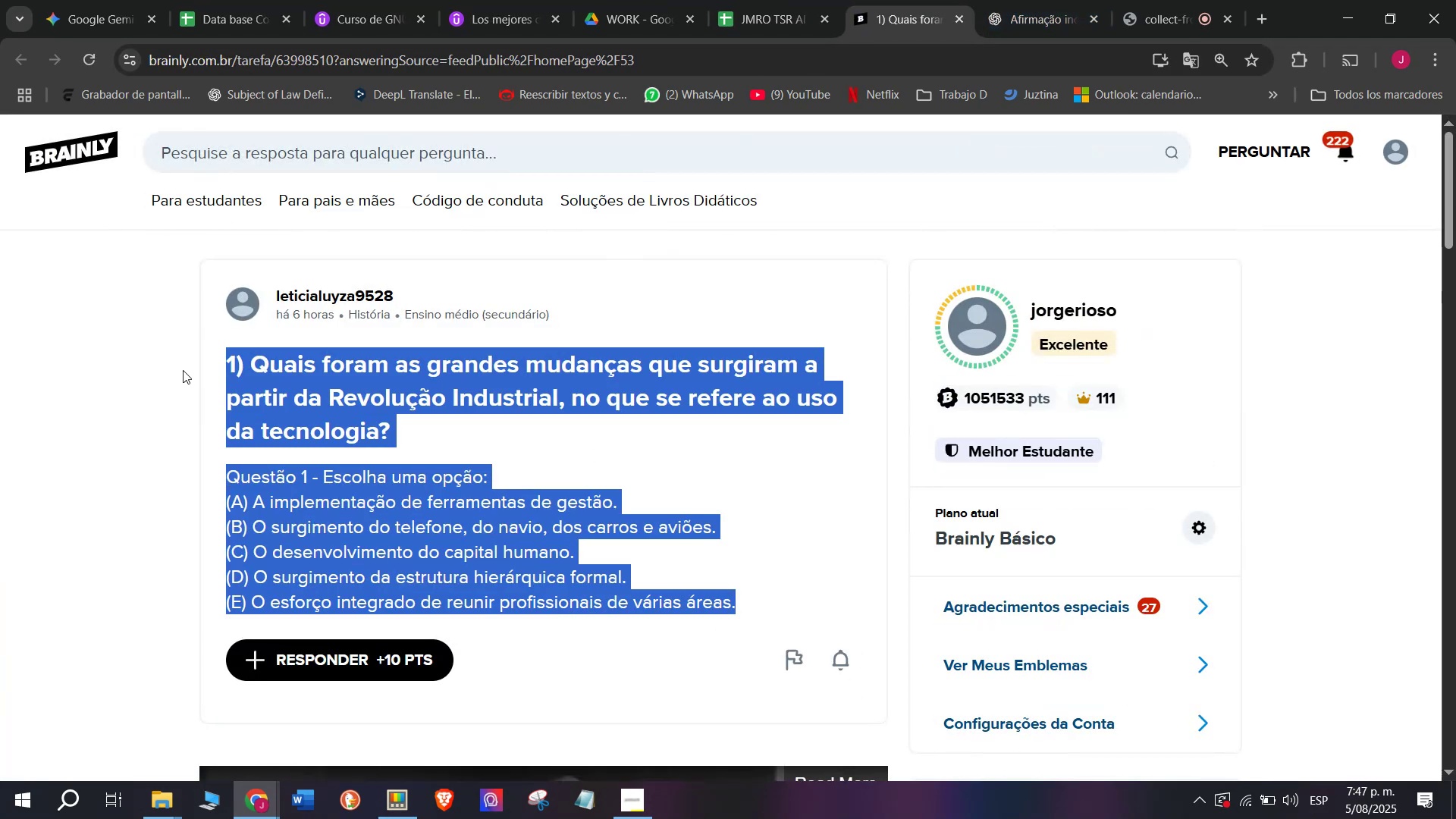 
key(Break)
 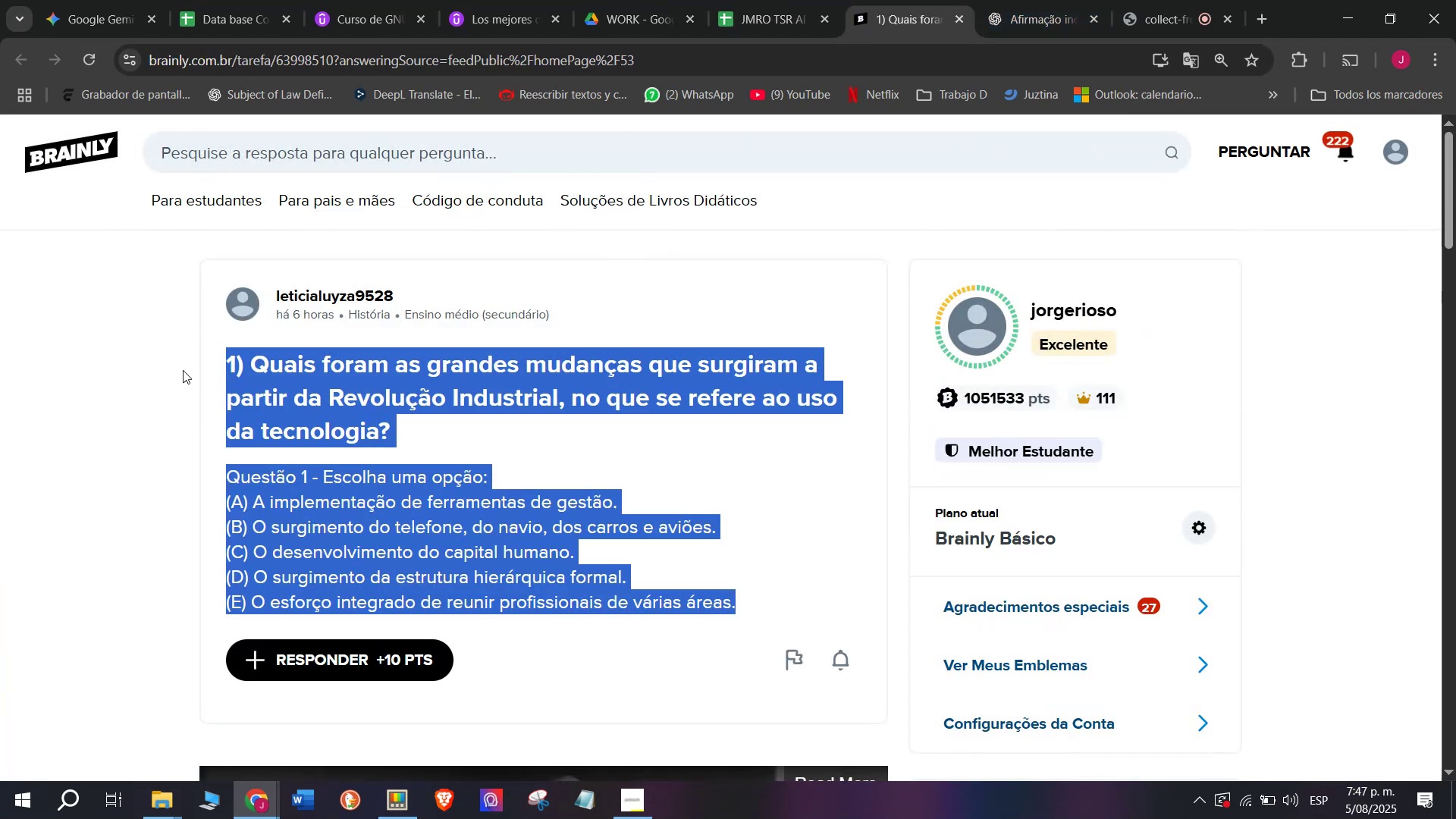 
key(Control+ControlLeft)
 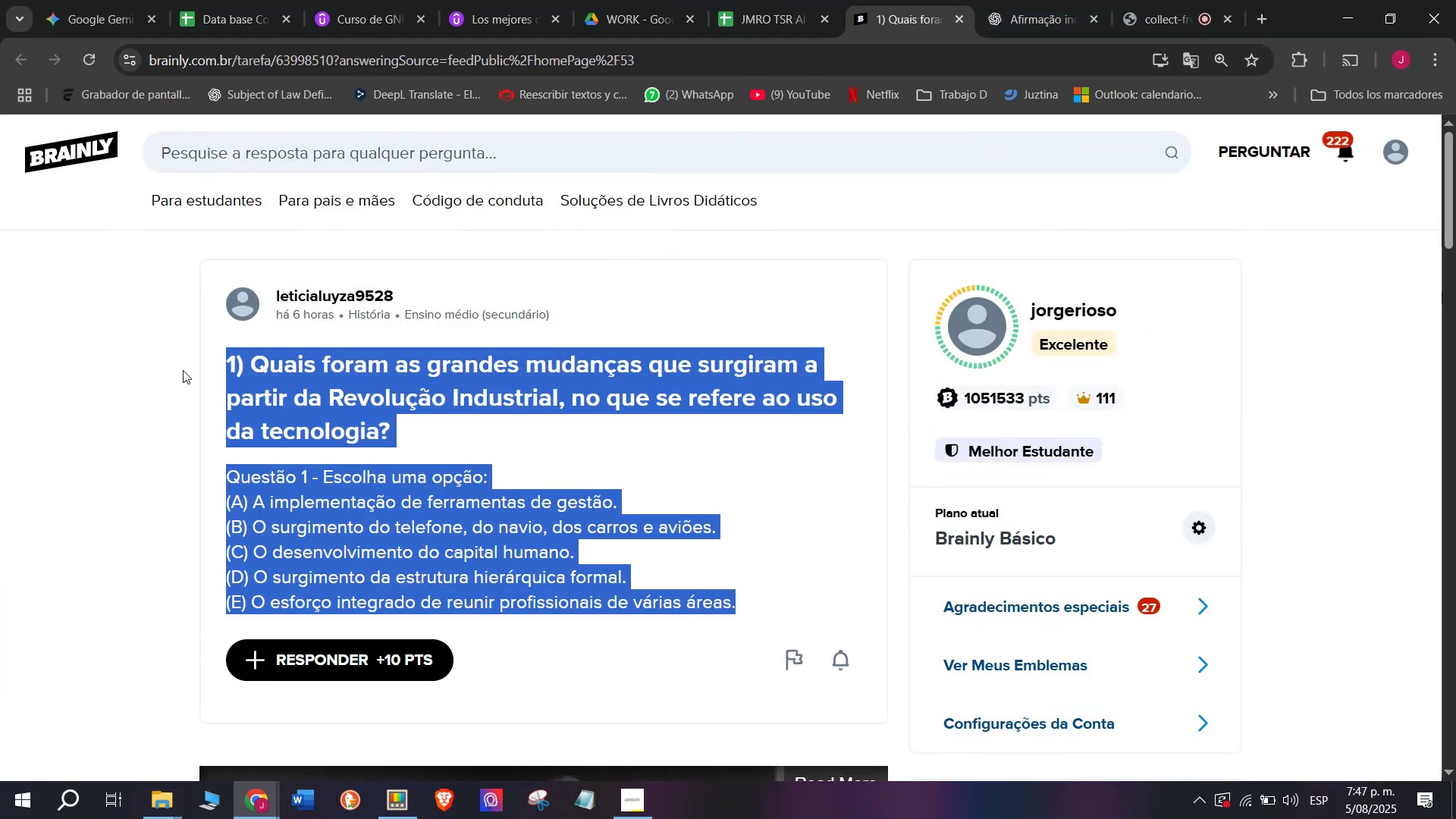 
key(Control+C)
 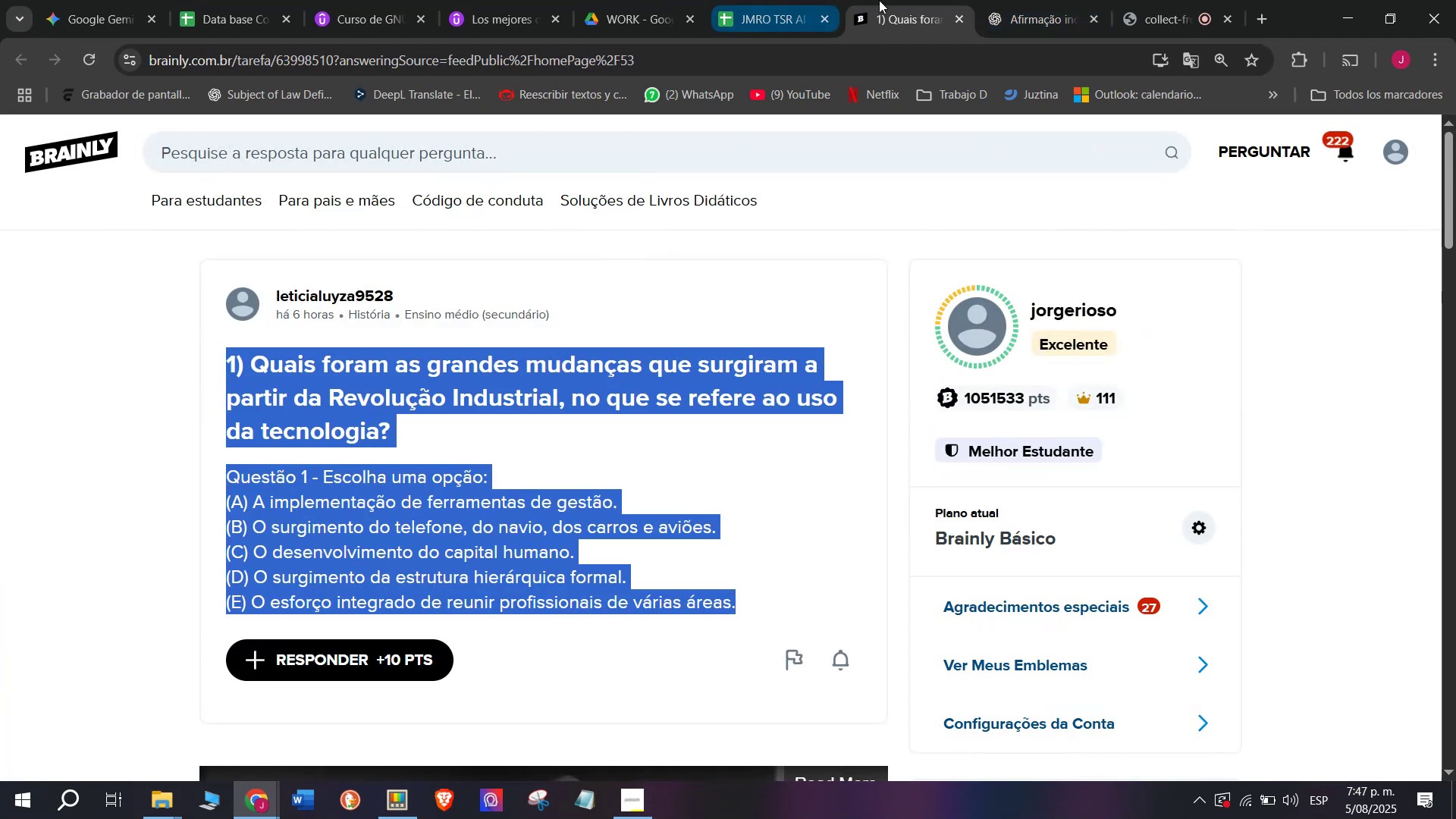 
left_click([977, 0])
 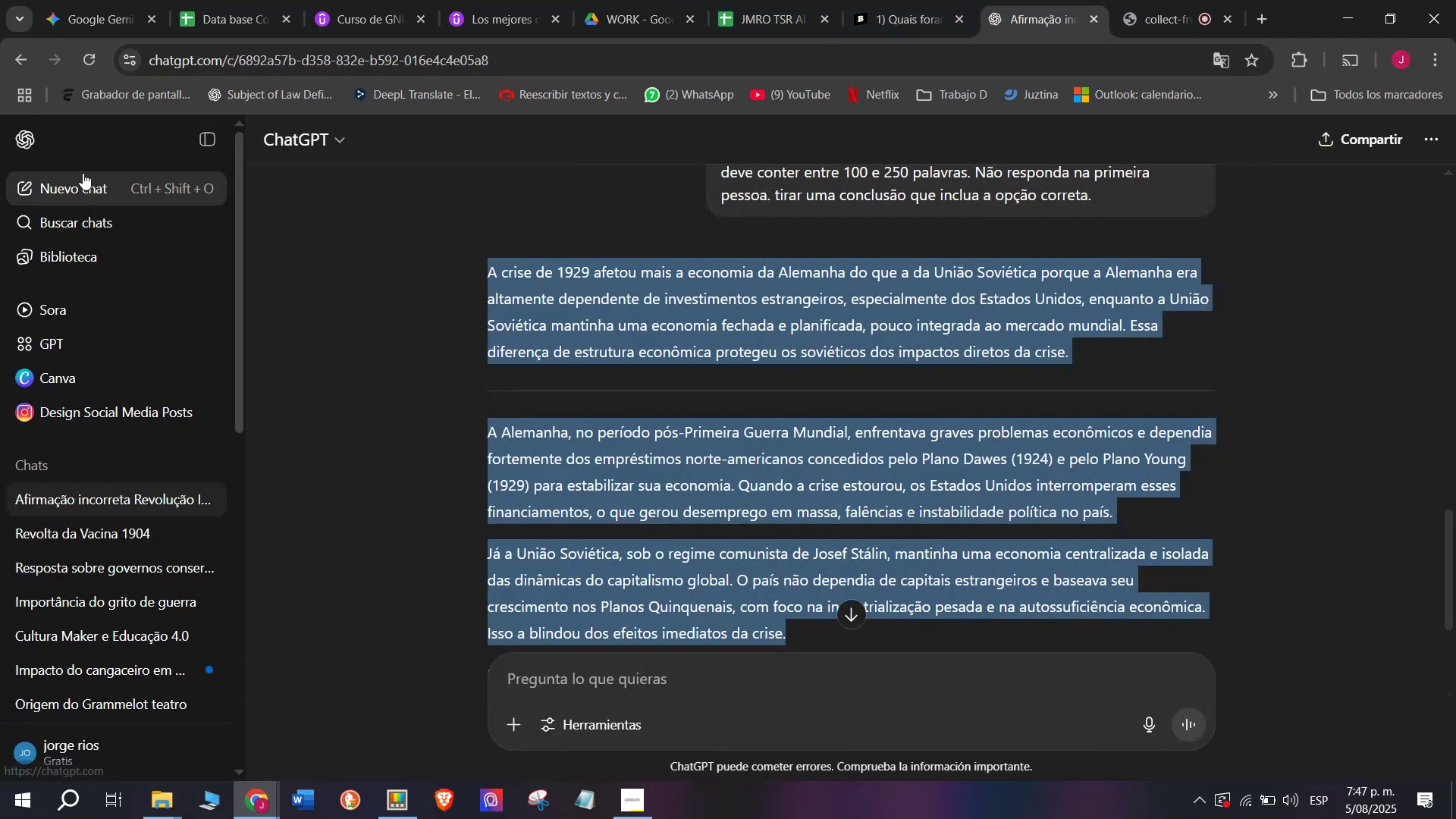 
left_click([83, 173])
 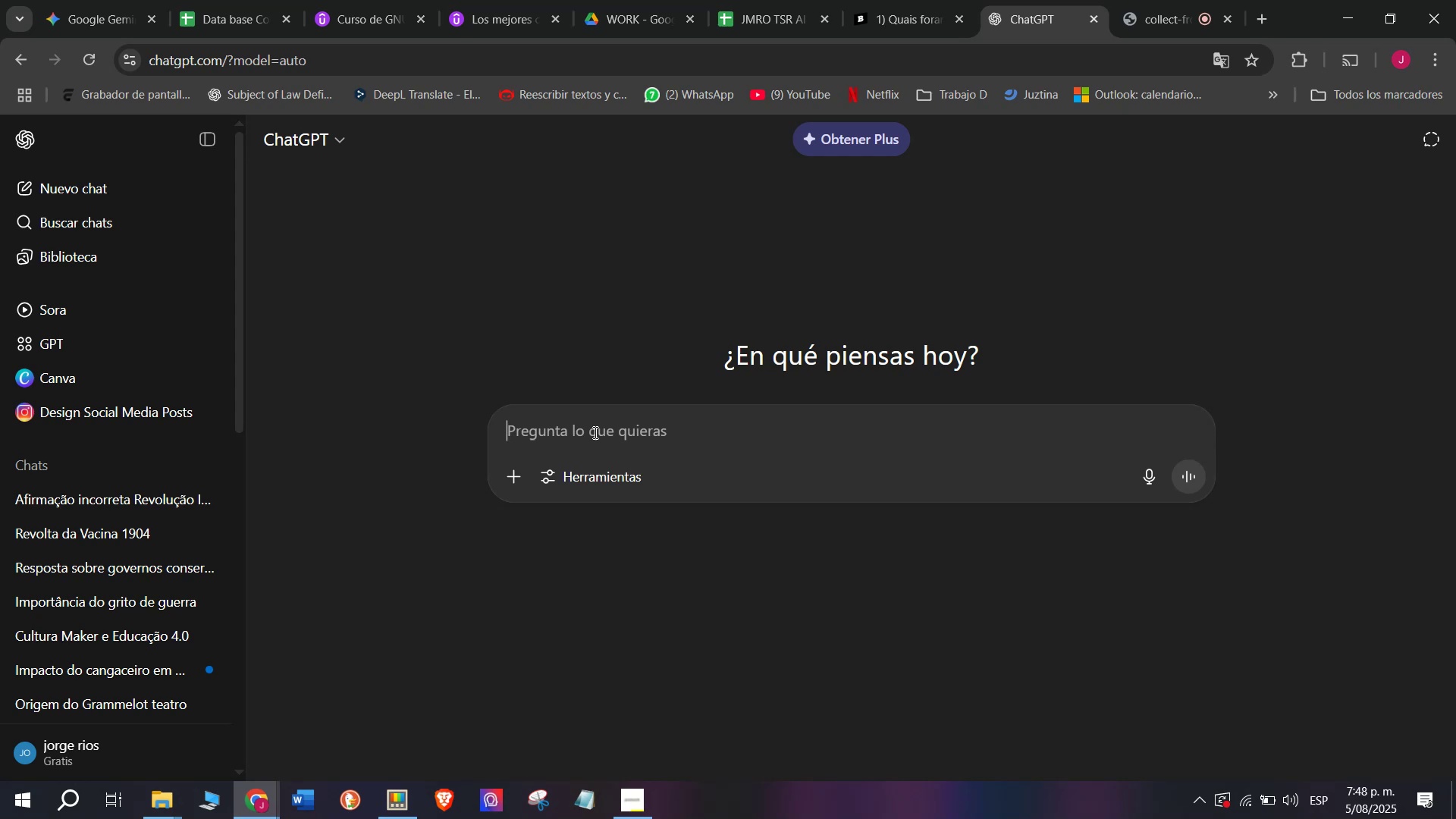 
wait(28.64)
 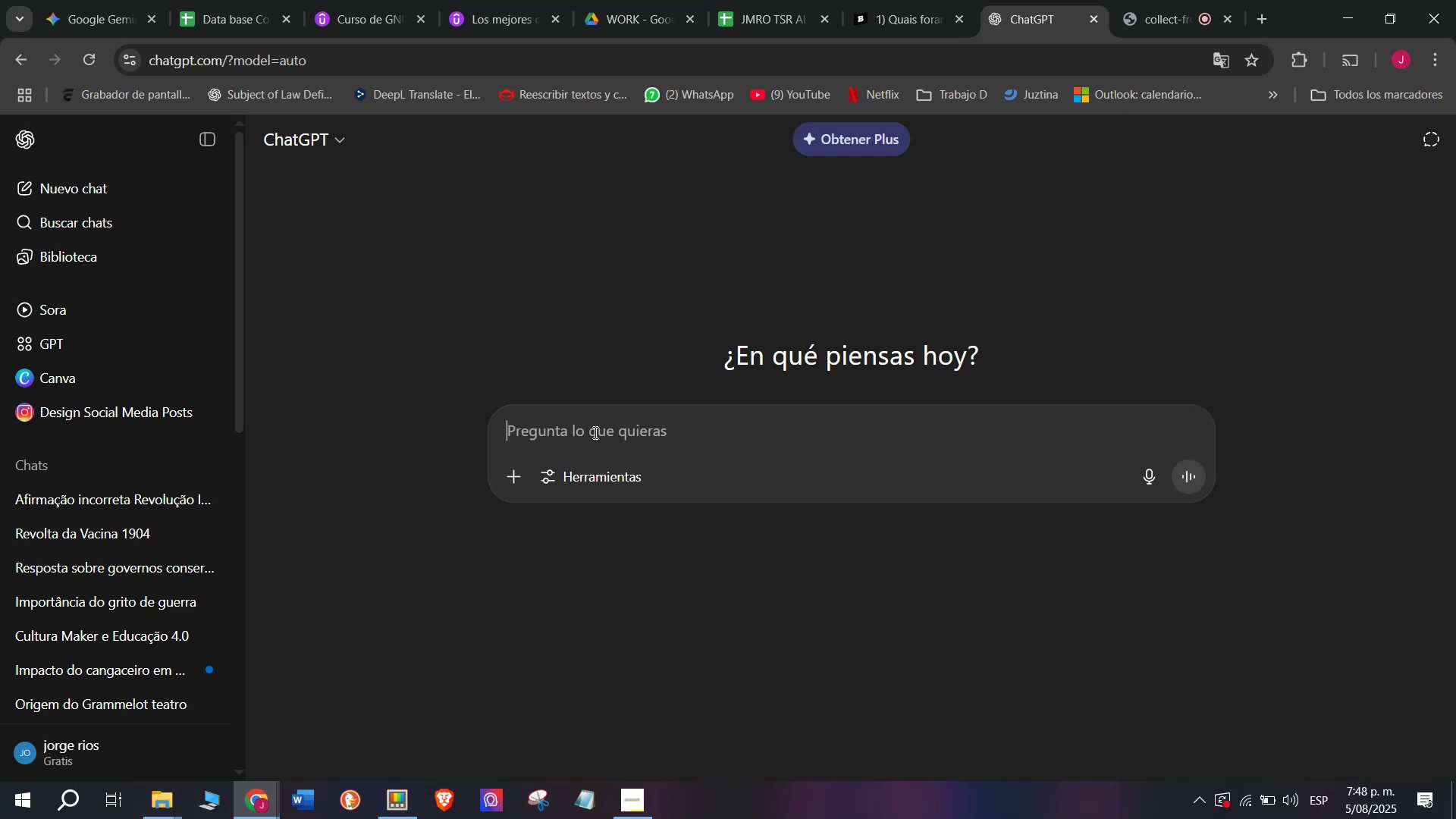 
key(C)
 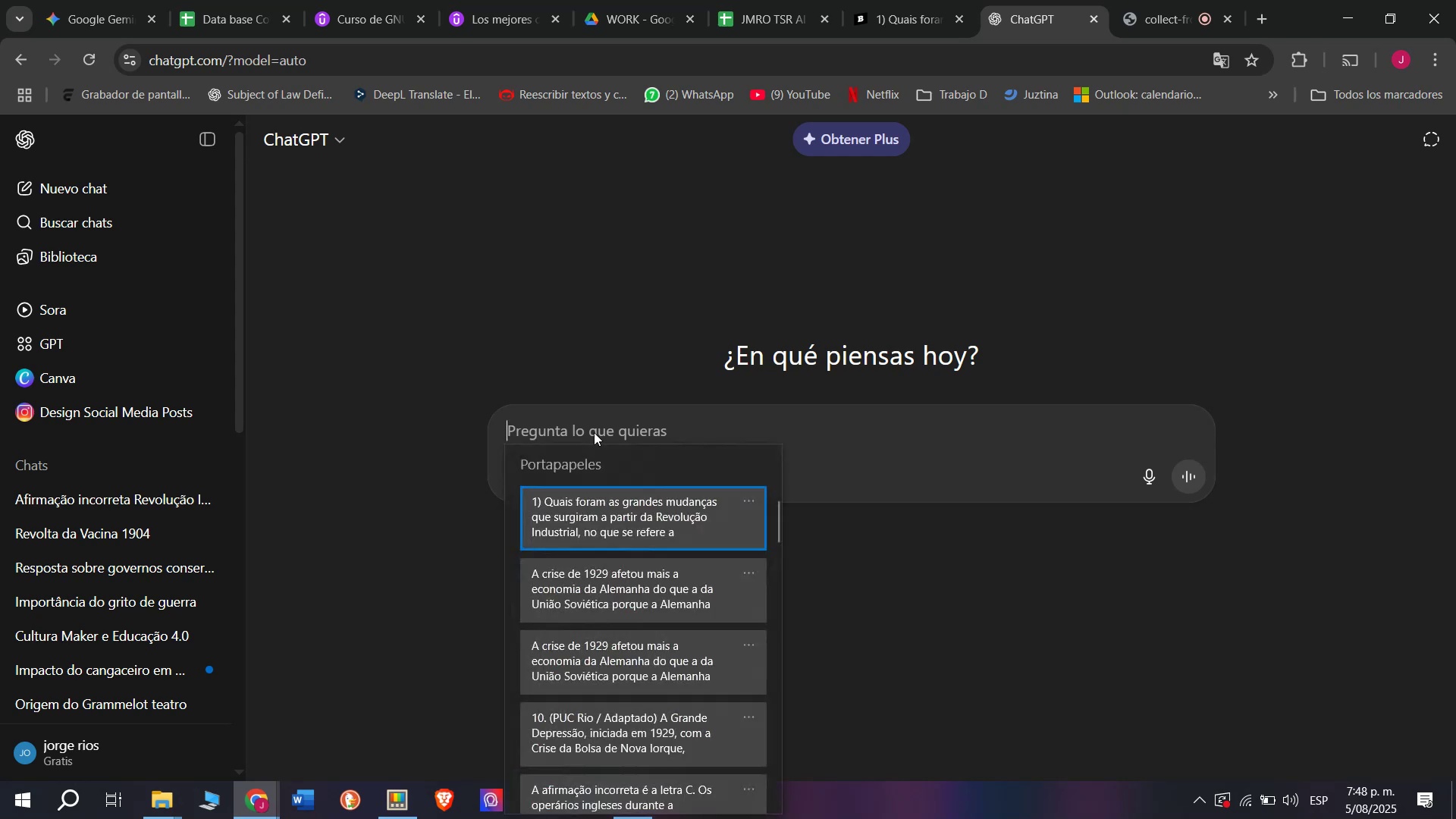 
key(Meta+MetaLeft)
 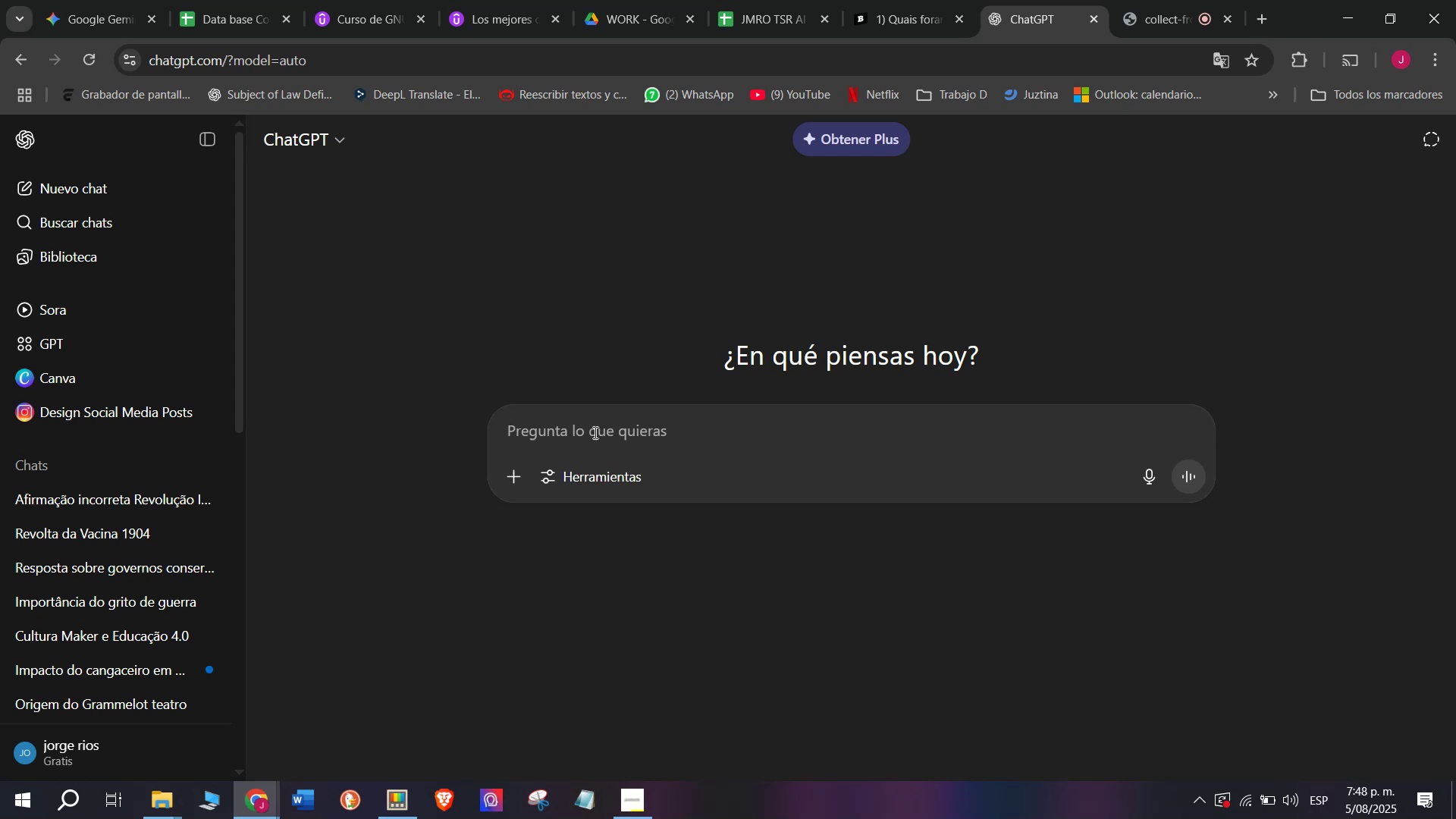 
key(Meta+V)
 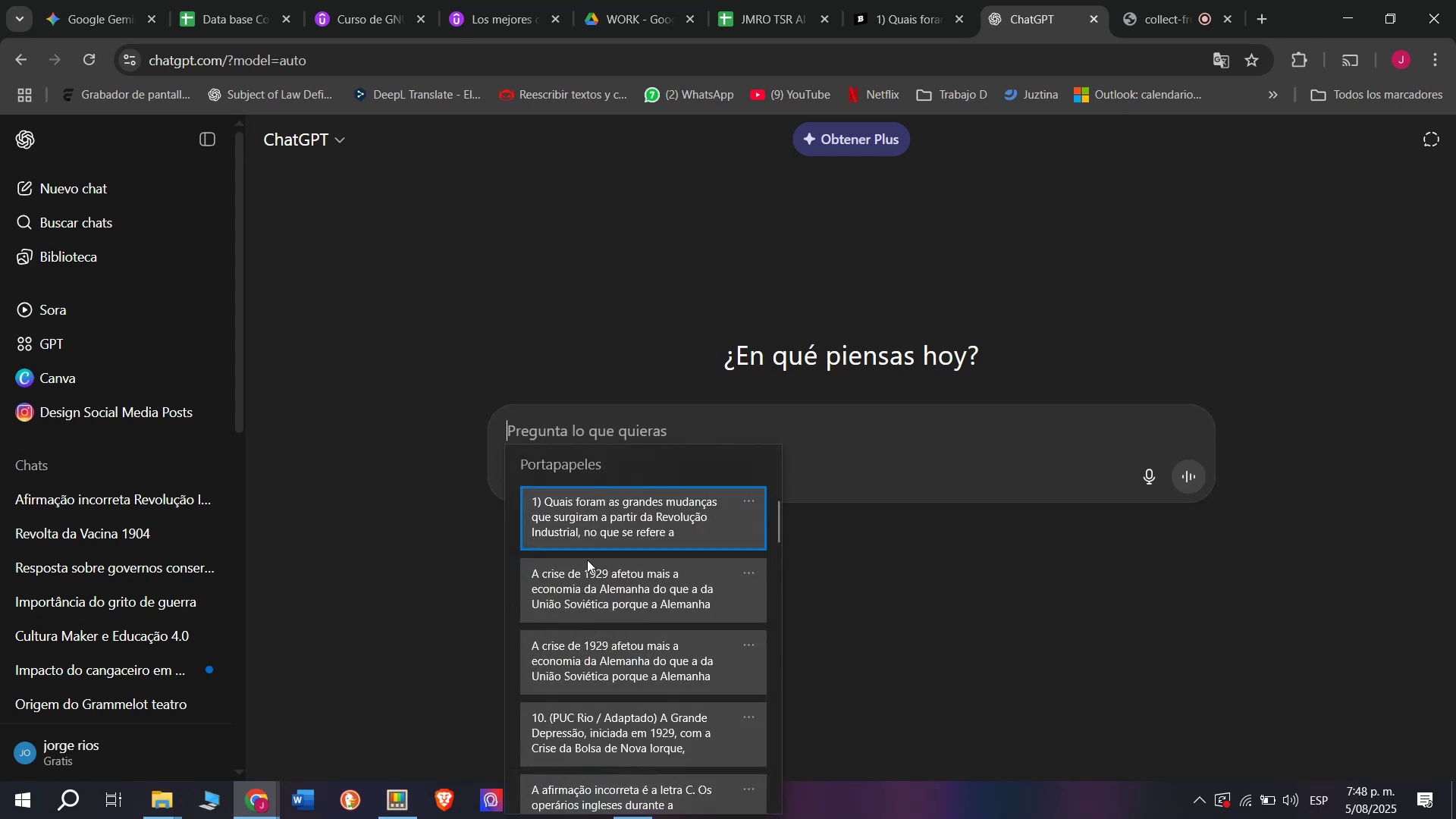 
scroll: coordinate [642, 789], scroll_direction: down, amount: 17.0
 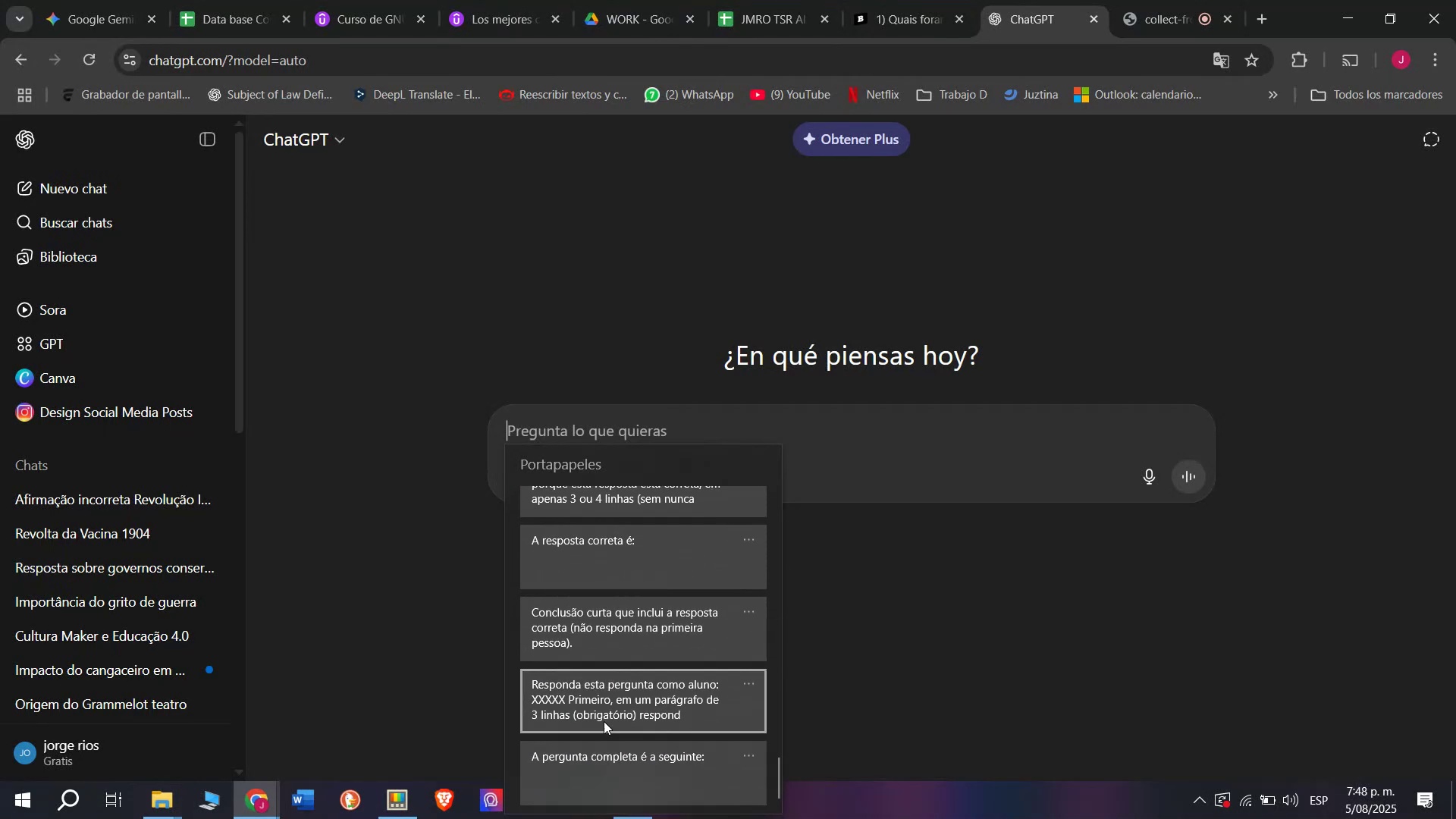 
left_click([602, 717])
 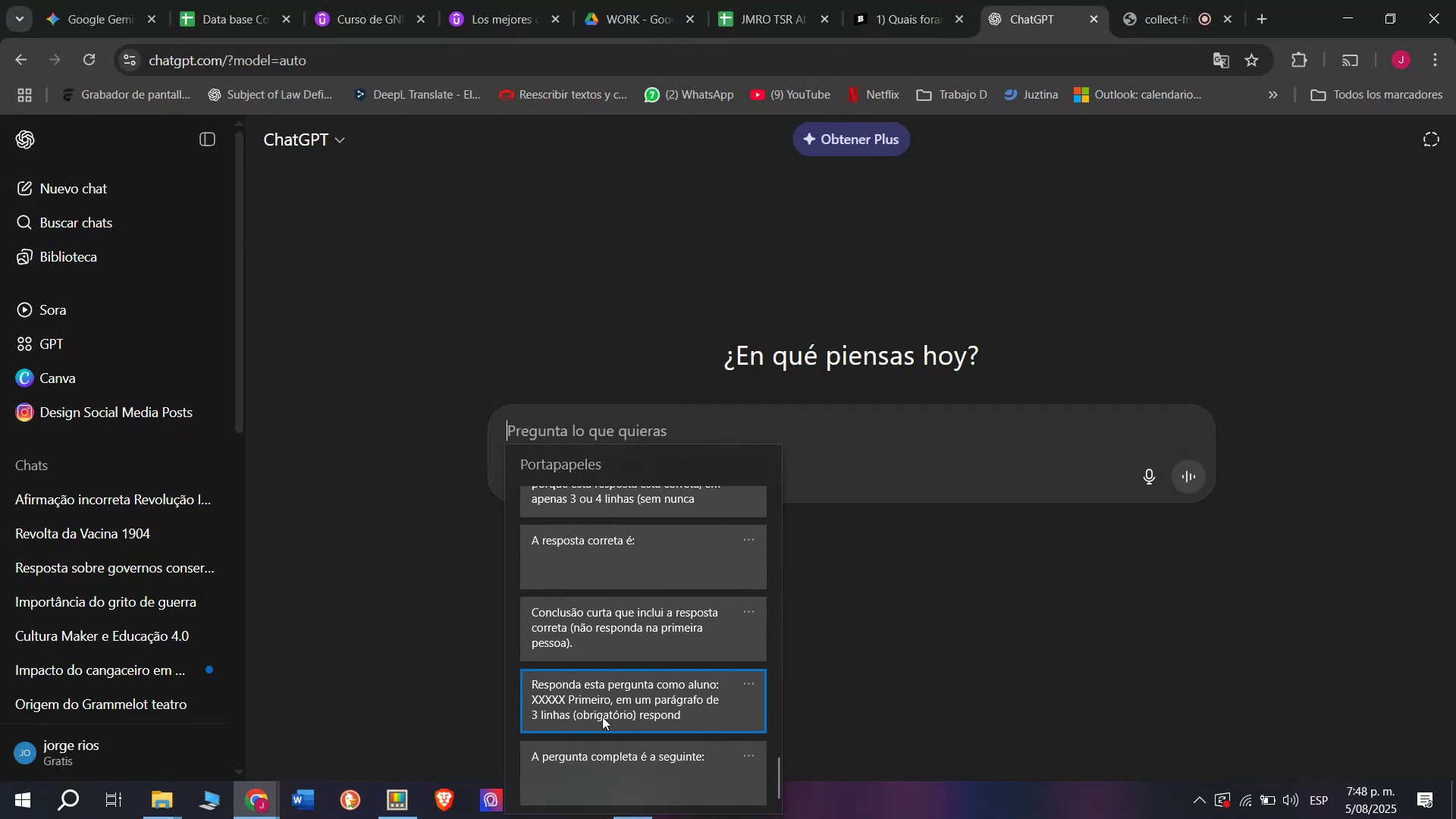 
key(Control+ControlLeft)
 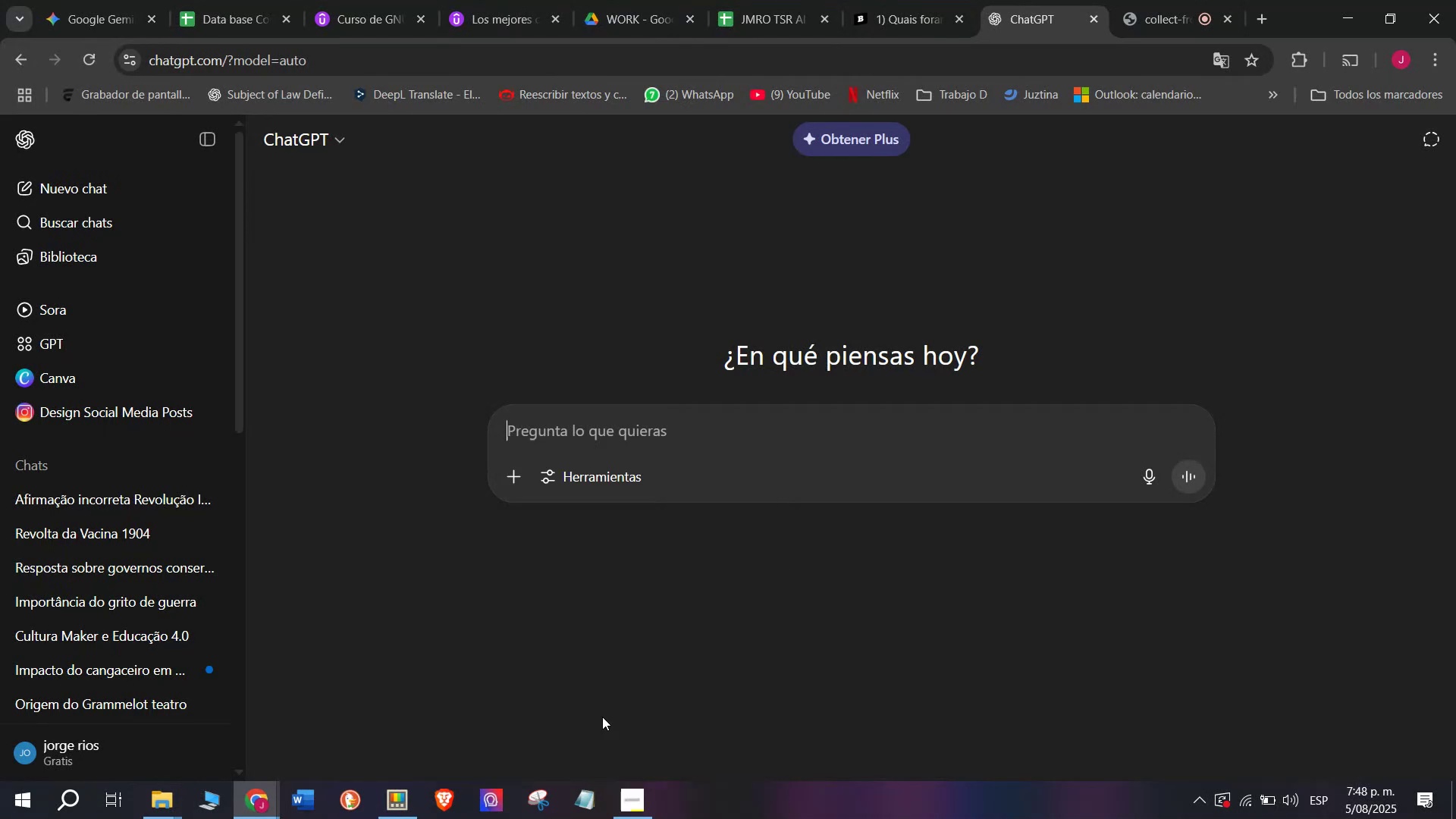 
key(Control+V)
 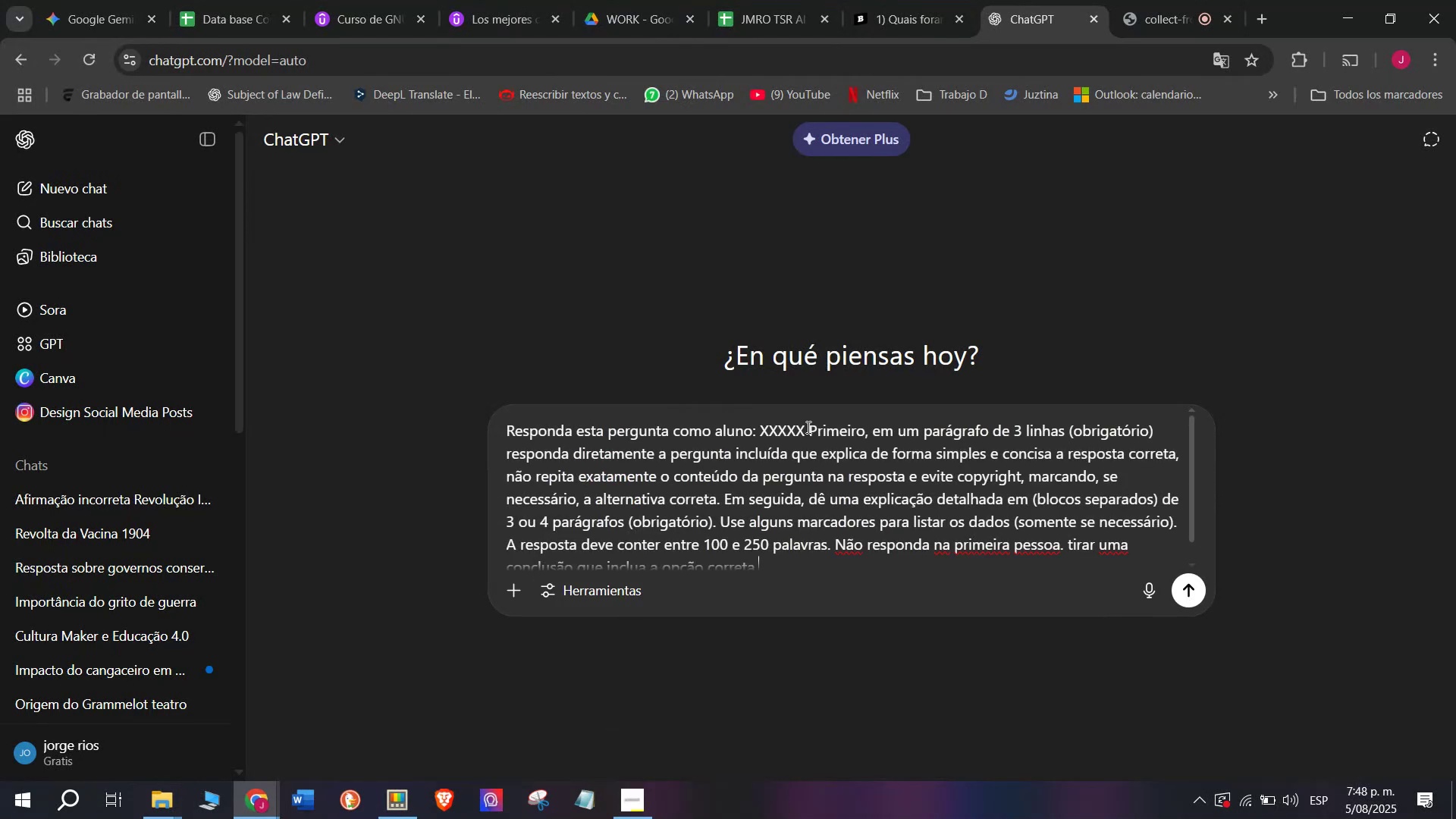 
left_click_drag(start_coordinate=[802, 427], to_coordinate=[761, 436])
 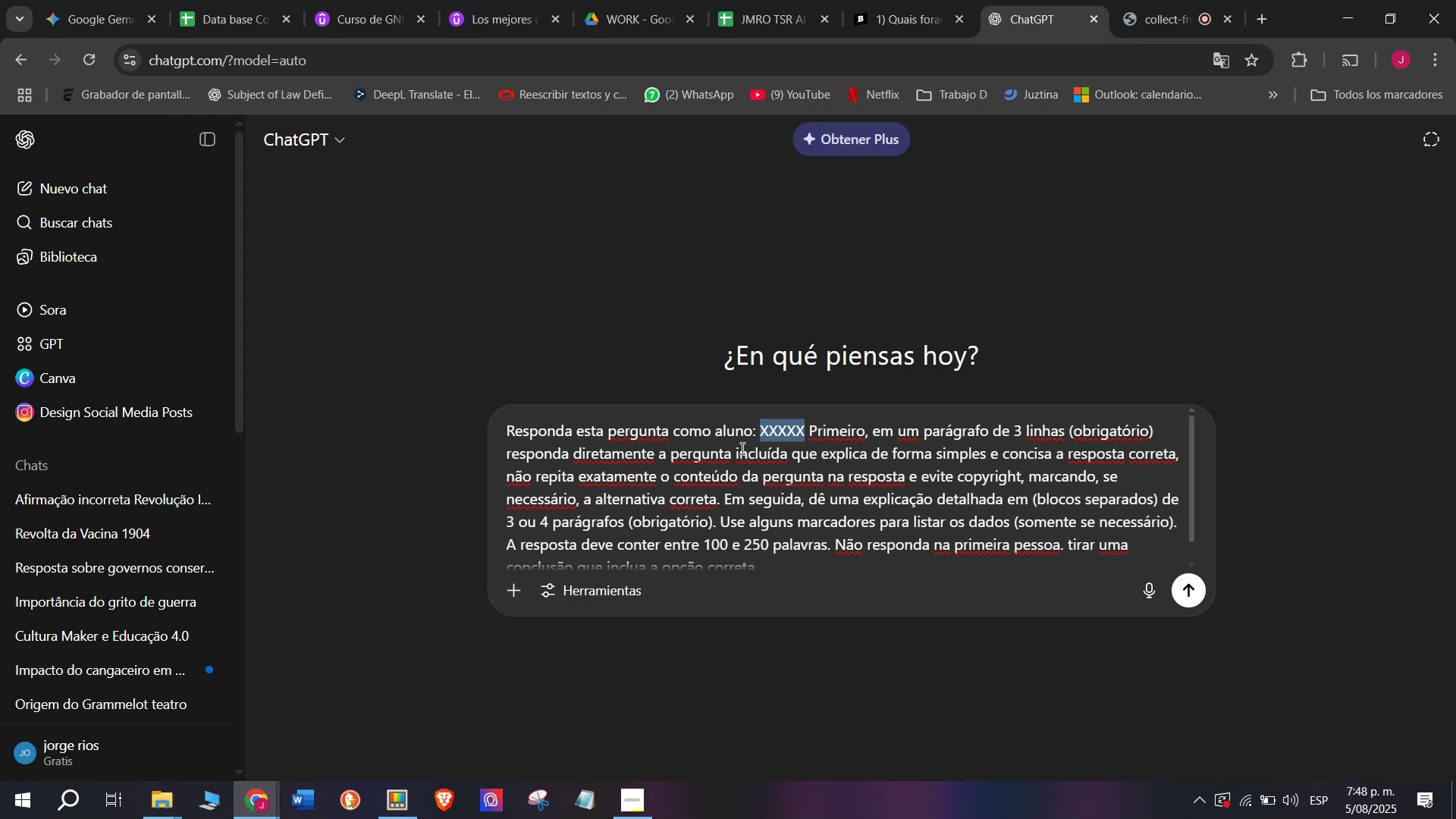 
wait(16.72)
 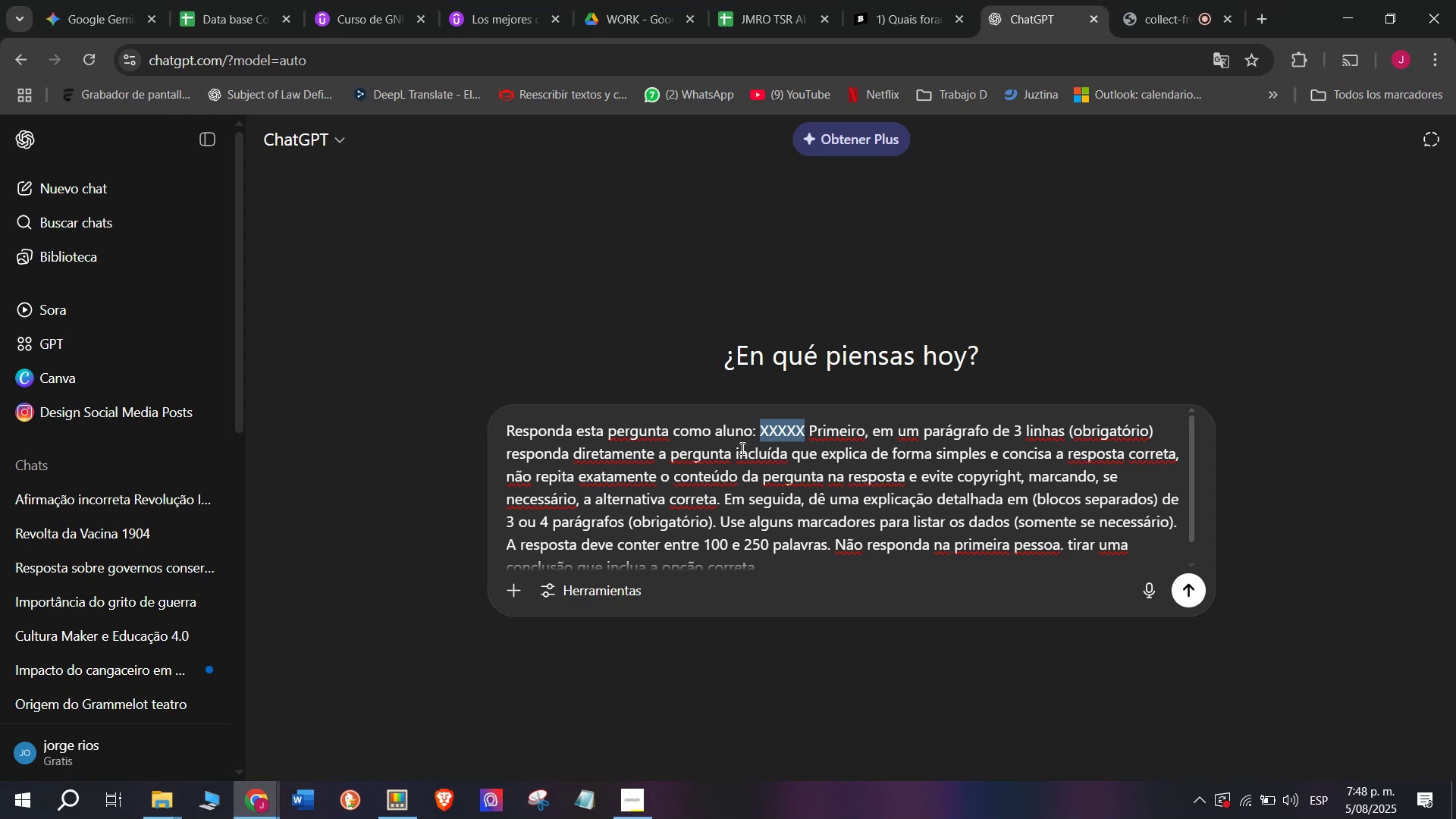 
key(C)
 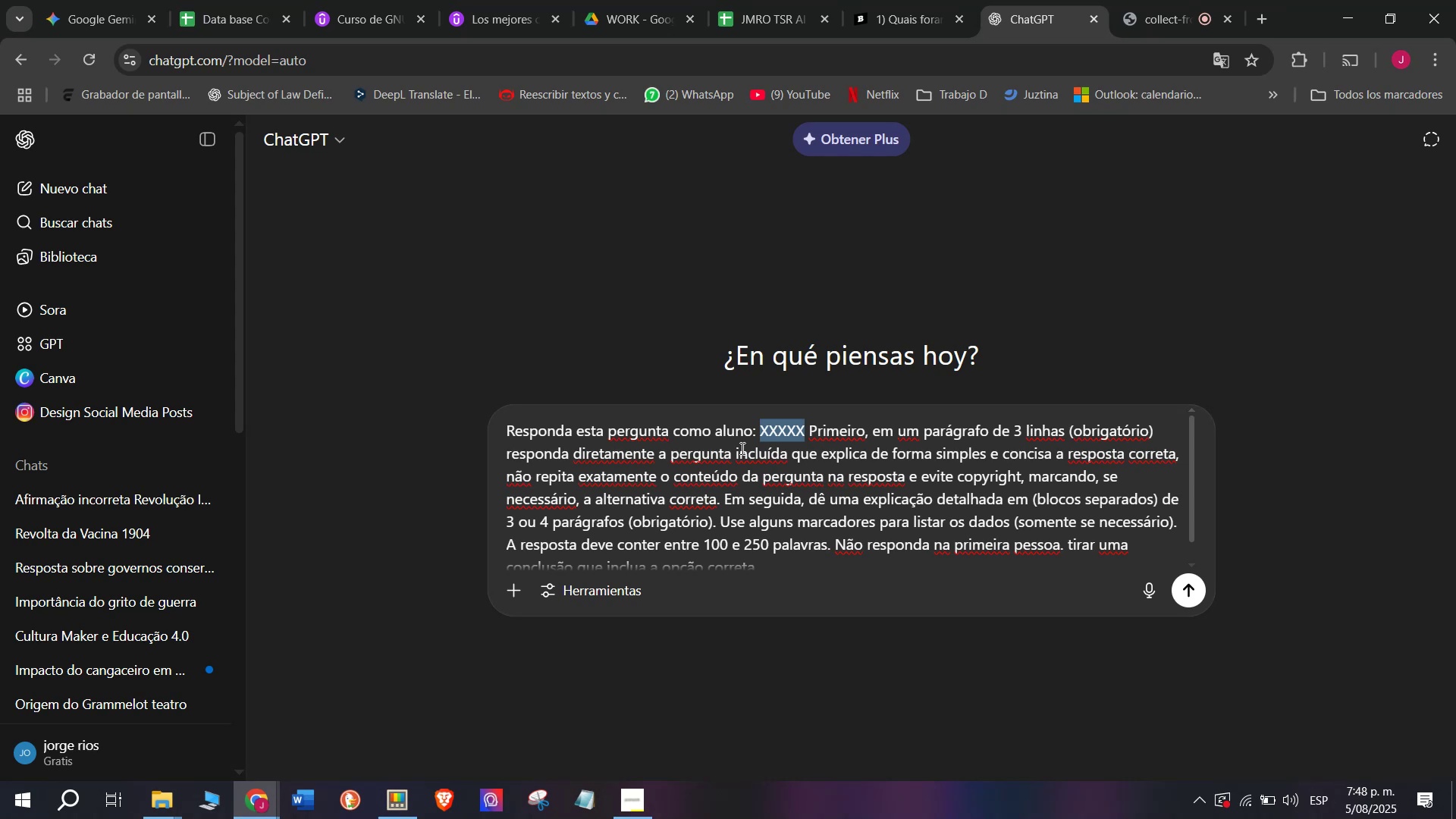 
key(Meta+MetaLeft)
 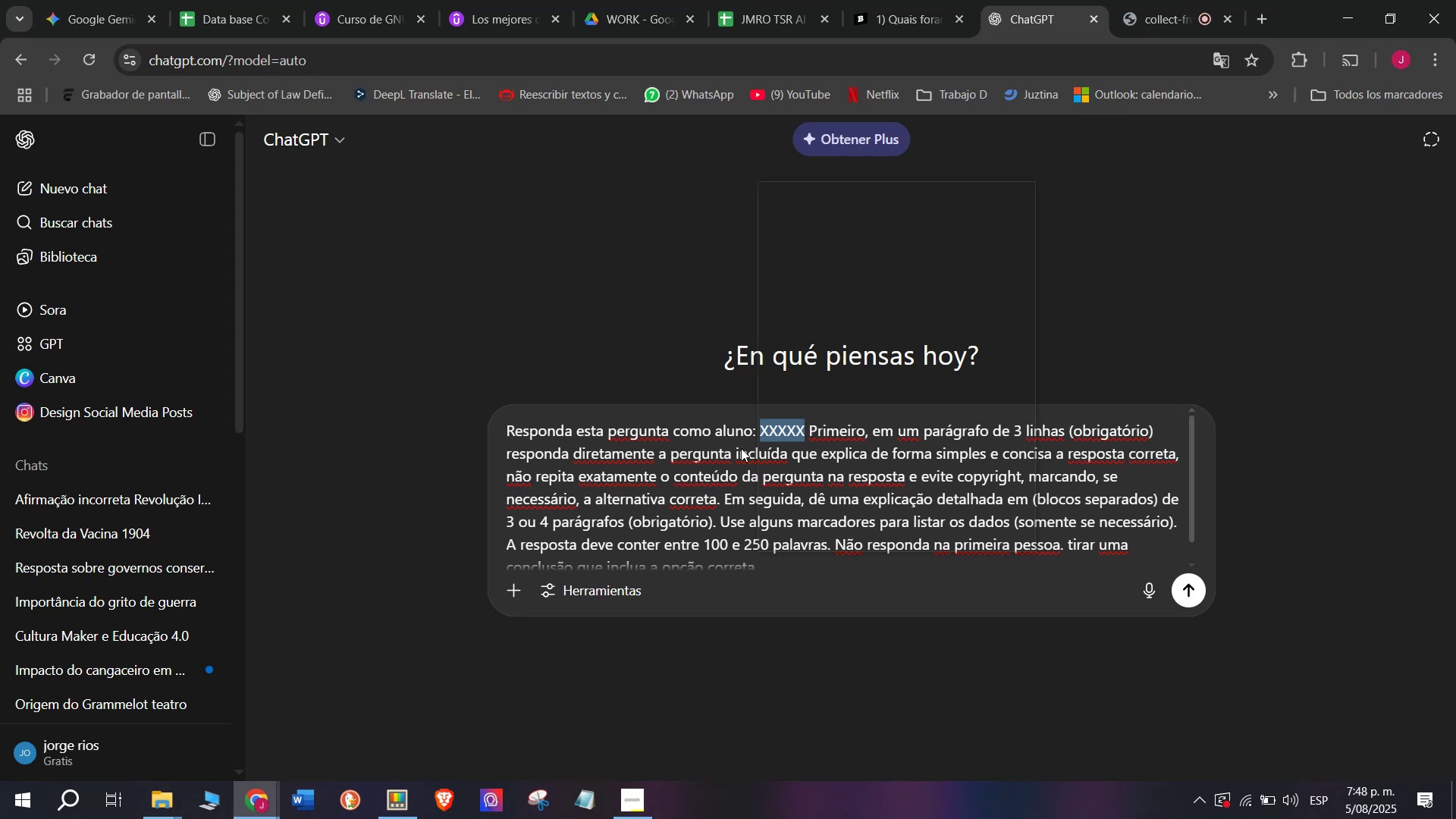 
key(Meta+V)
 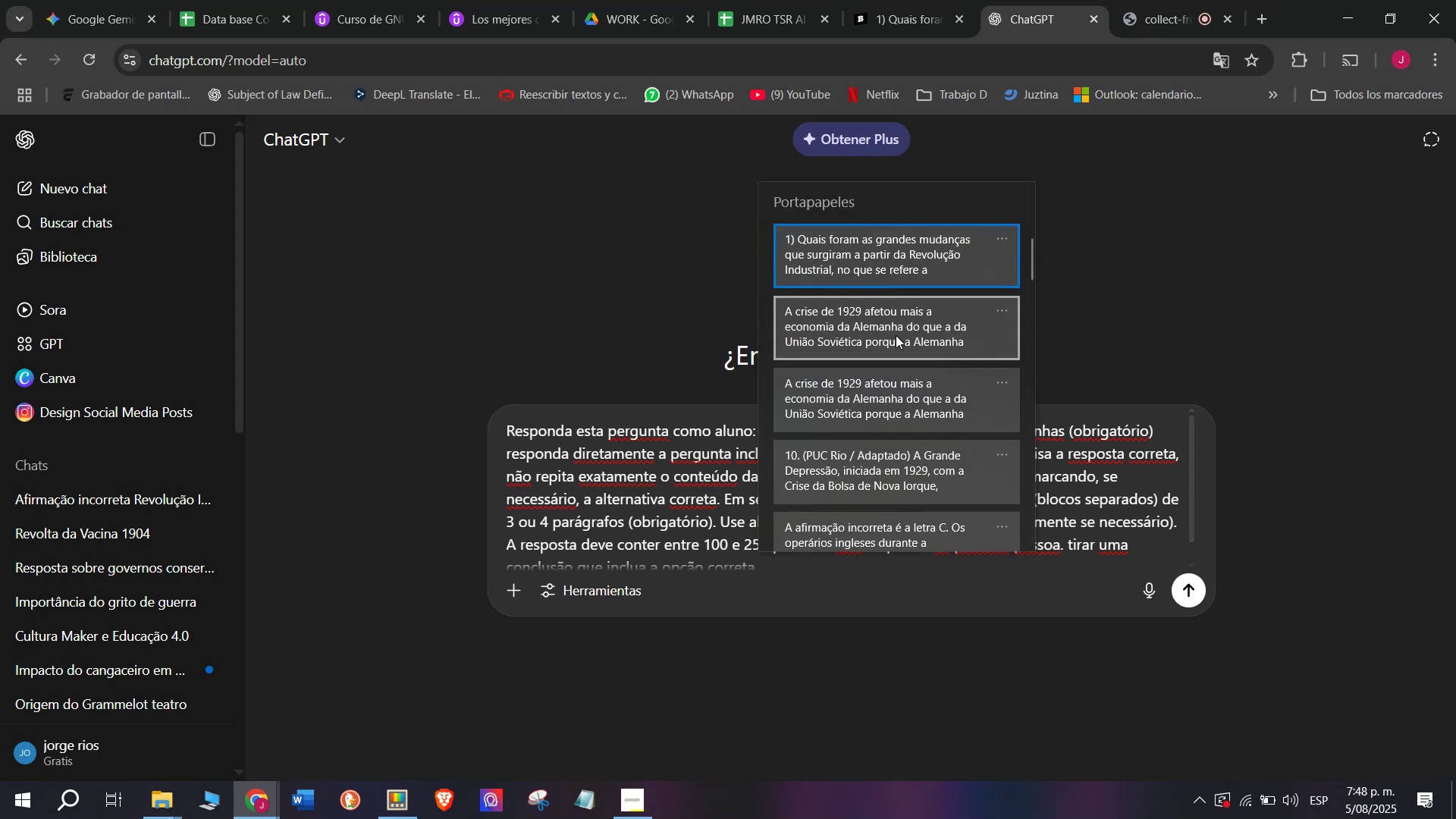 
left_click([886, 244])
 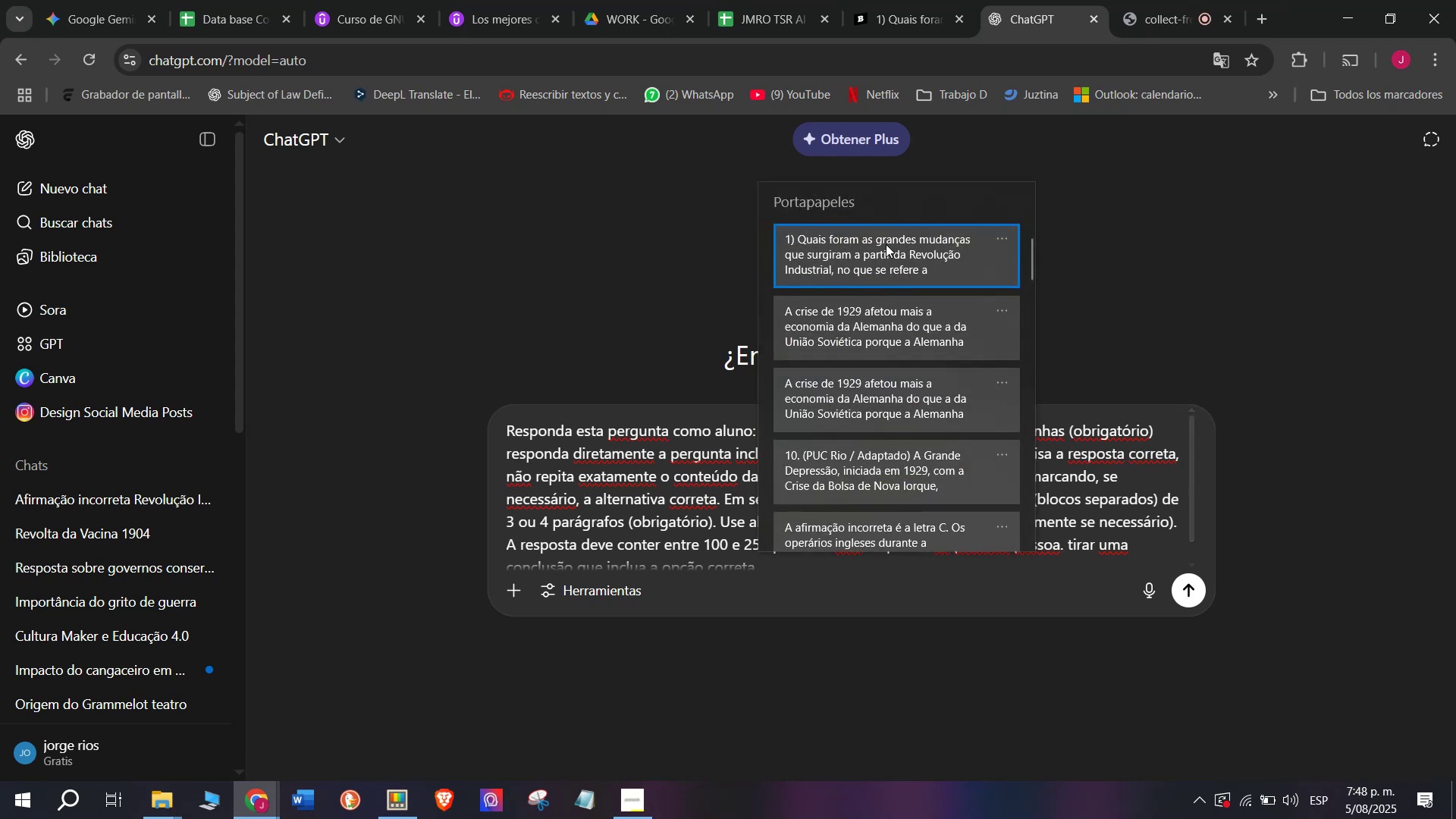 
key(Control+ControlLeft)
 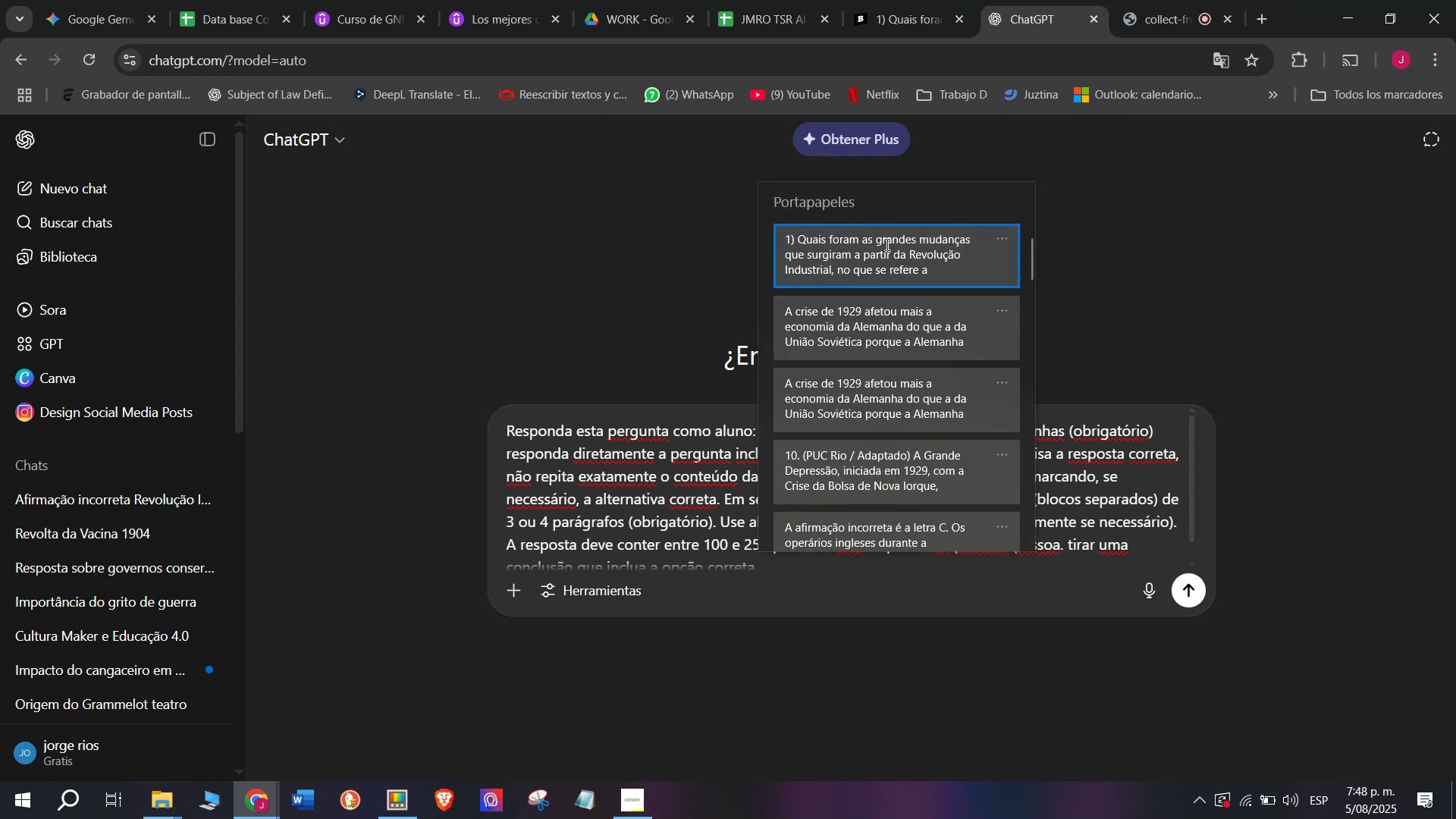 
key(Control+V)
 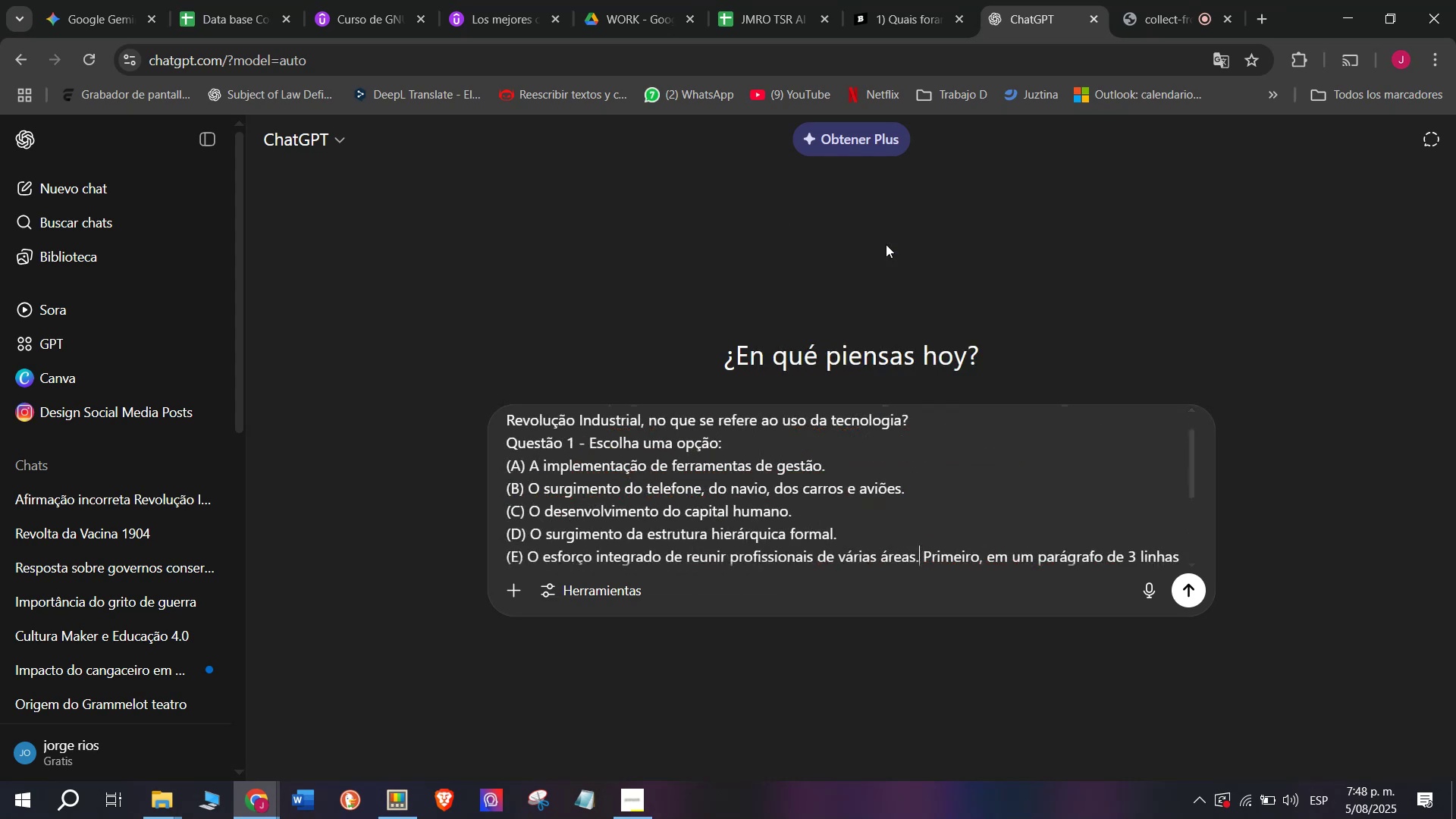 
key(Enter)
 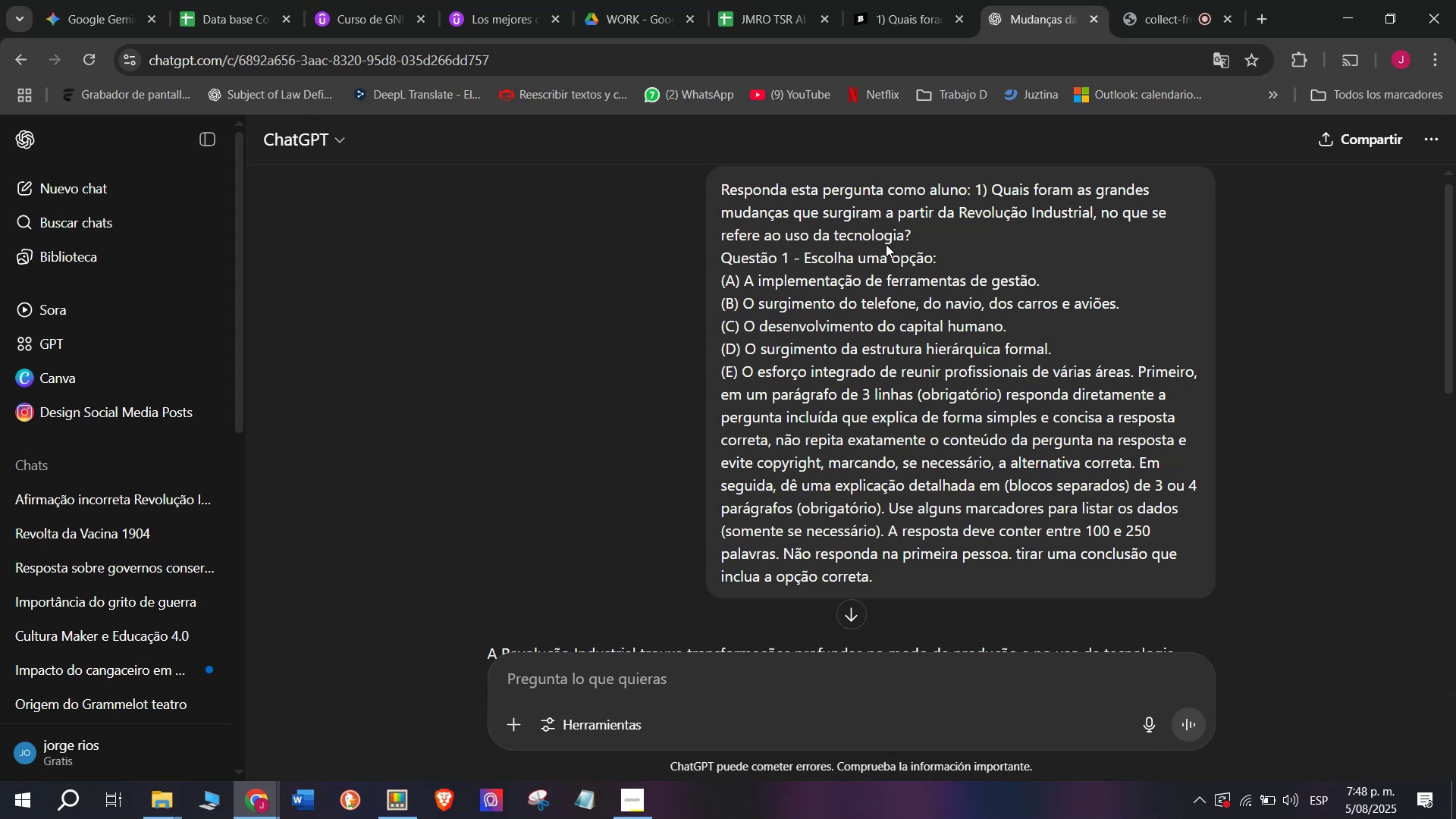 
wait(17.56)
 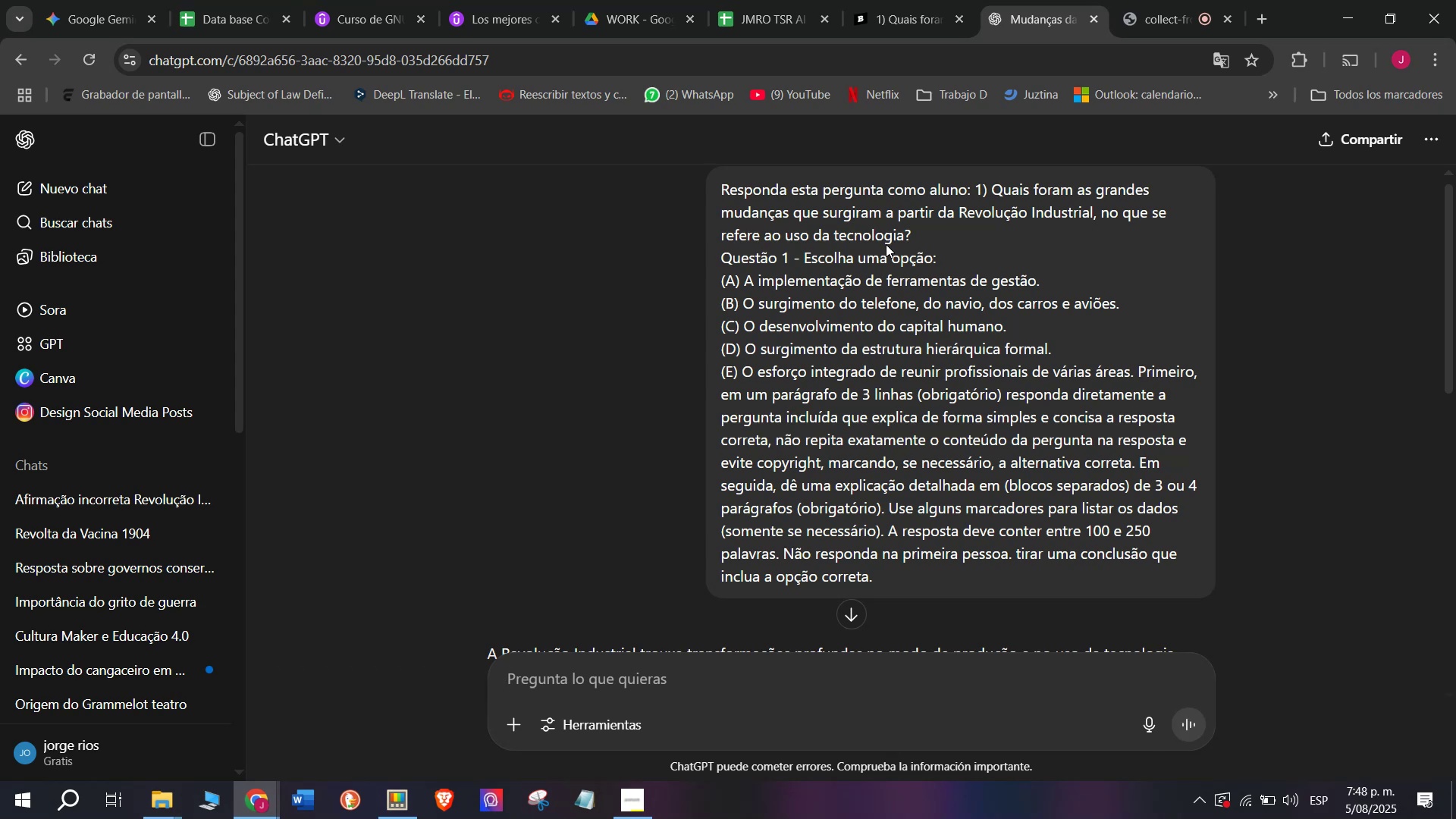 
scroll: coordinate [845, 444], scroll_direction: down, amount: 2.0
 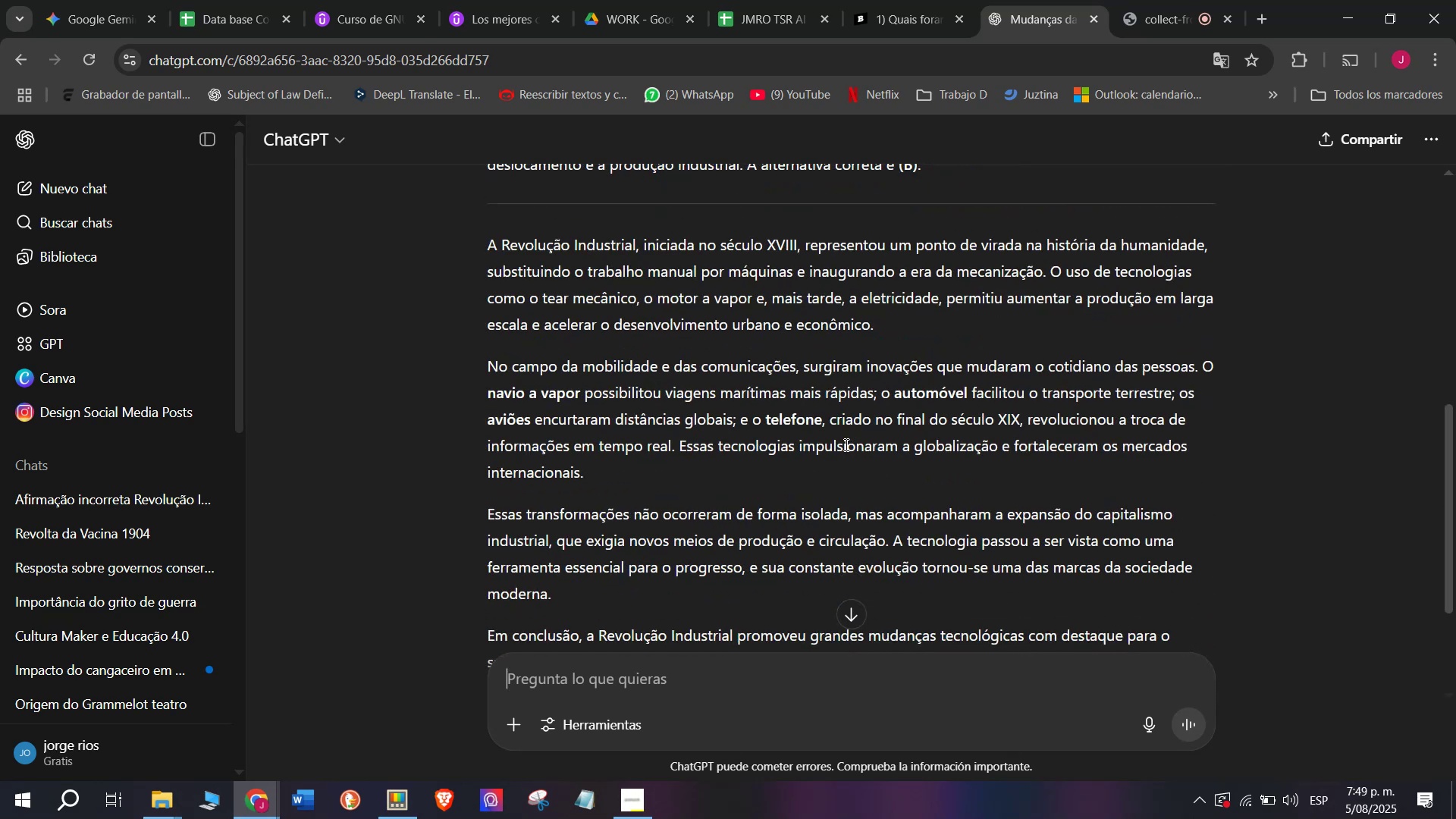 
scroll: coordinate [845, 444], scroll_direction: up, amount: 1.0
 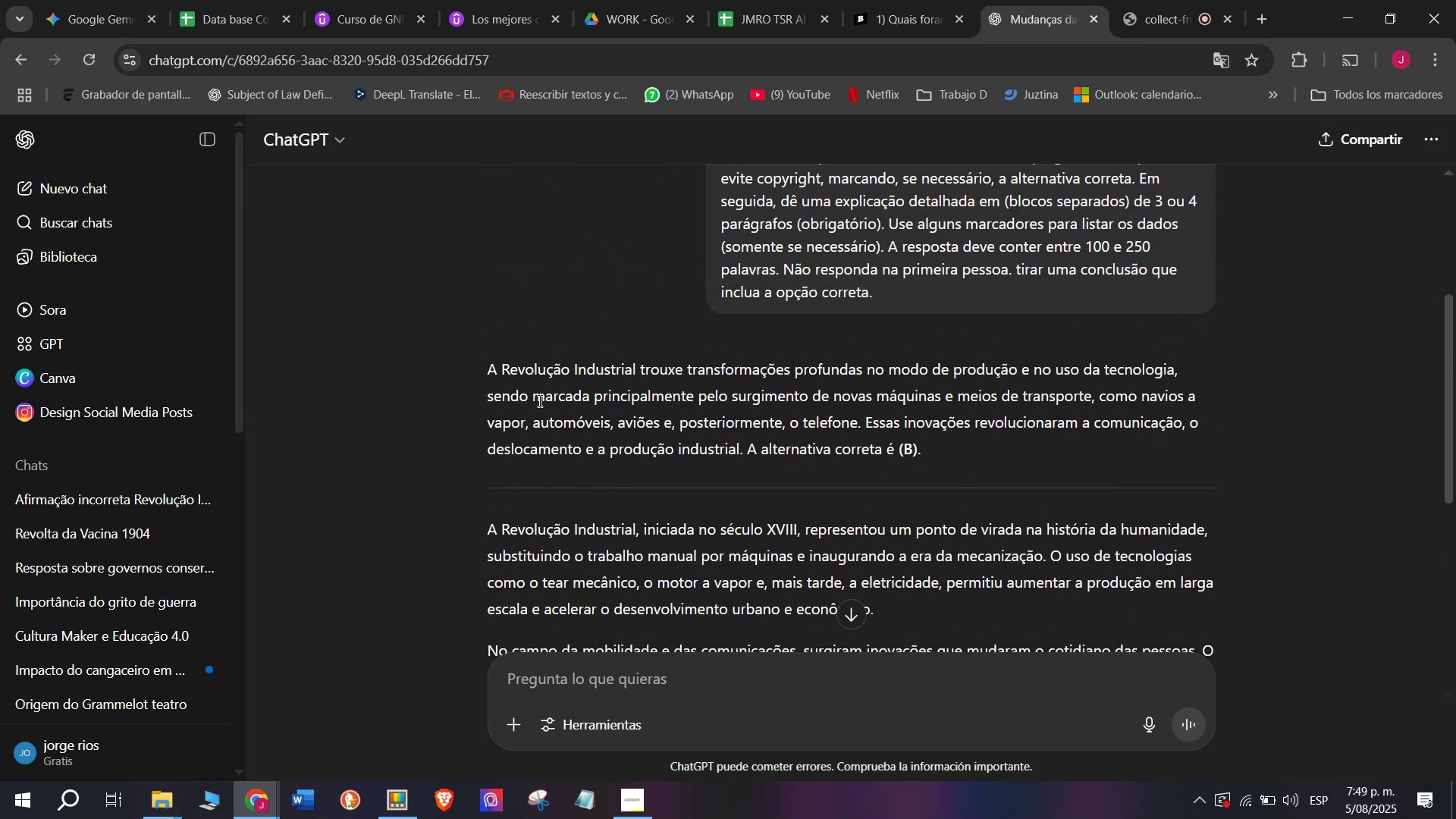 
left_click_drag(start_coordinate=[469, 362], to_coordinate=[868, 281])
 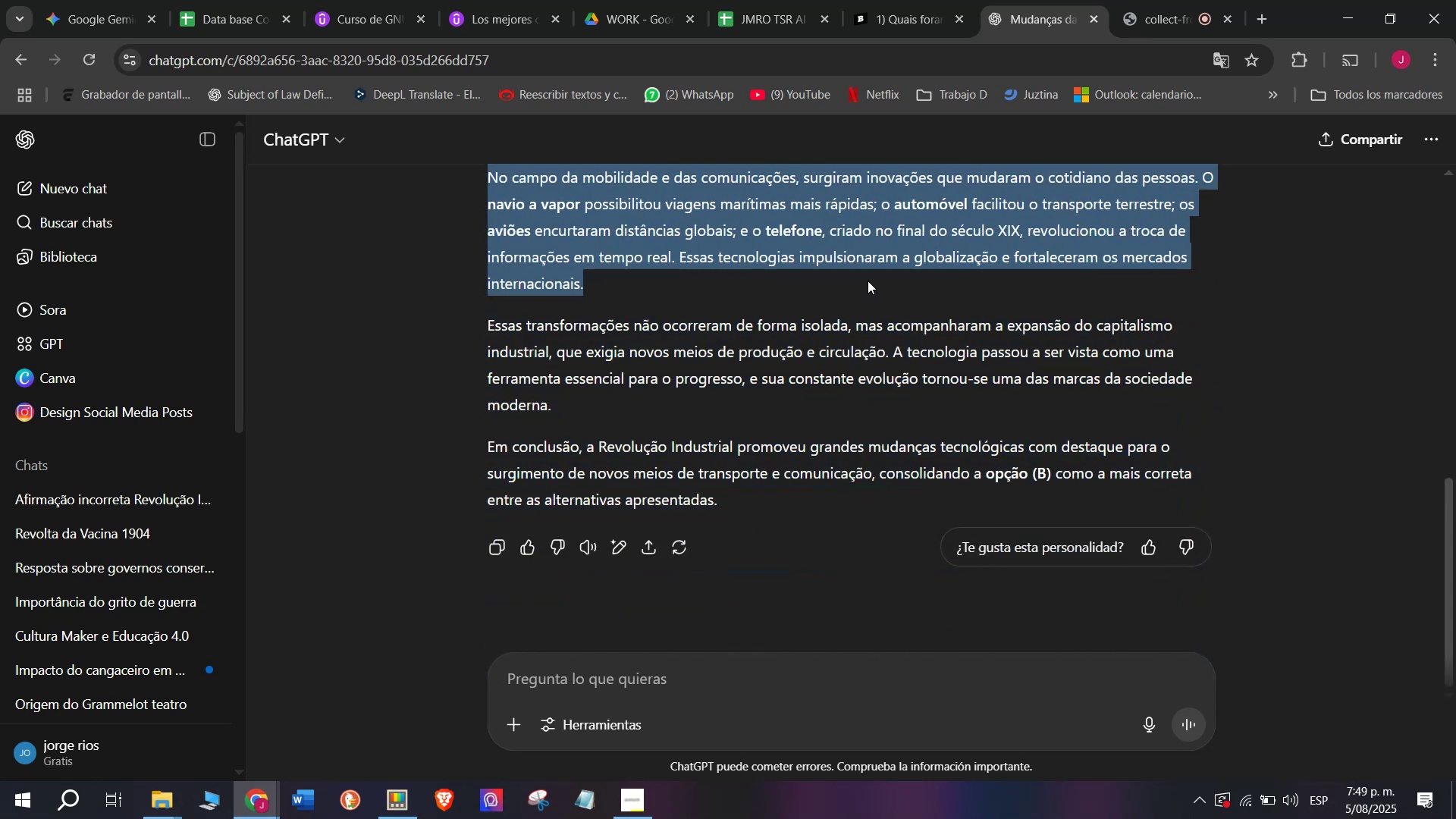 
key(Break)
 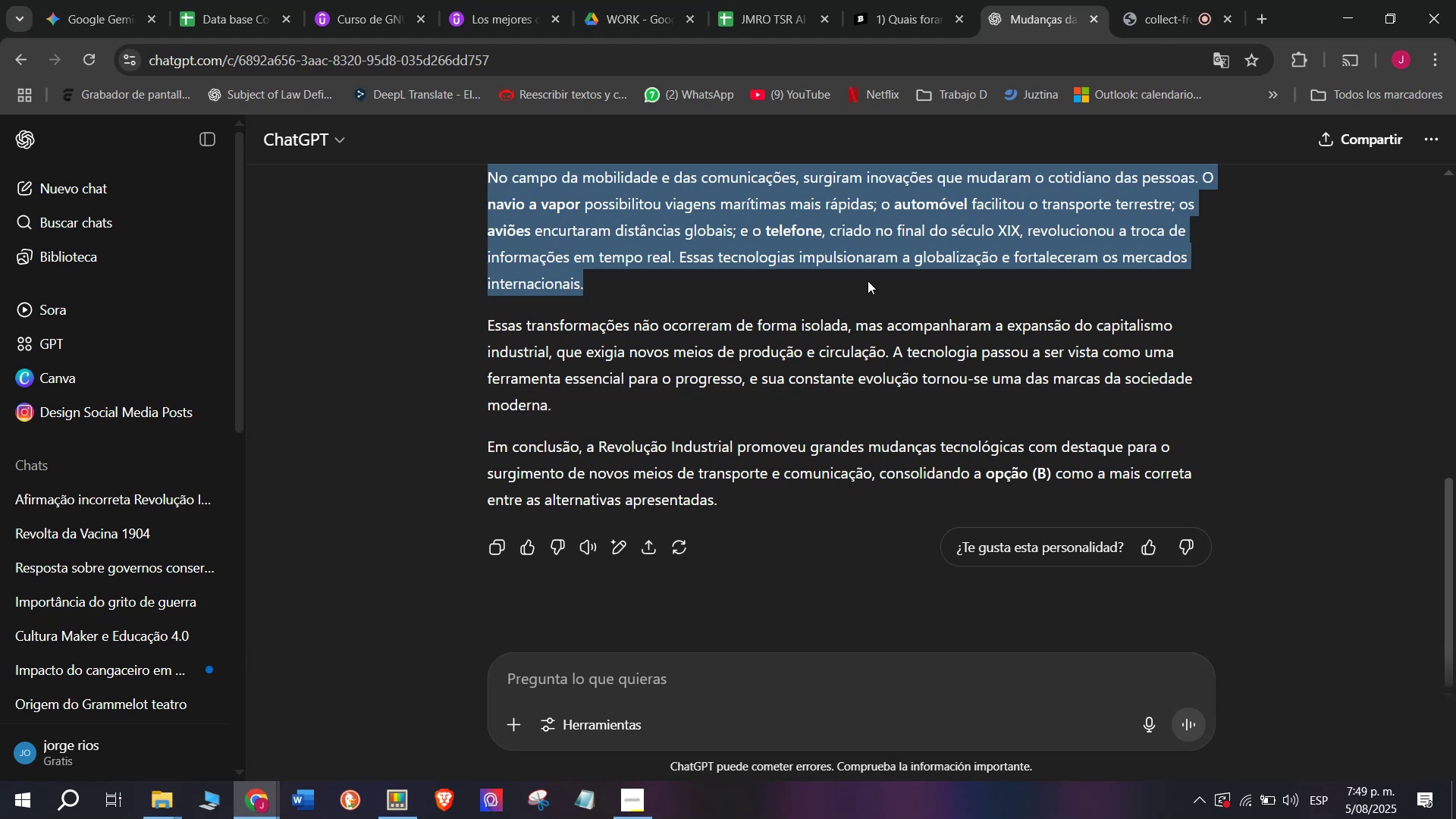 
key(Control+ControlLeft)
 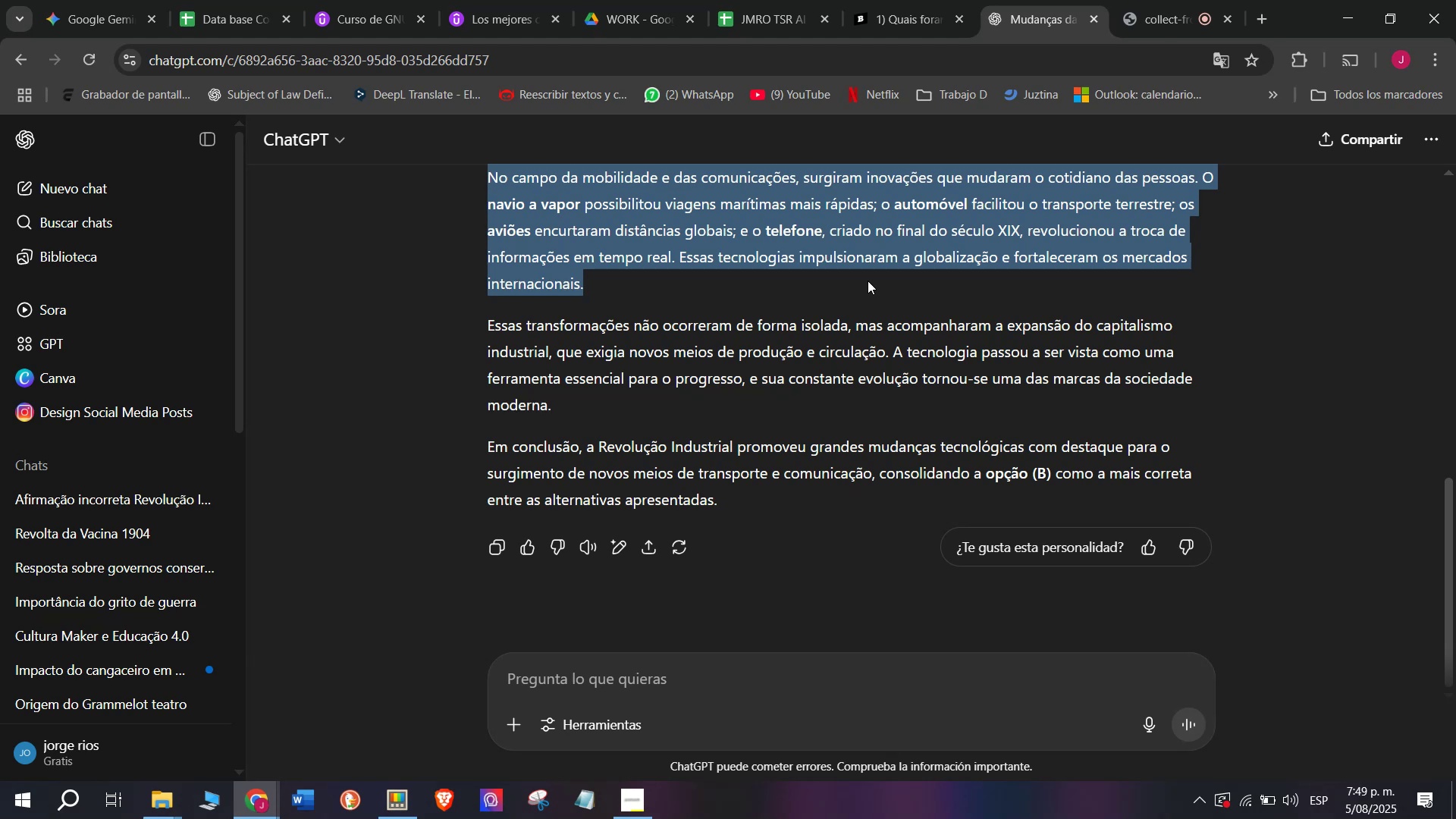 
key(Control+C)
 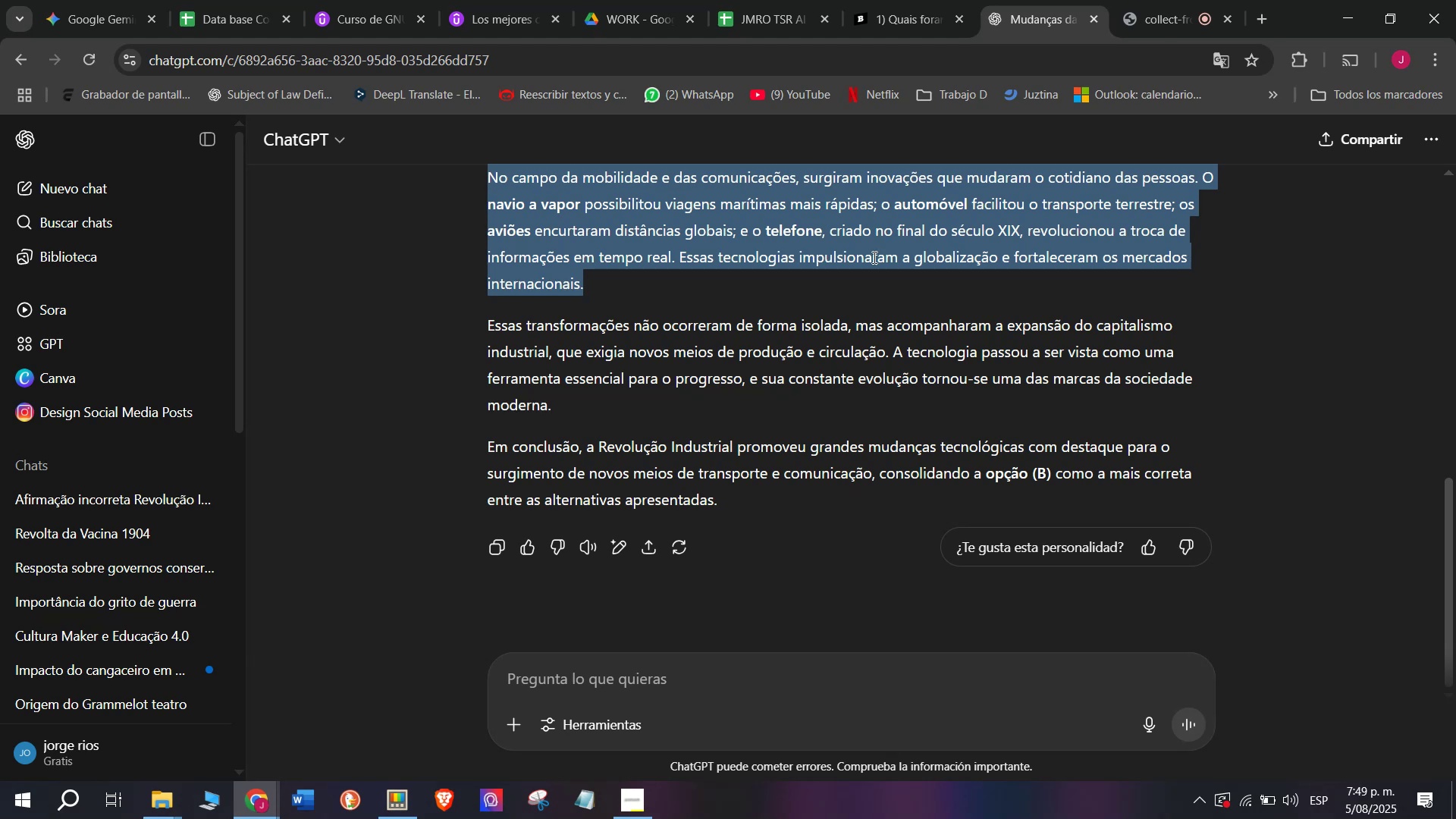 
left_click([888, 0])
 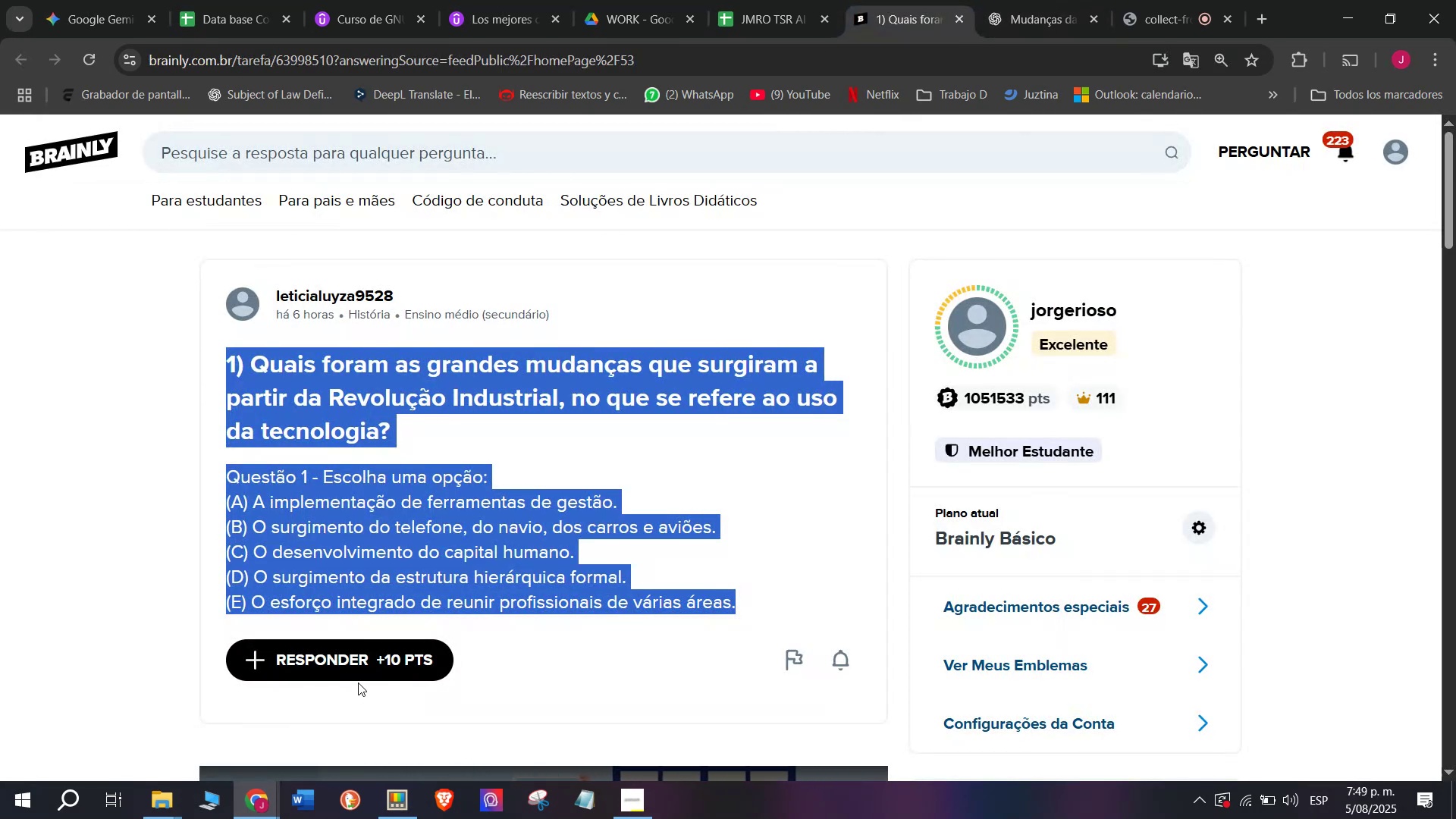 
left_click([363, 667])
 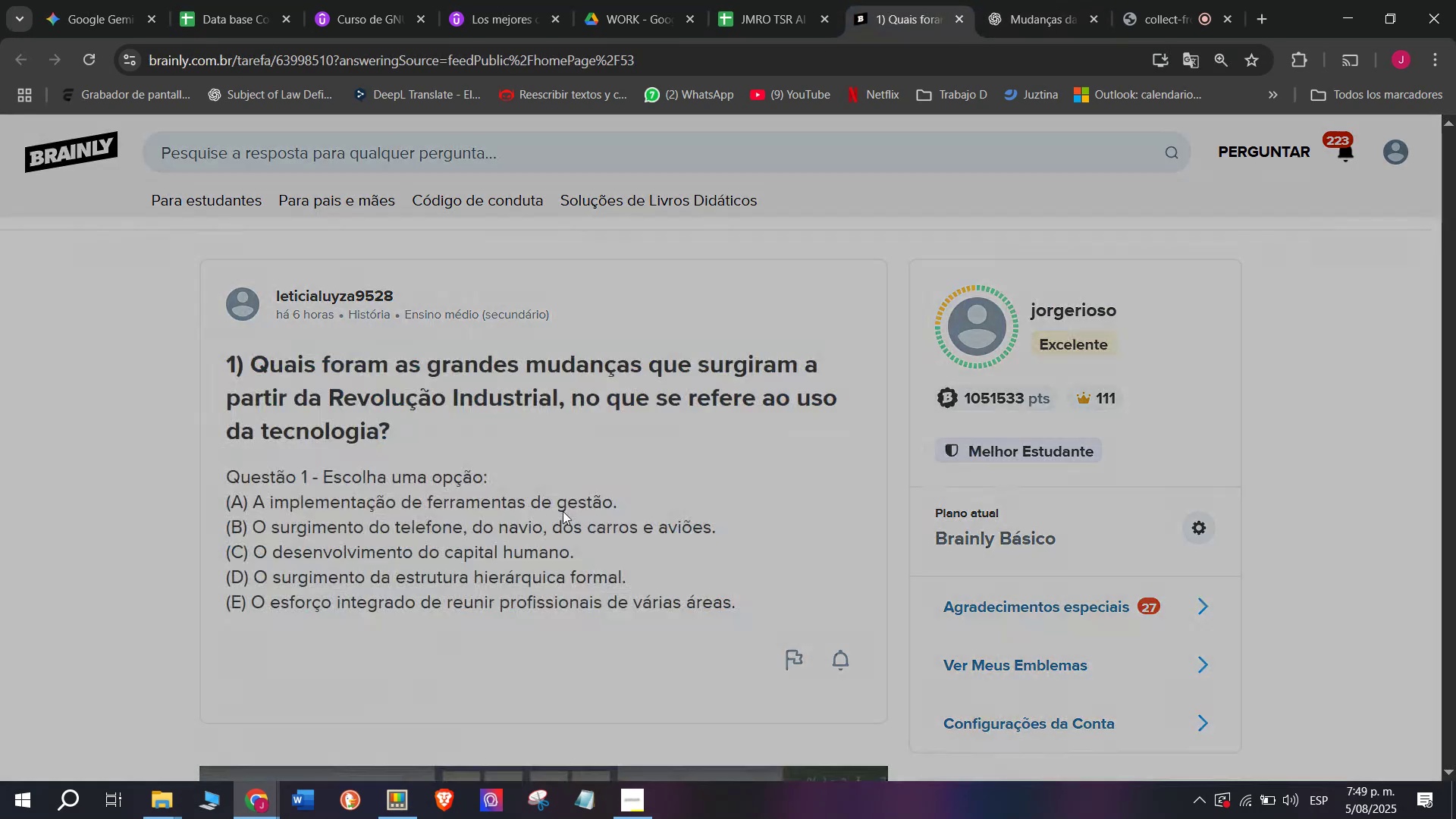 
left_click_drag(start_coordinate=[752, 474], to_coordinate=[526, 240])
 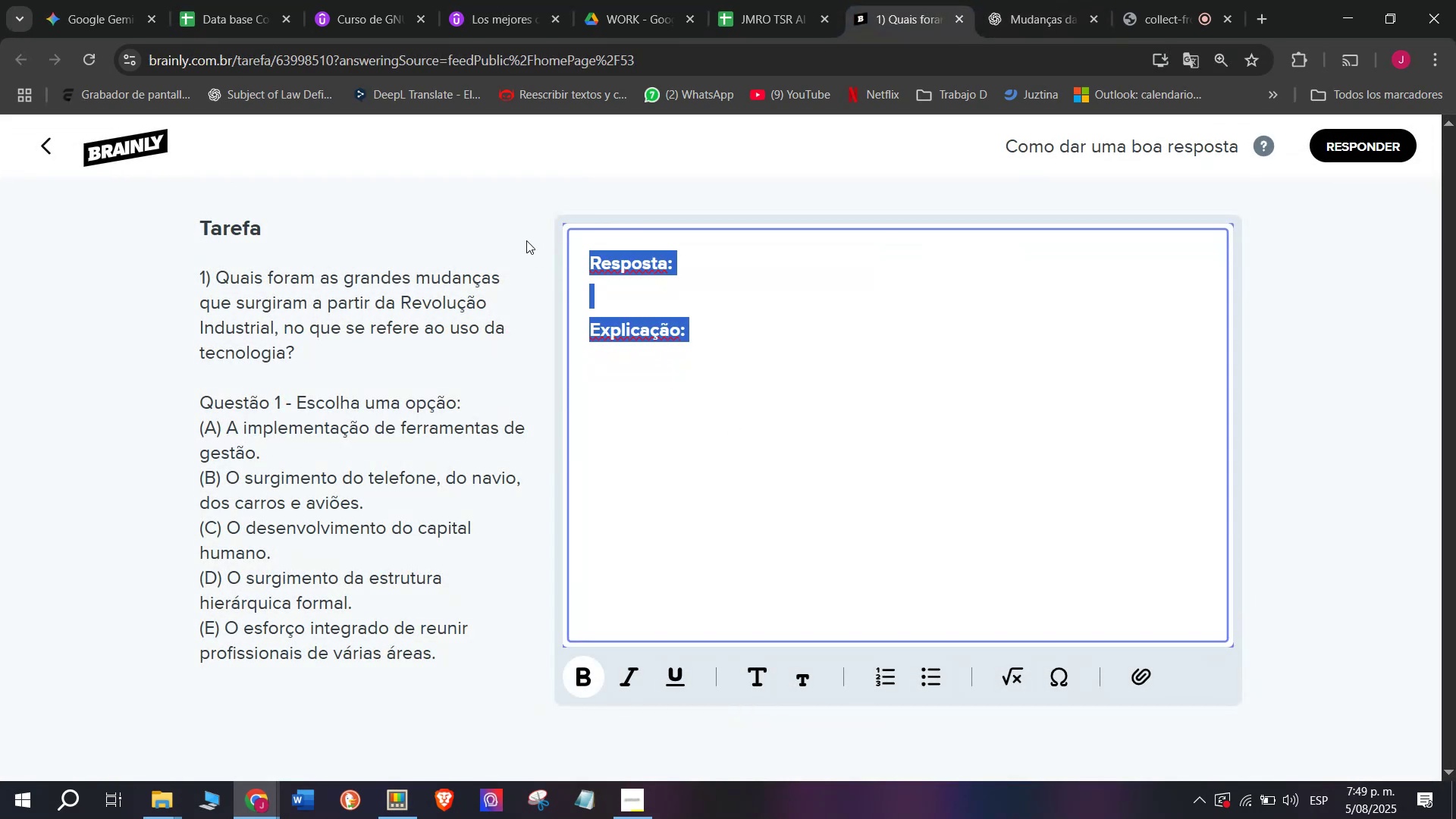 
wait(6.3)
 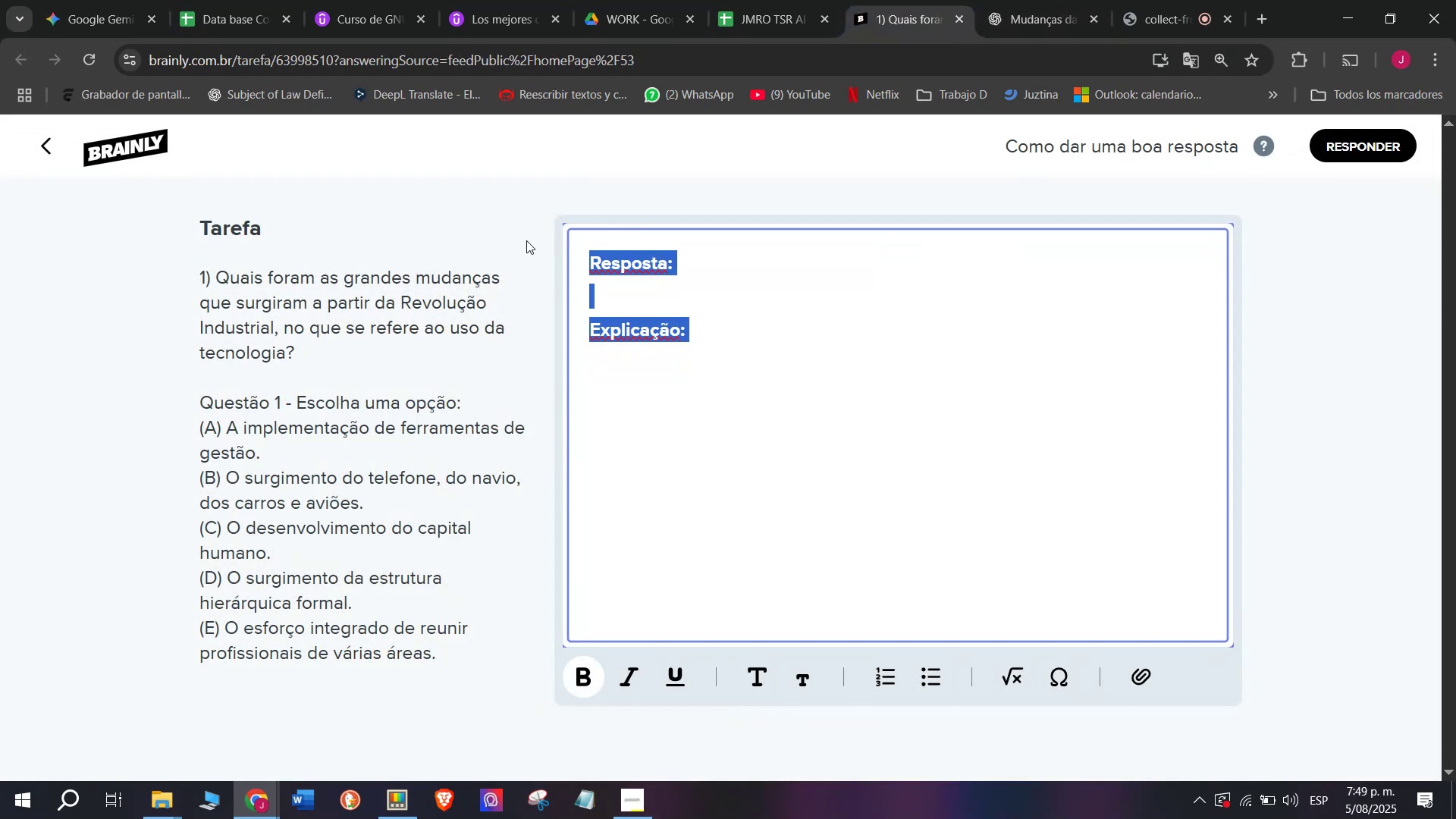 
key(C)
 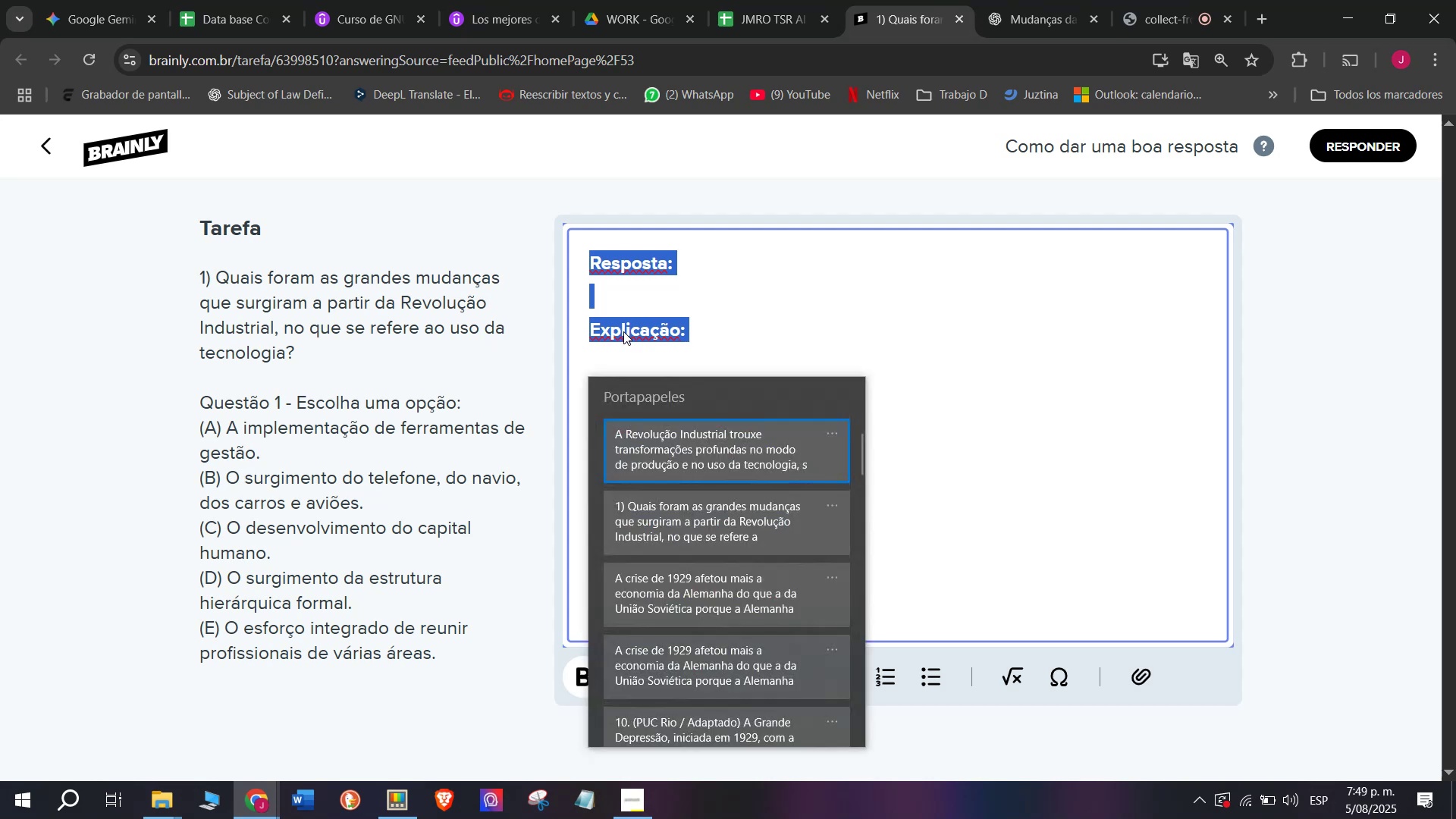 
key(Meta+MetaLeft)
 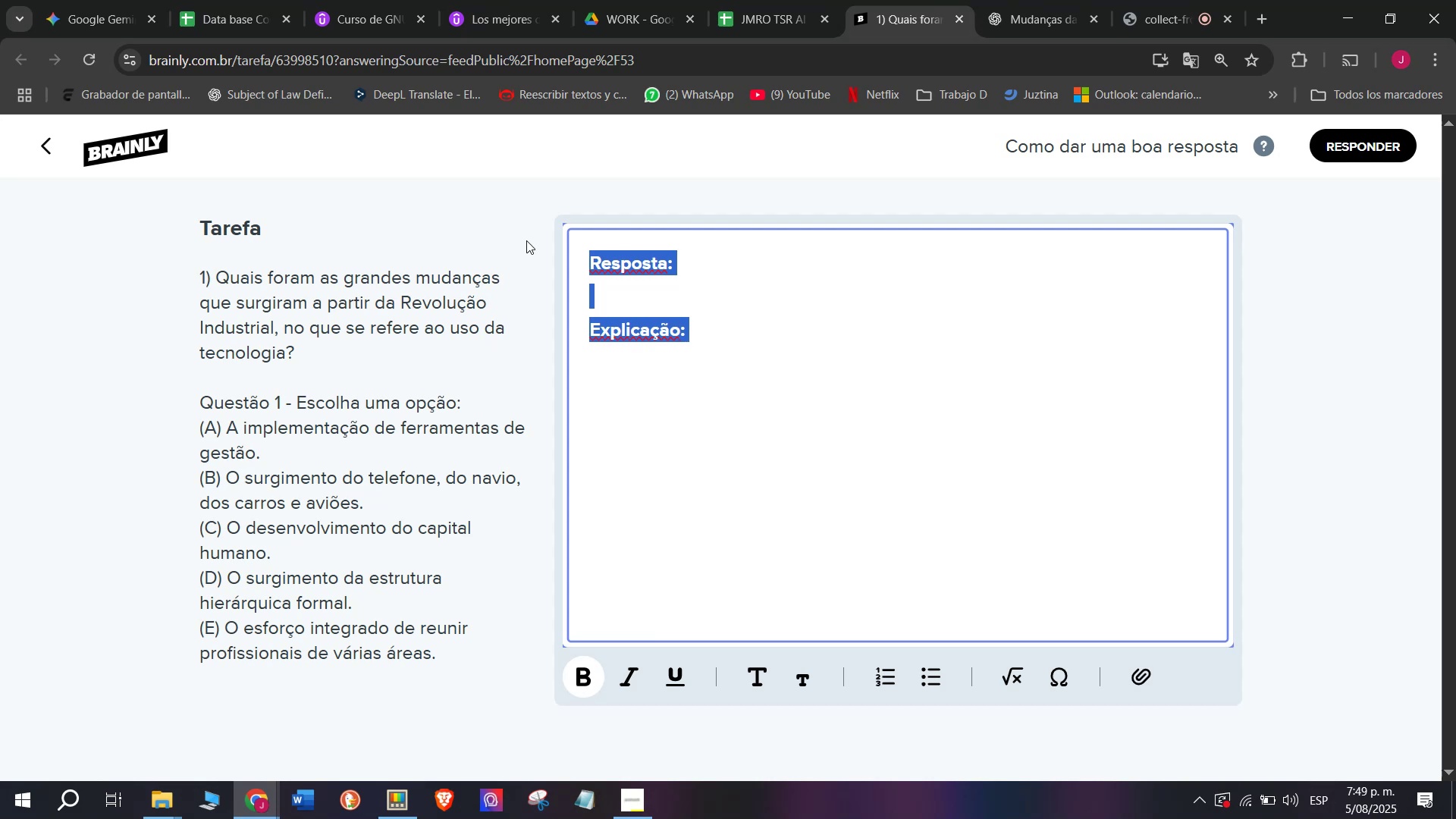 
key(Meta+V)
 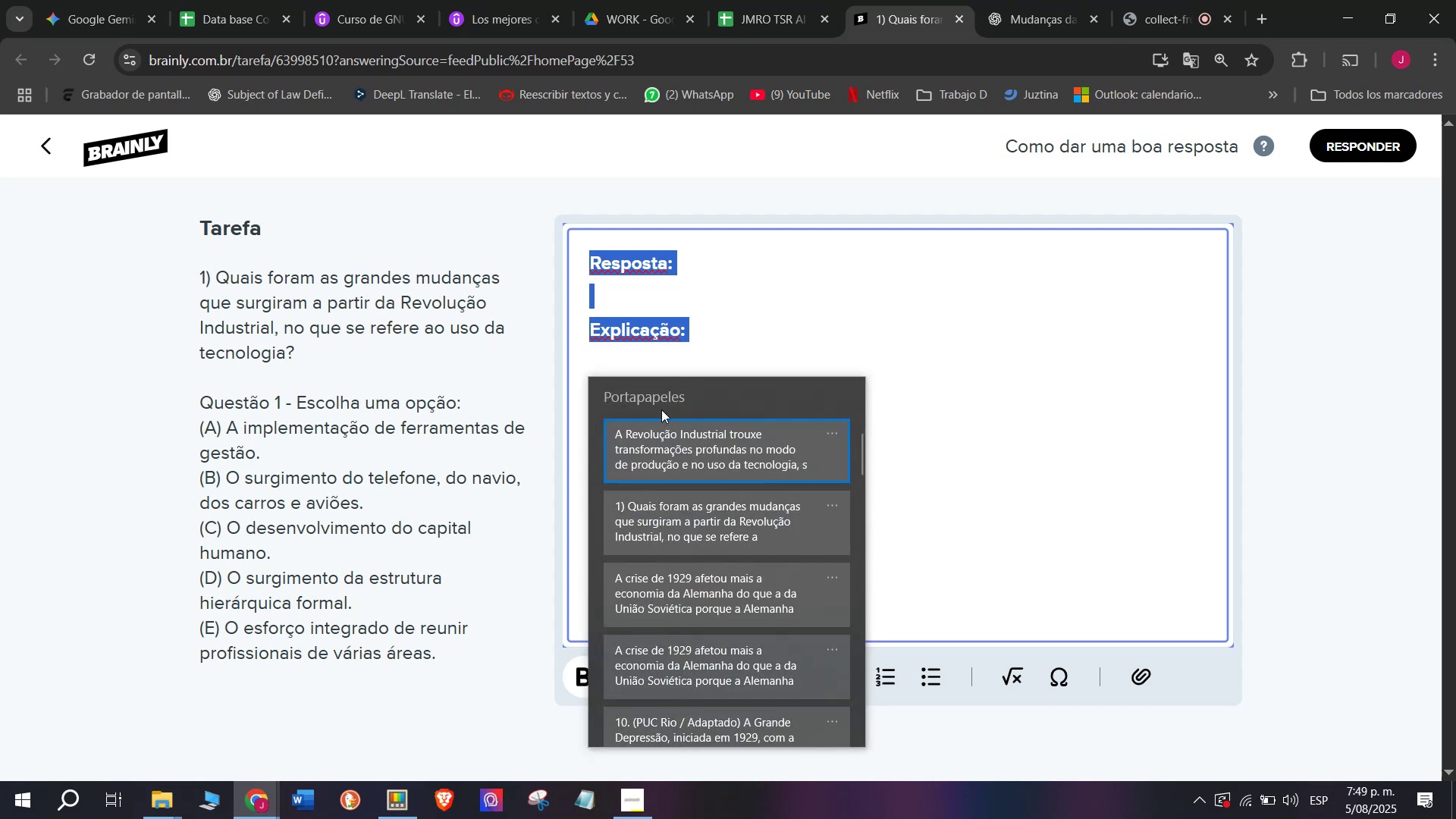 
left_click([666, 439])
 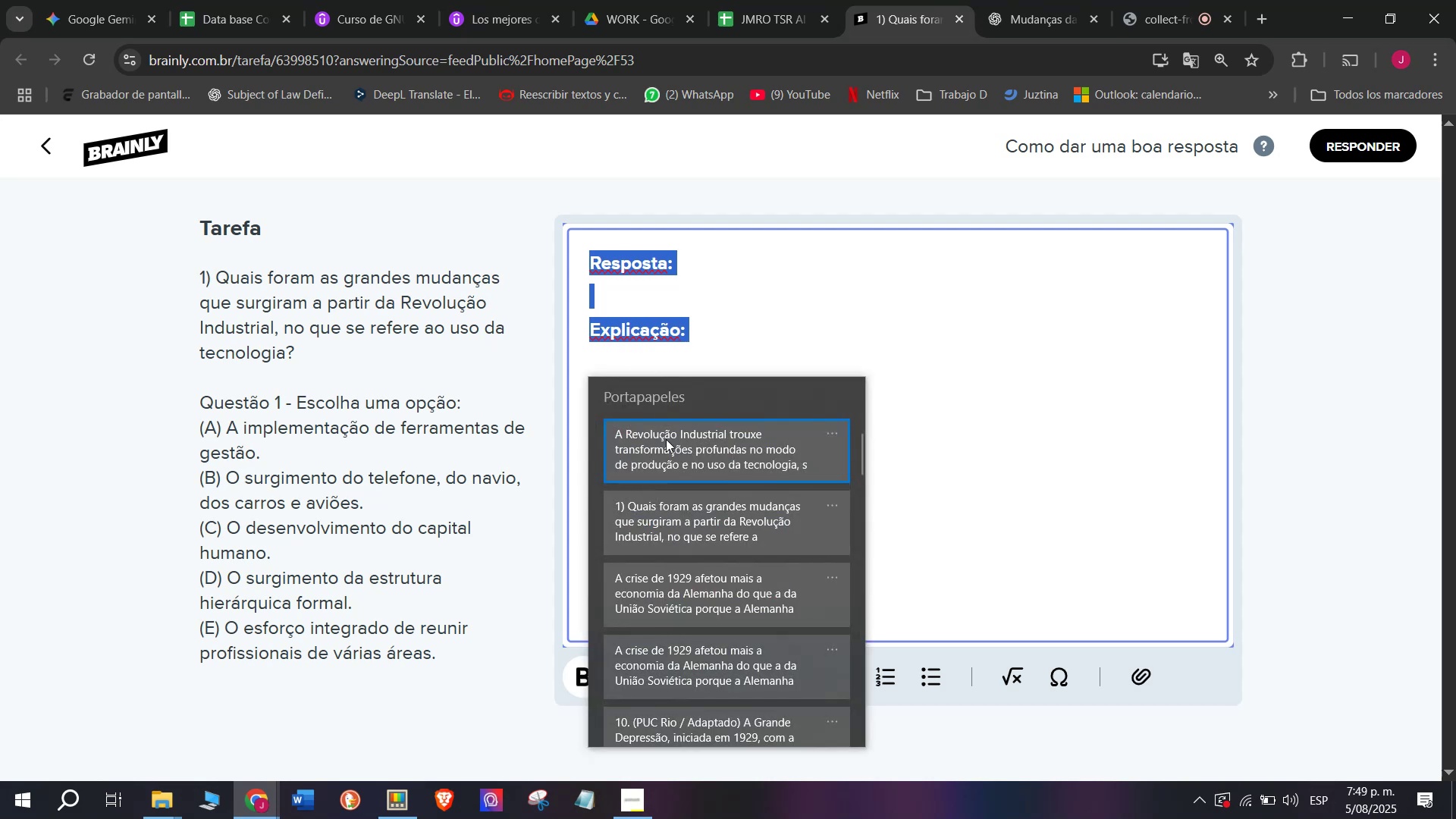 
key(Control+ControlLeft)
 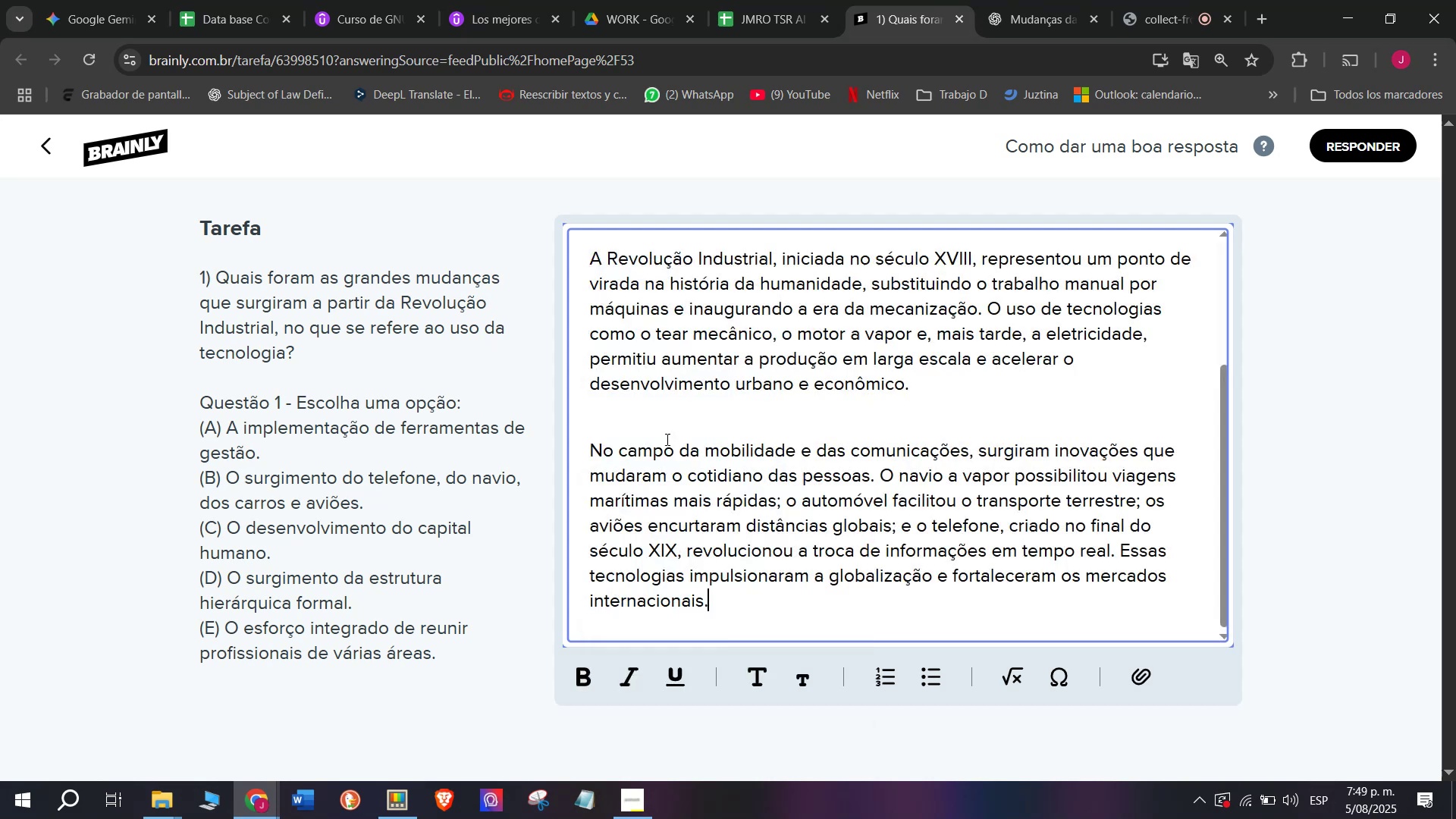 
key(Control+V)
 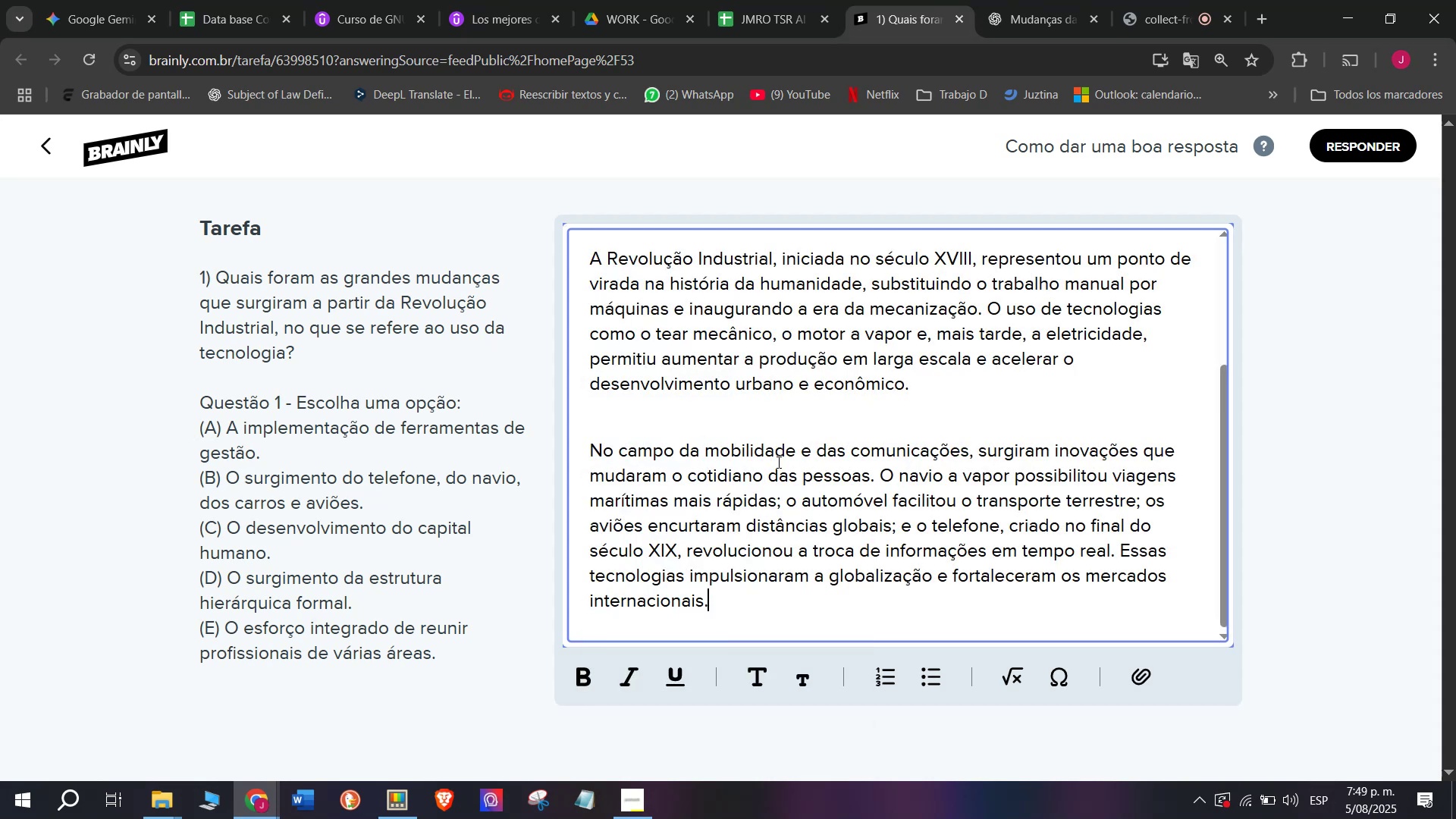 
scroll: coordinate [777, 462], scroll_direction: up, amount: 4.0
 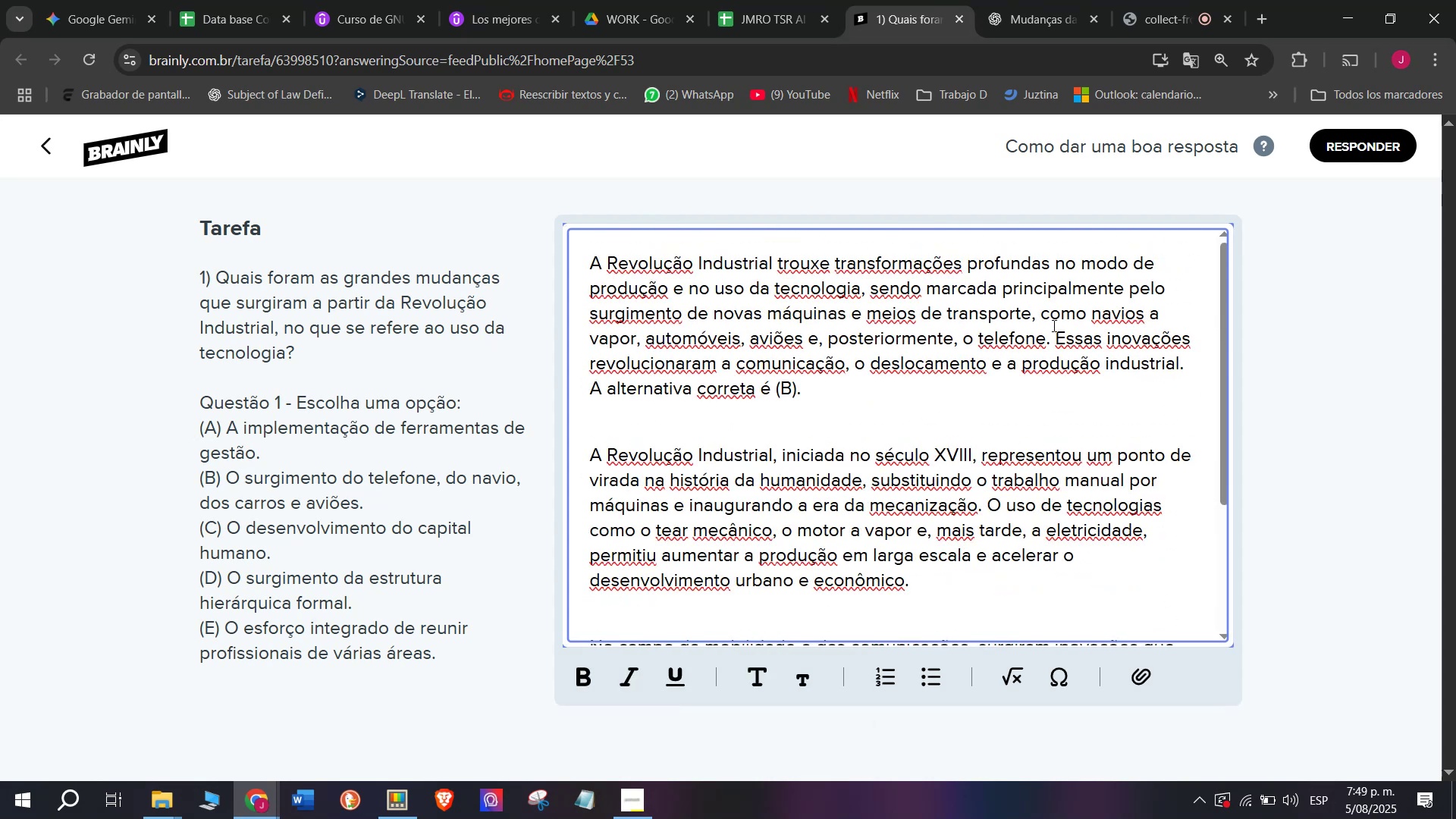 
left_click_drag(start_coordinate=[1050, 336], to_coordinate=[1234, 375])
 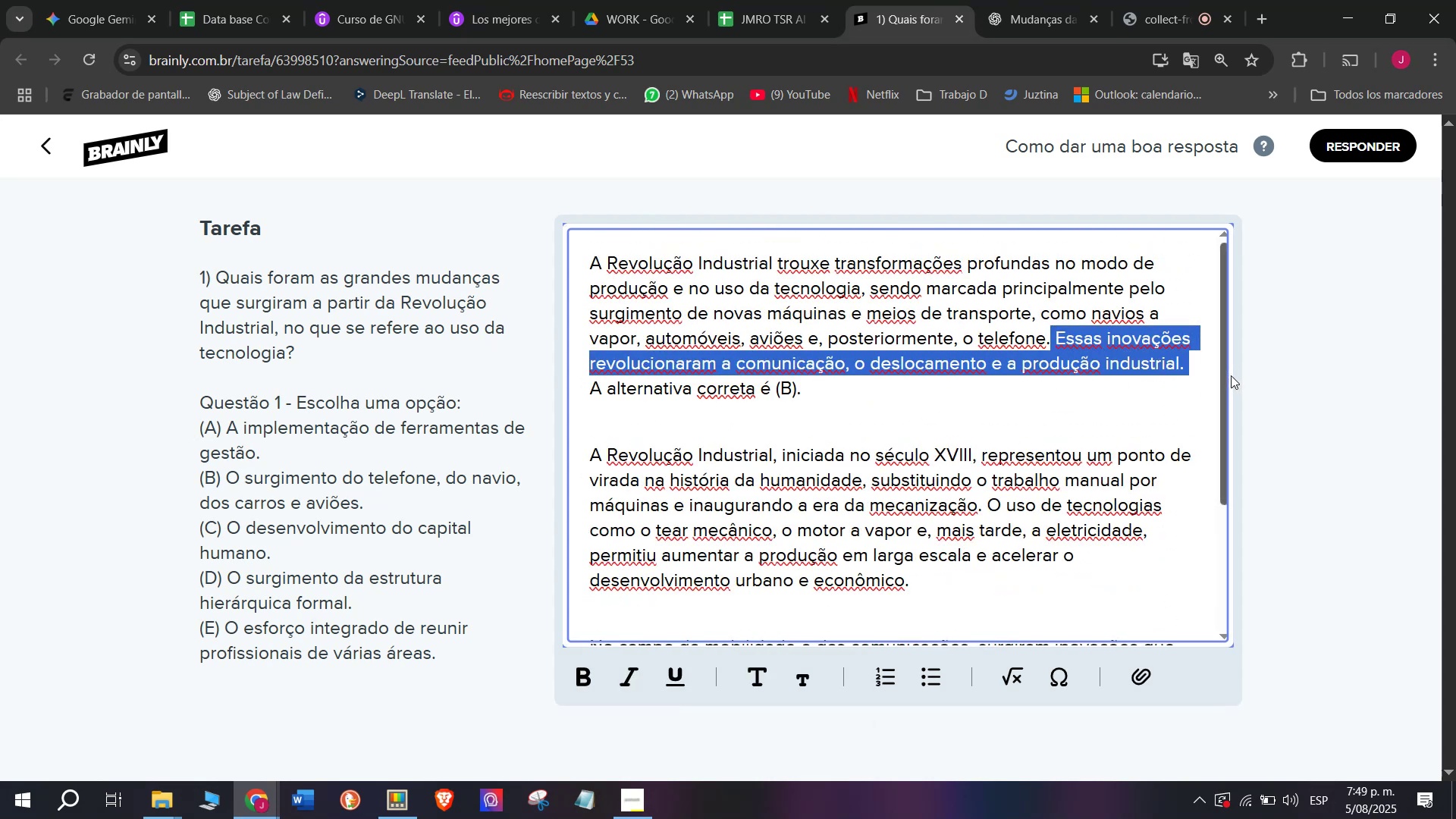 
key(Backspace)
 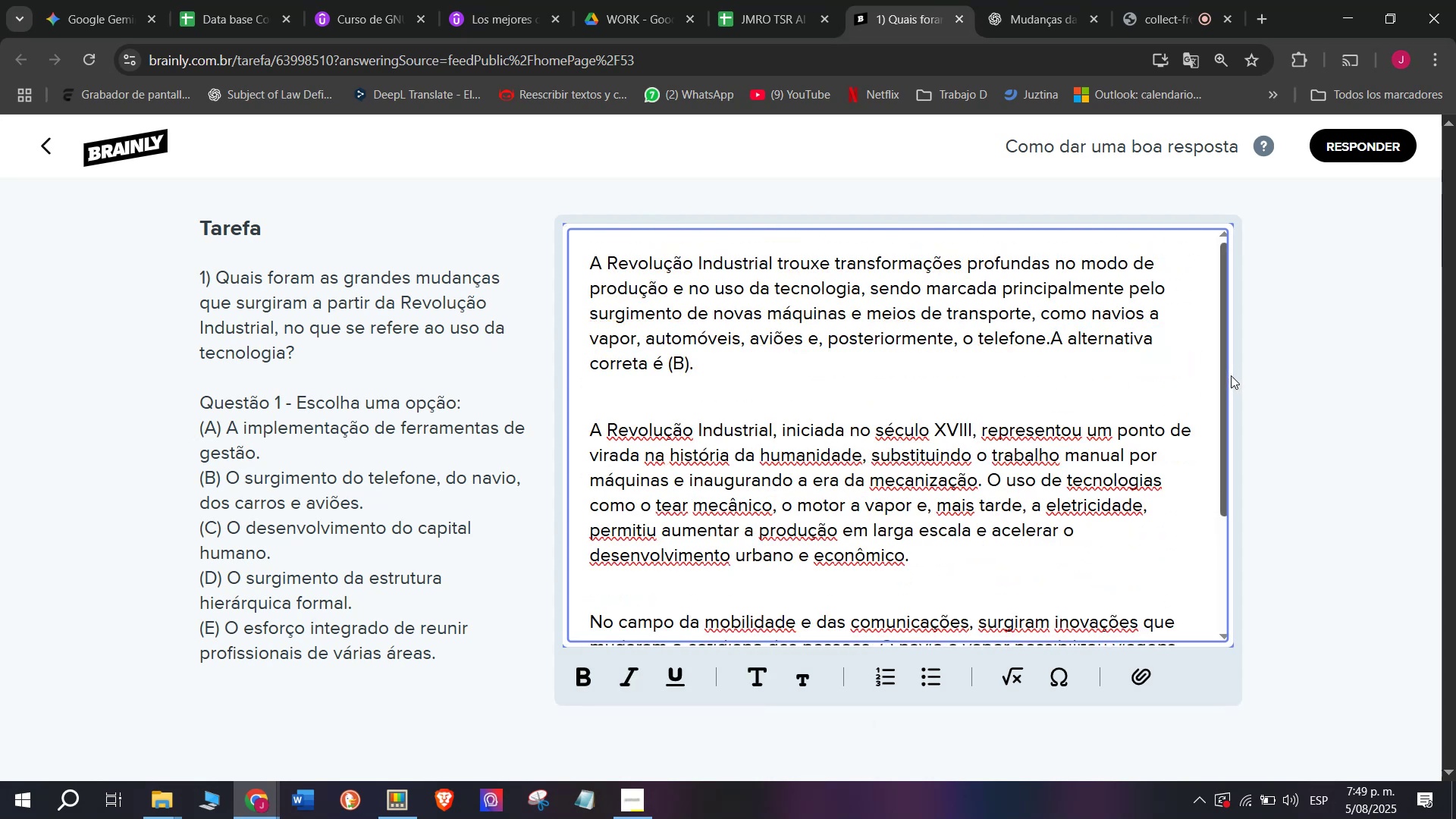 
scroll: coordinate [1103, 532], scroll_direction: down, amount: 4.0
 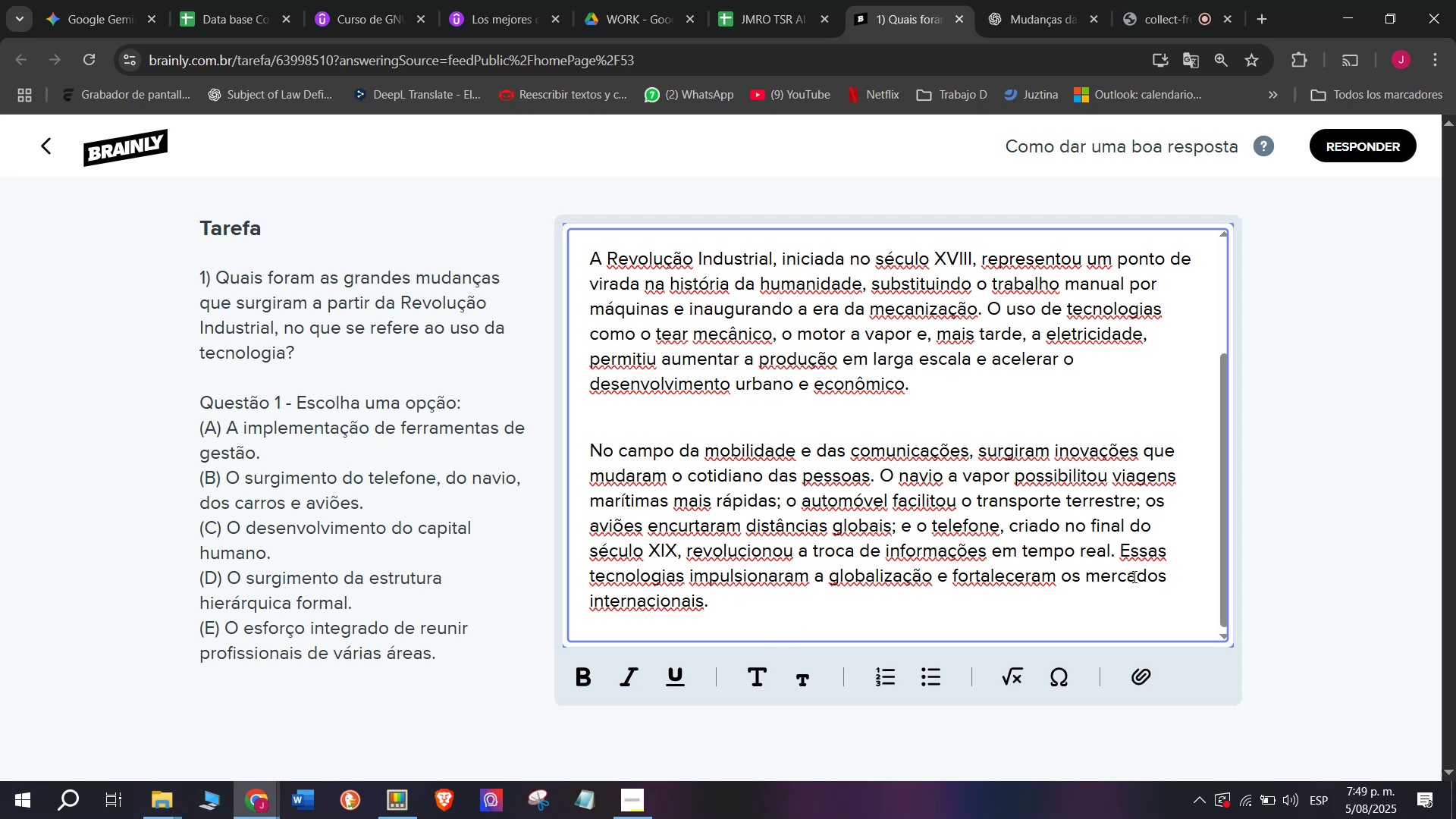 
left_click_drag(start_coordinate=[1116, 553], to_coordinate=[1185, 700])
 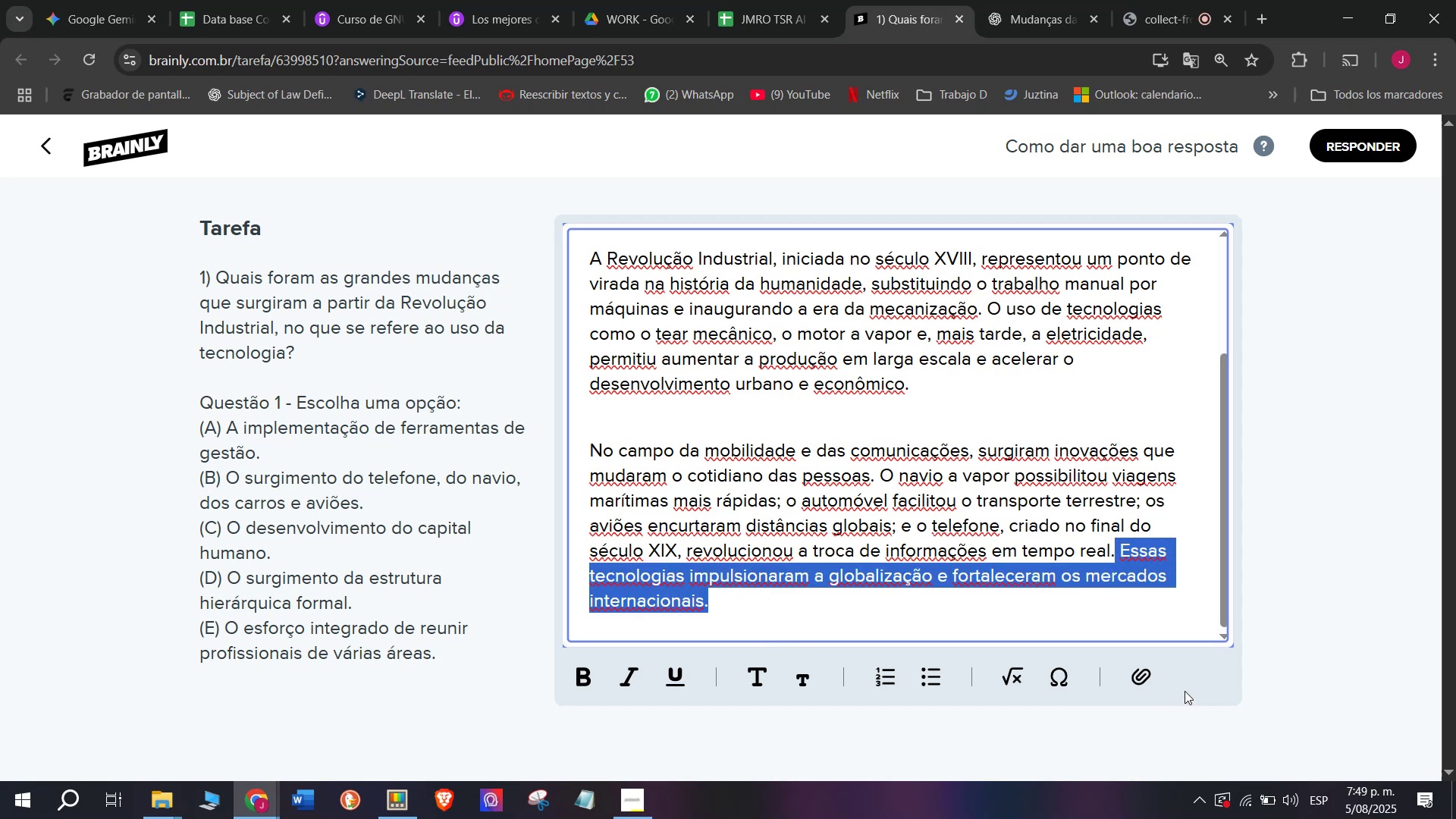 
key(Backspace)
 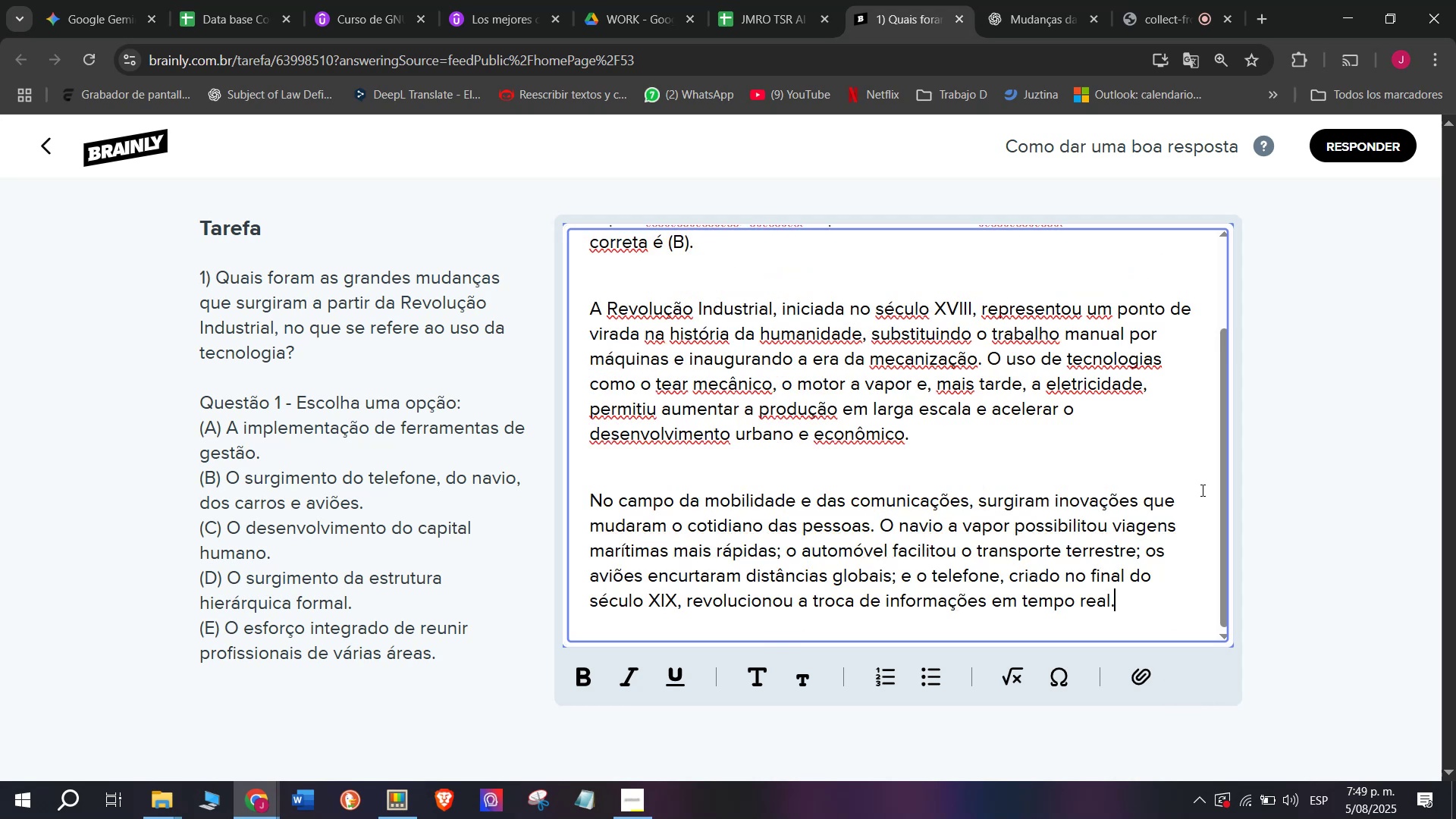 
scroll: coordinate [886, 525], scroll_direction: down, amount: 4.0
 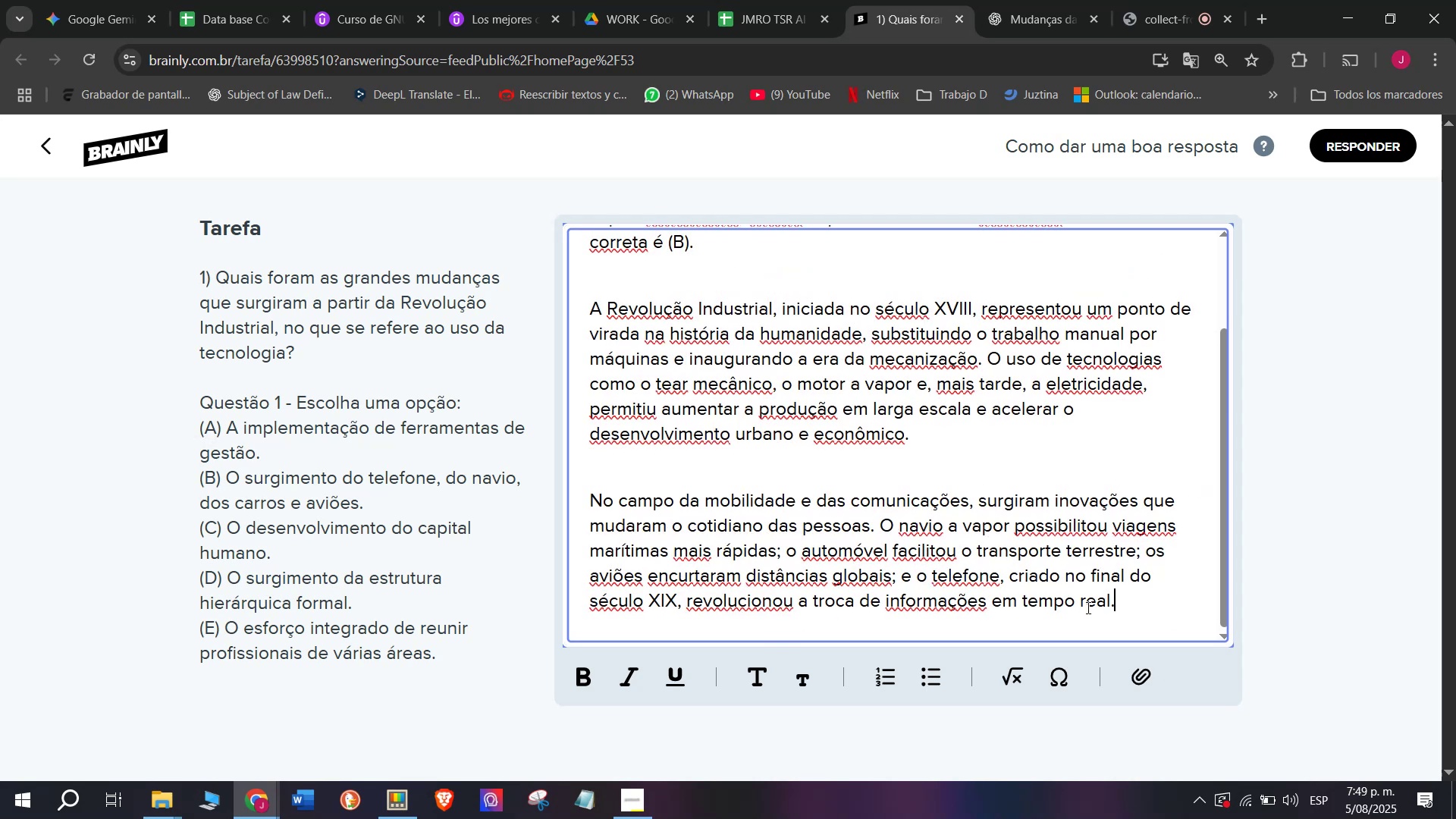 
left_click_drag(start_coordinate=[1142, 604], to_coordinate=[388, 55])
 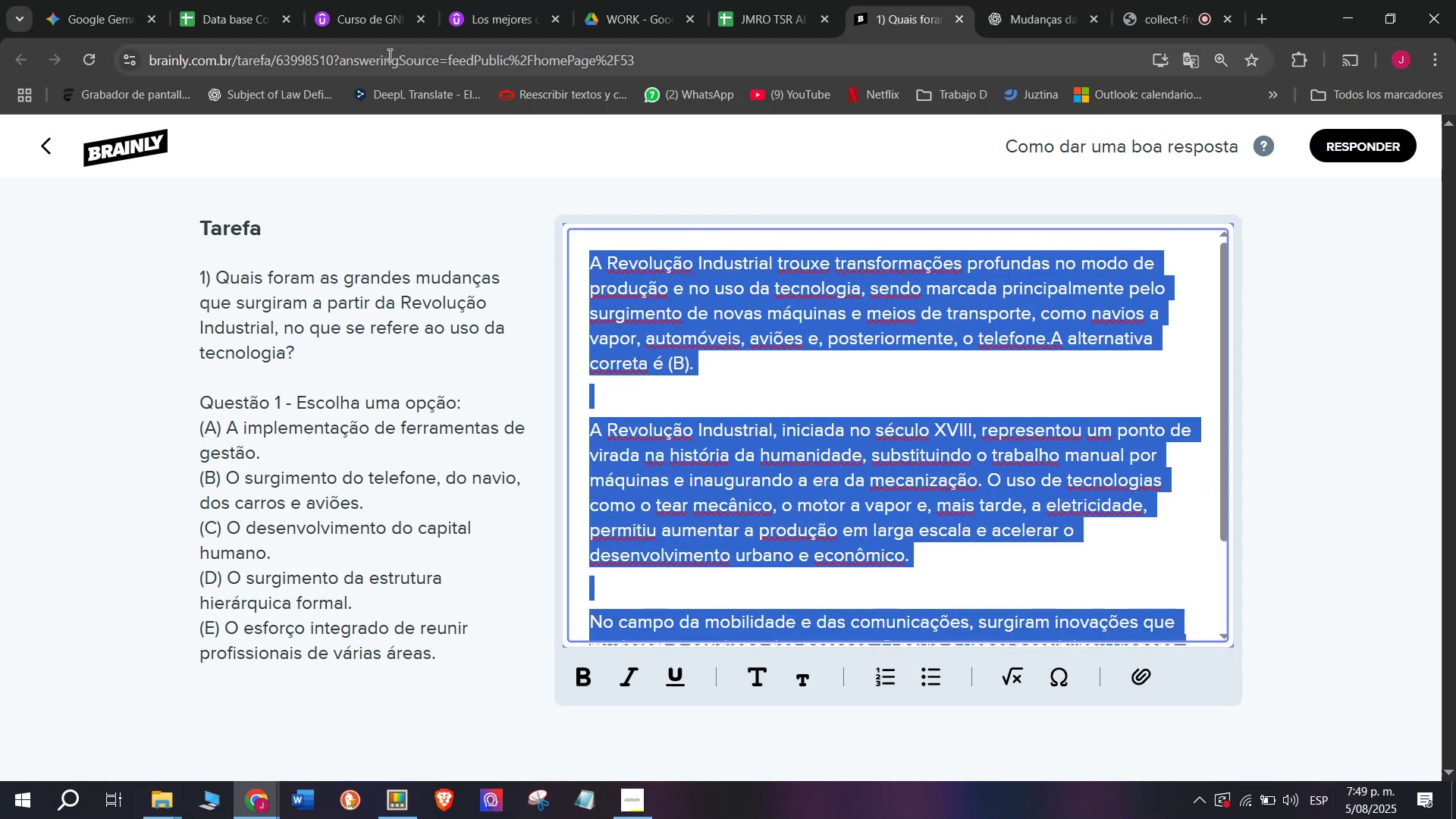 
key(Break)
 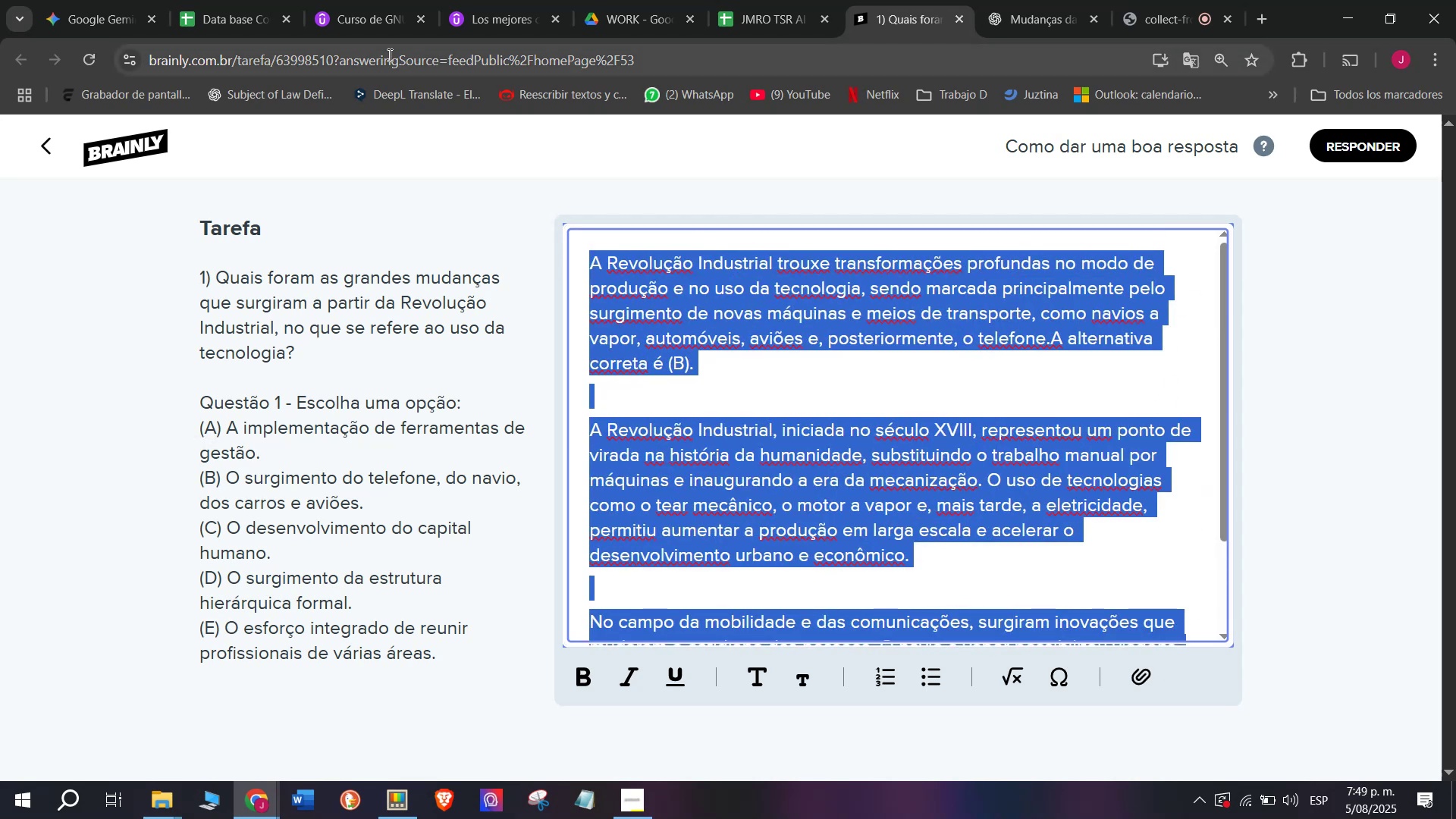 
key(Control+ControlLeft)
 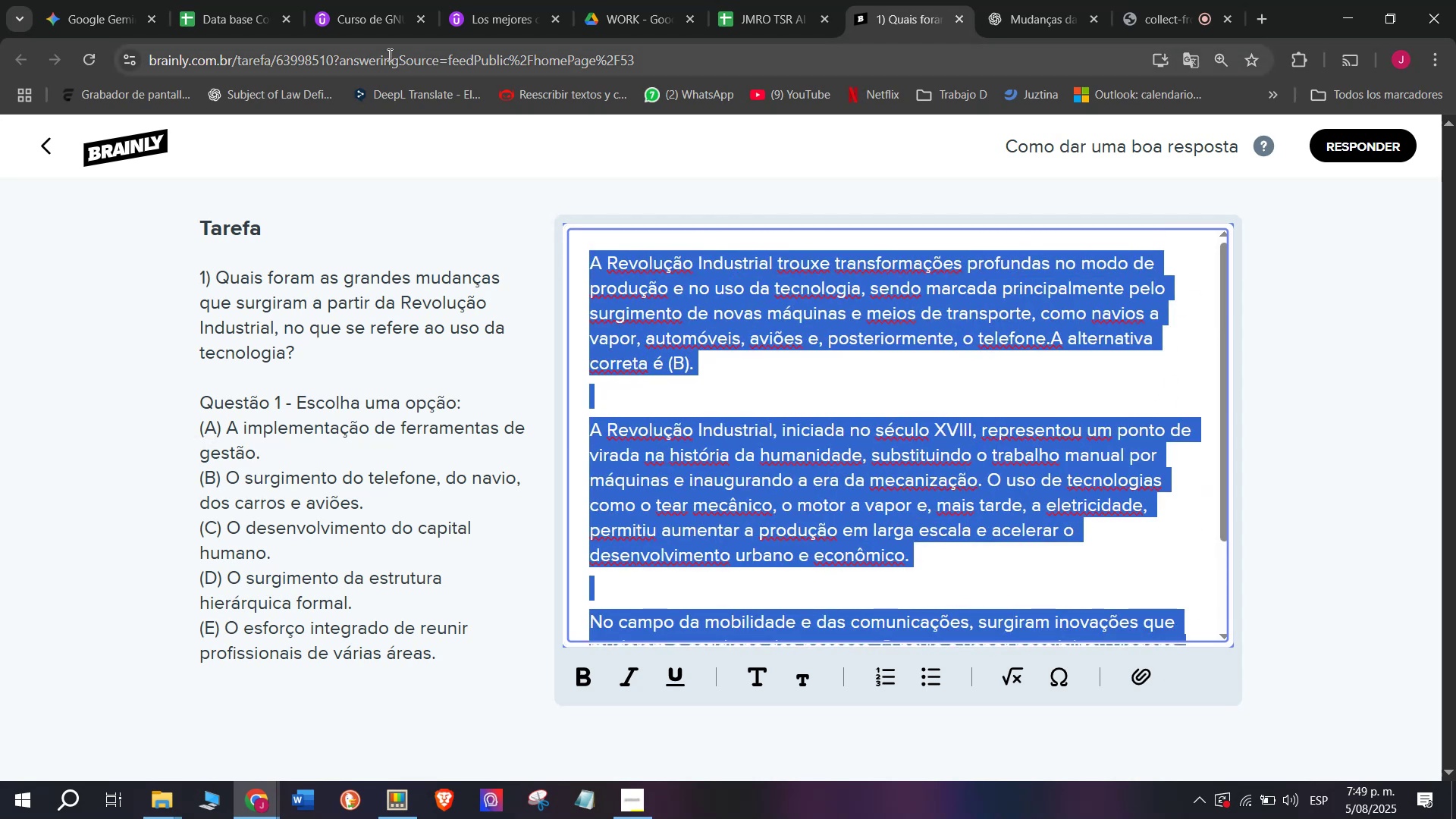 
key(Control+C)
 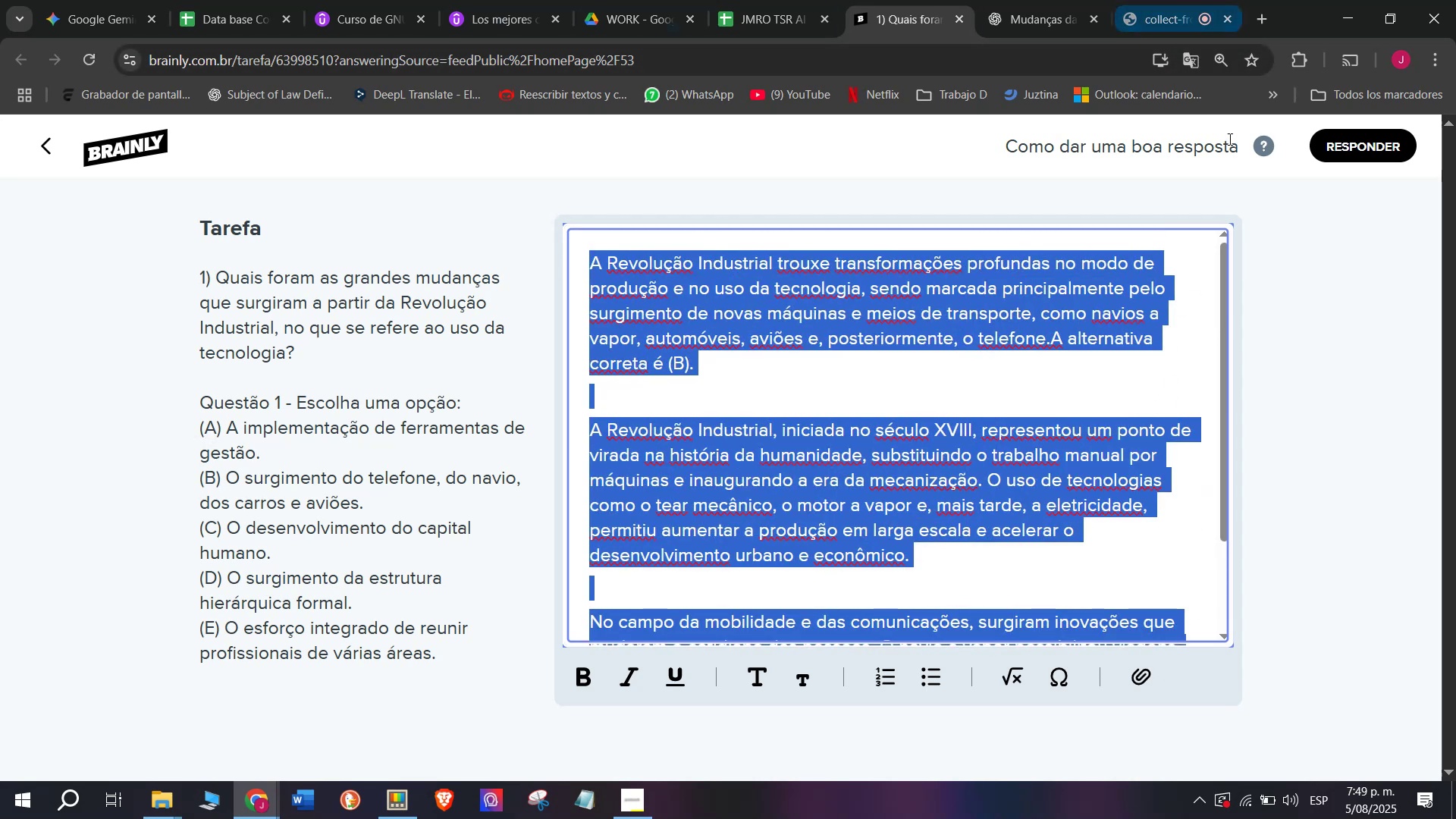 
left_click([1353, 145])
 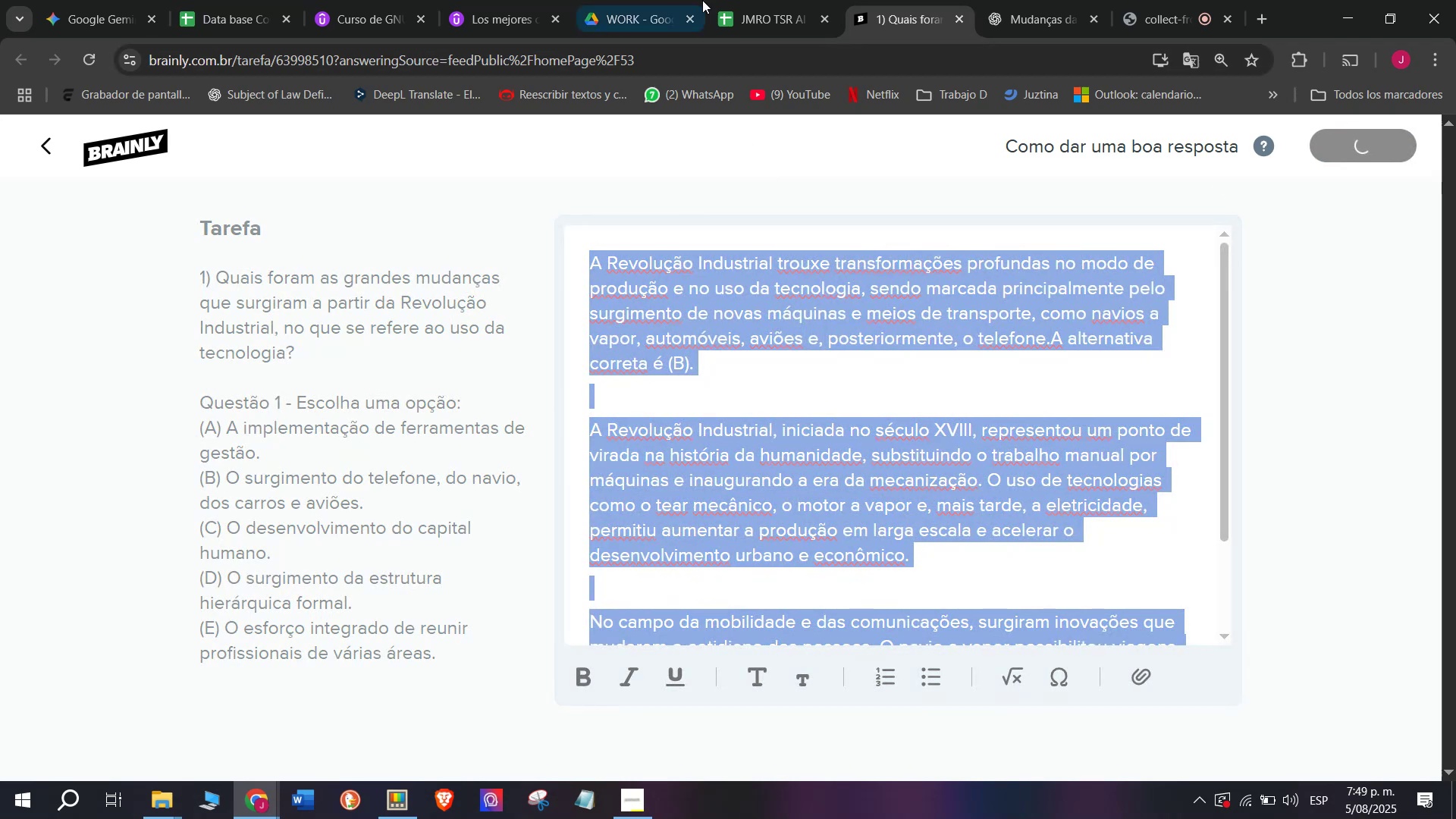 
left_click([750, 0])
 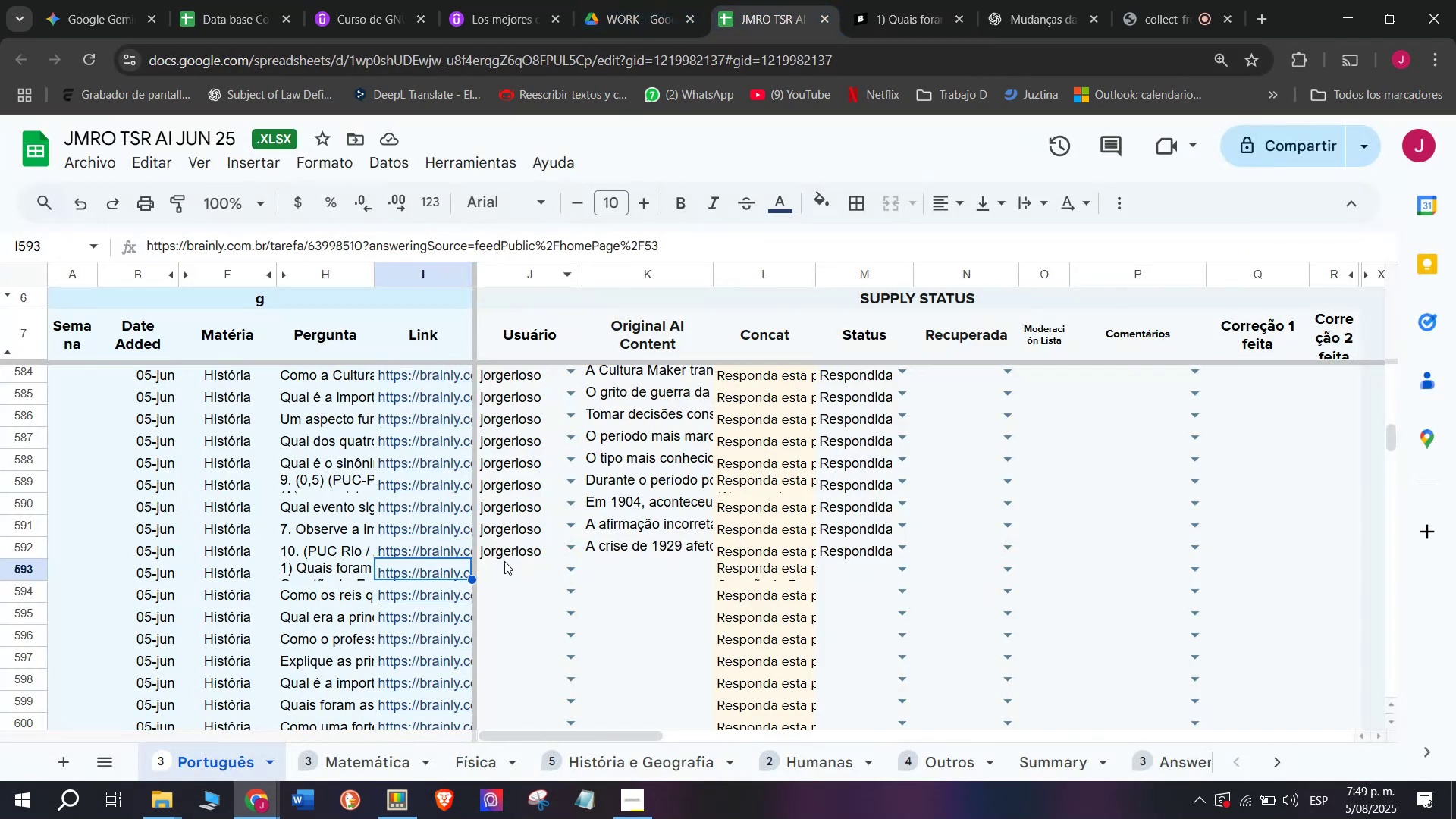 
left_click([504, 576])
 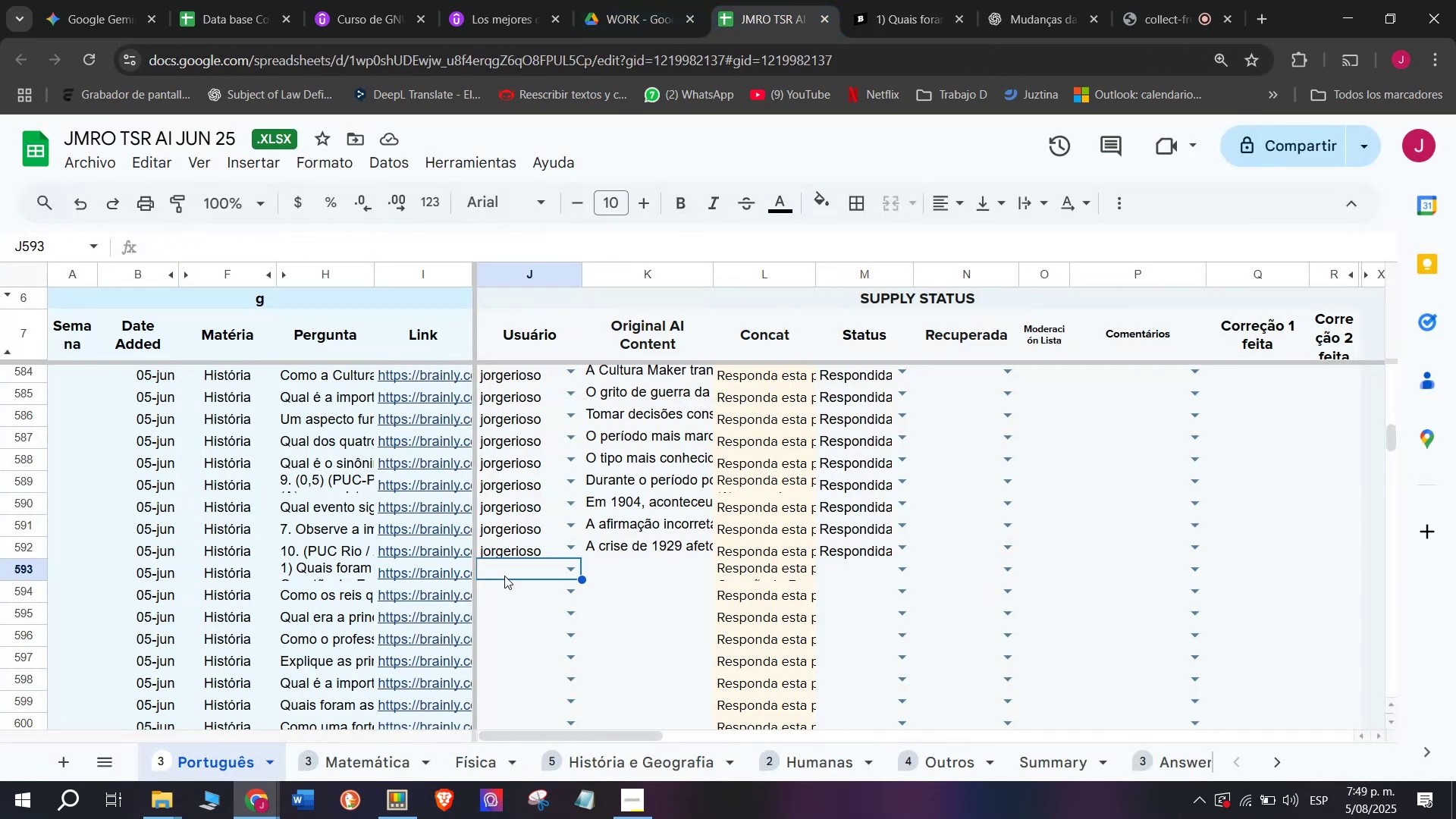 
key(J)
 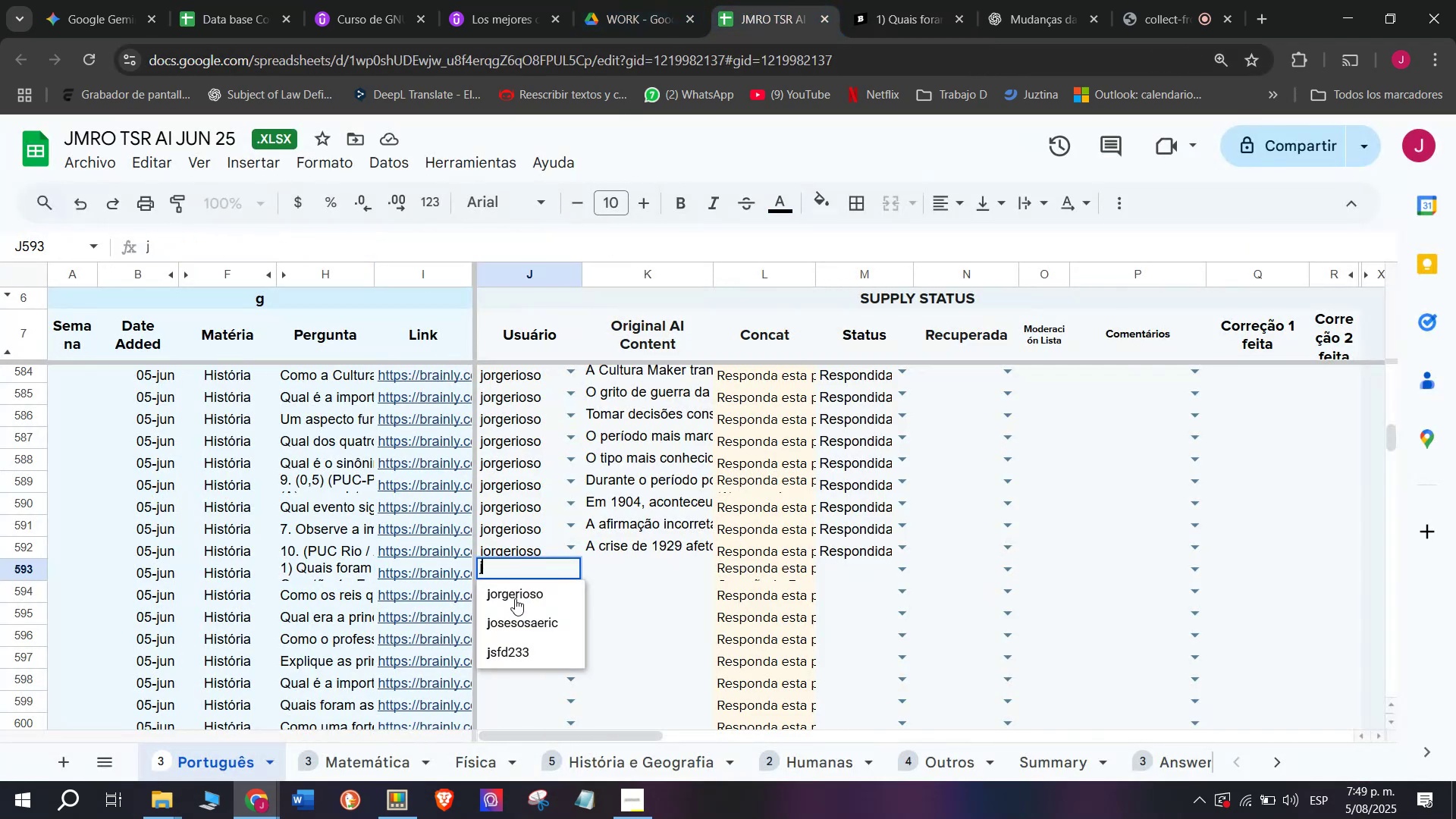 
left_click([515, 598])
 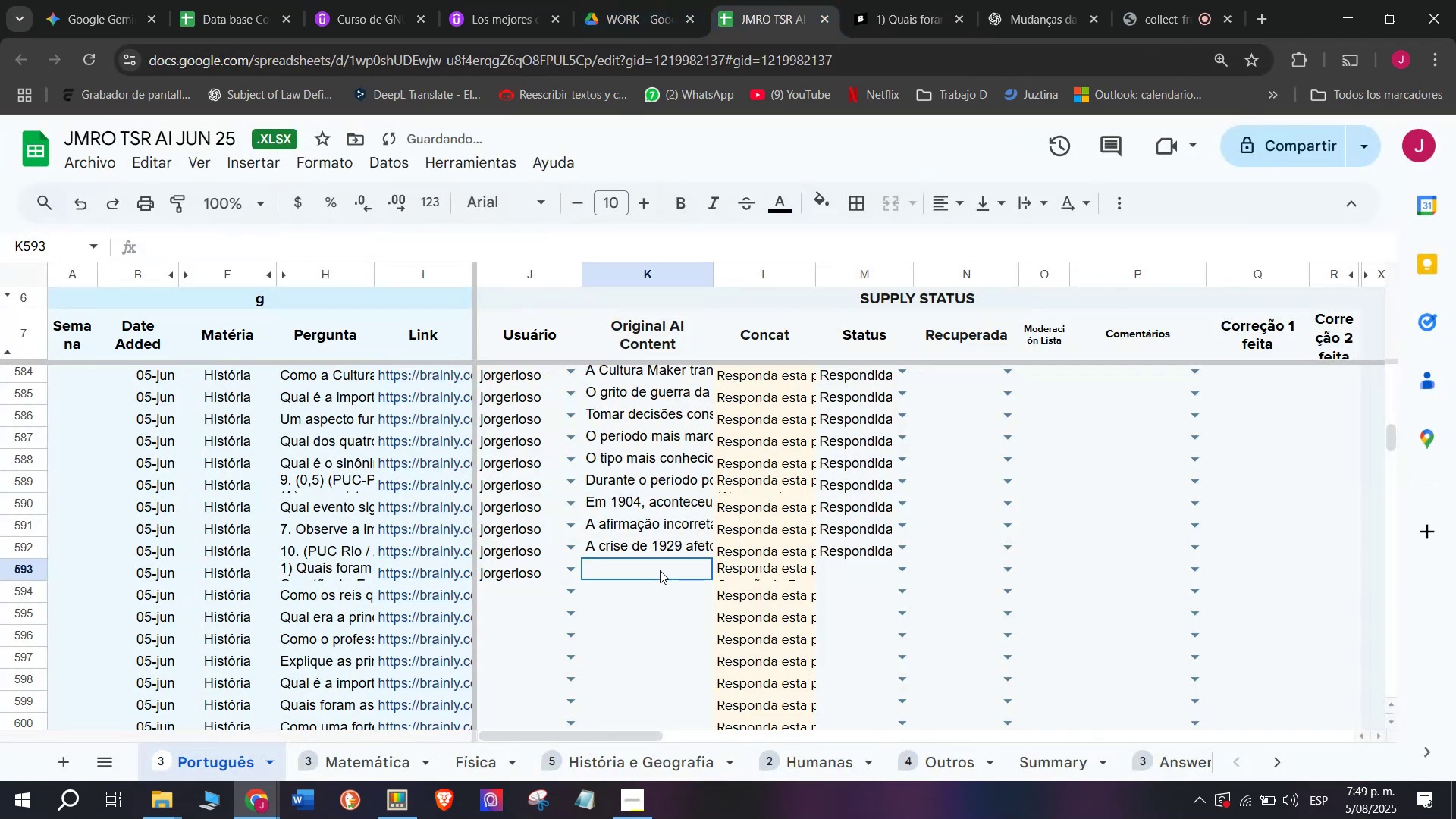 
double_click([660, 570])
 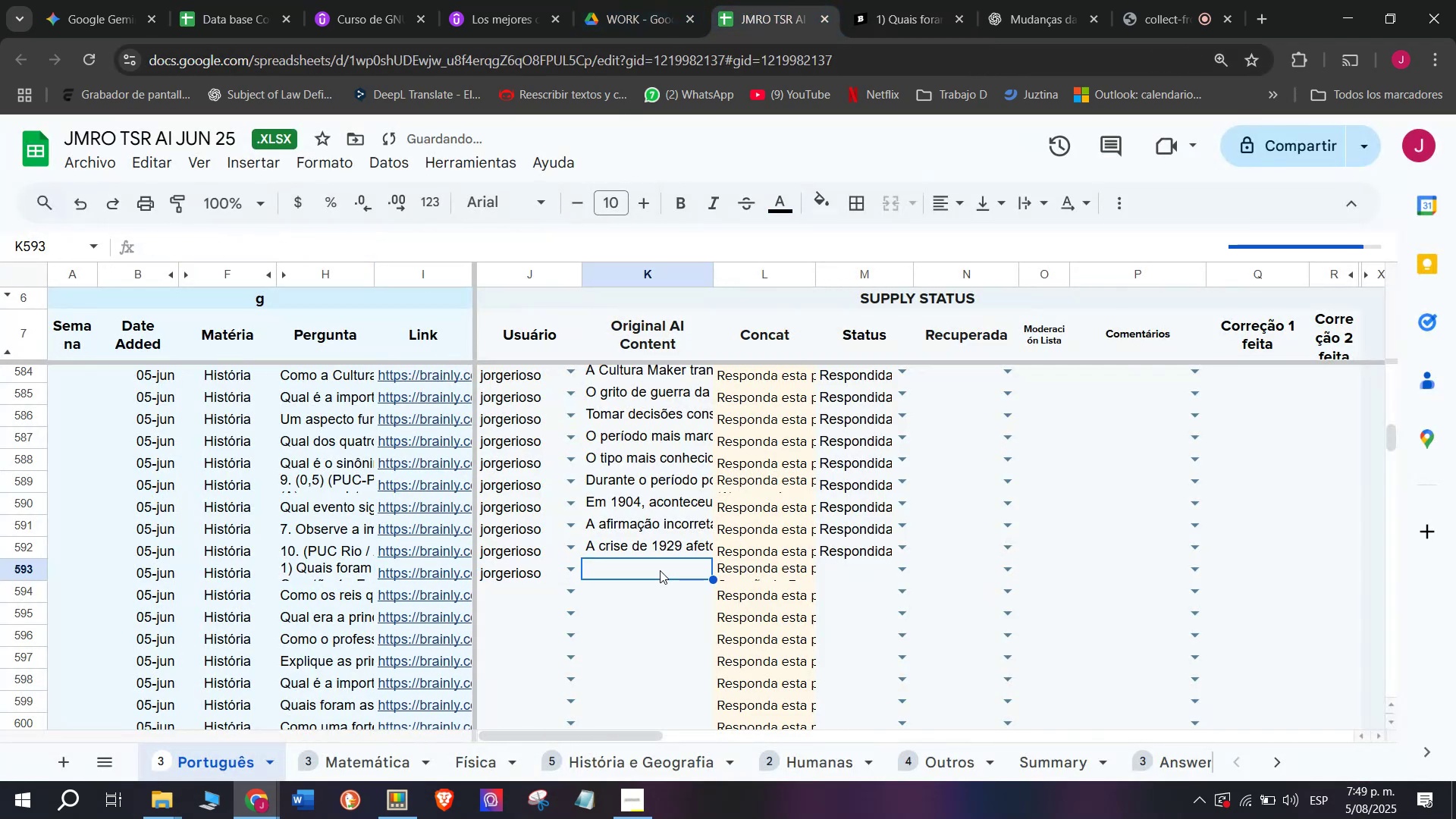 
double_click([660, 570])
 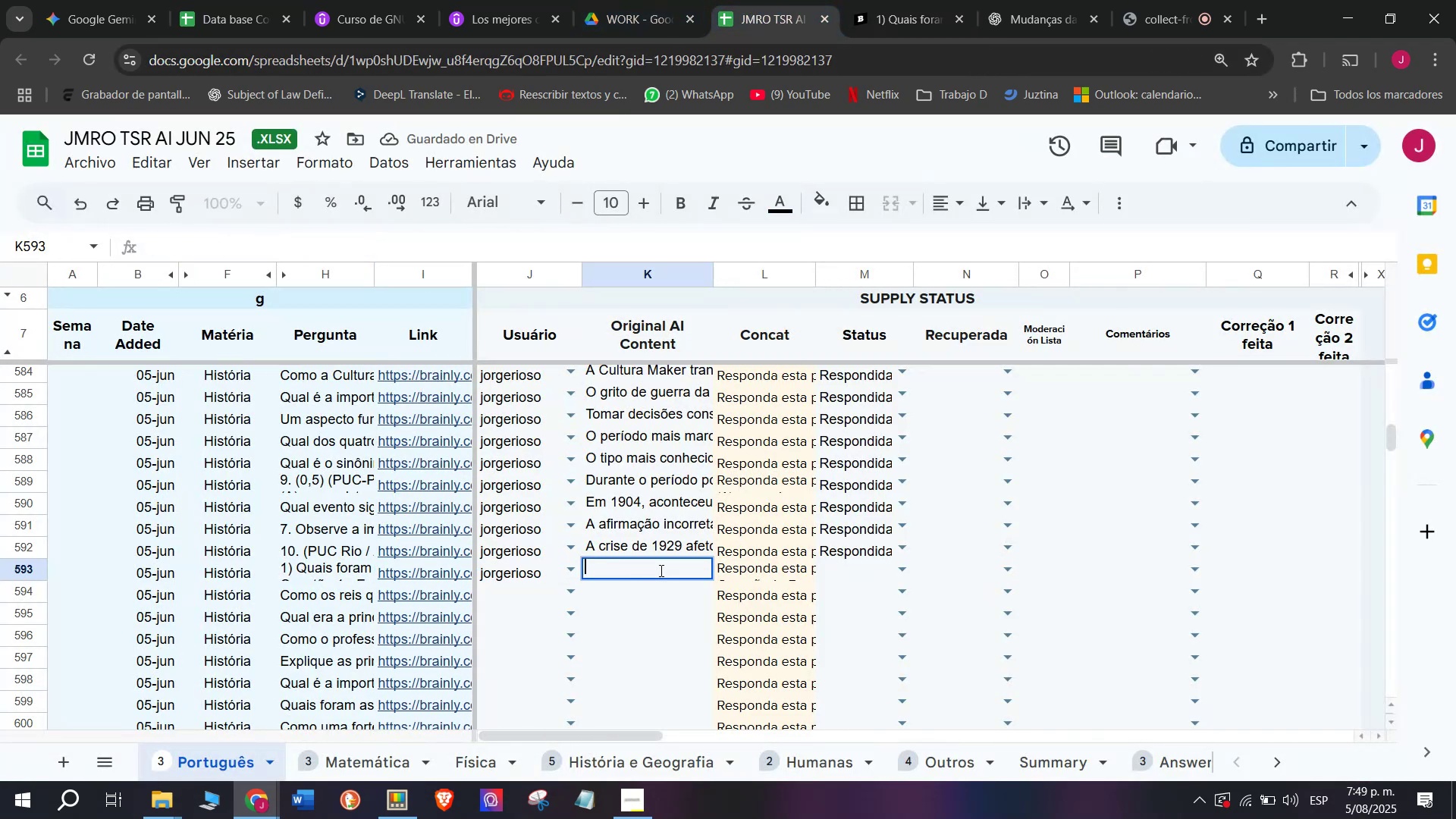 
key(Control+ControlLeft)
 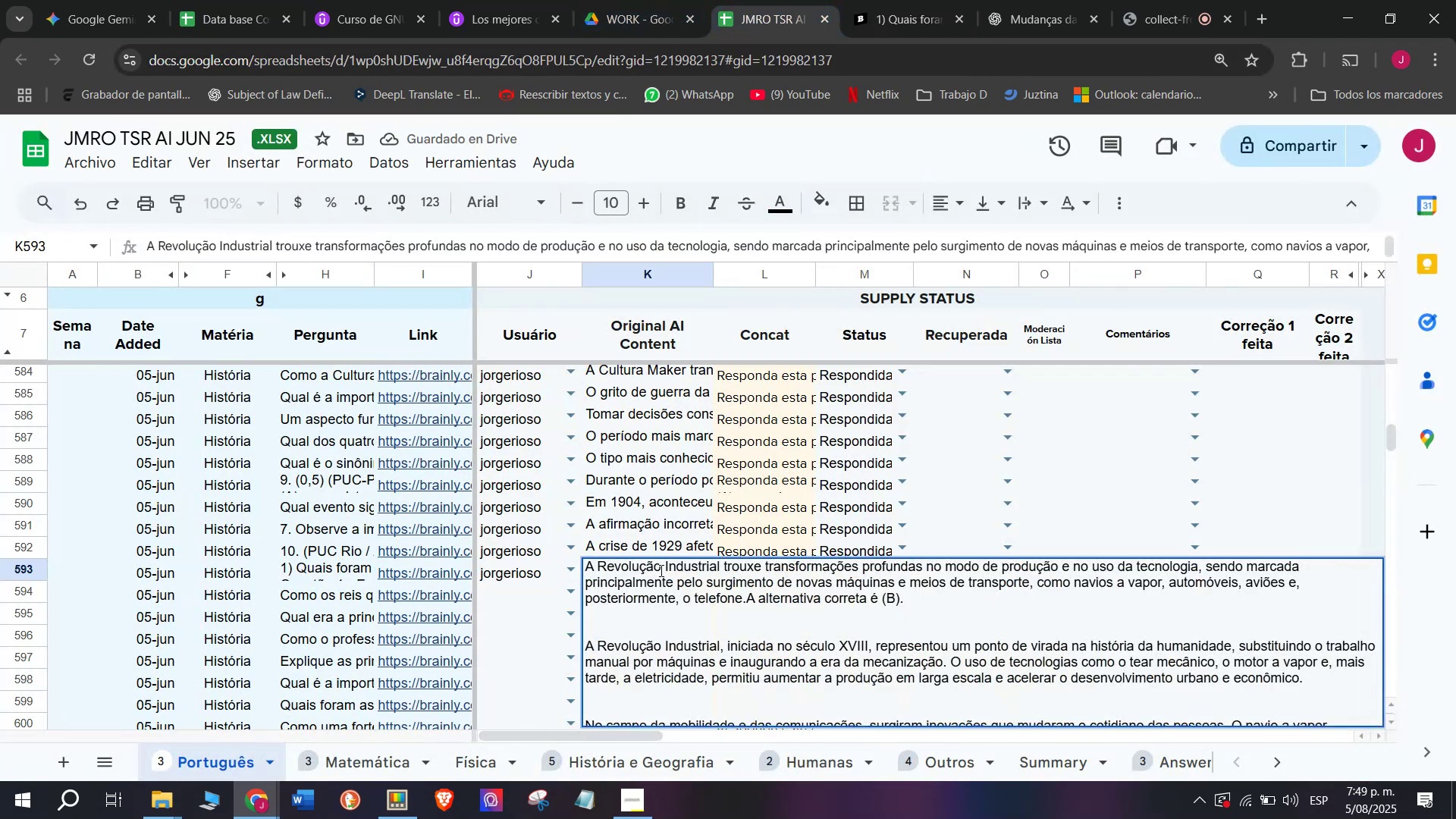 
key(Z)
 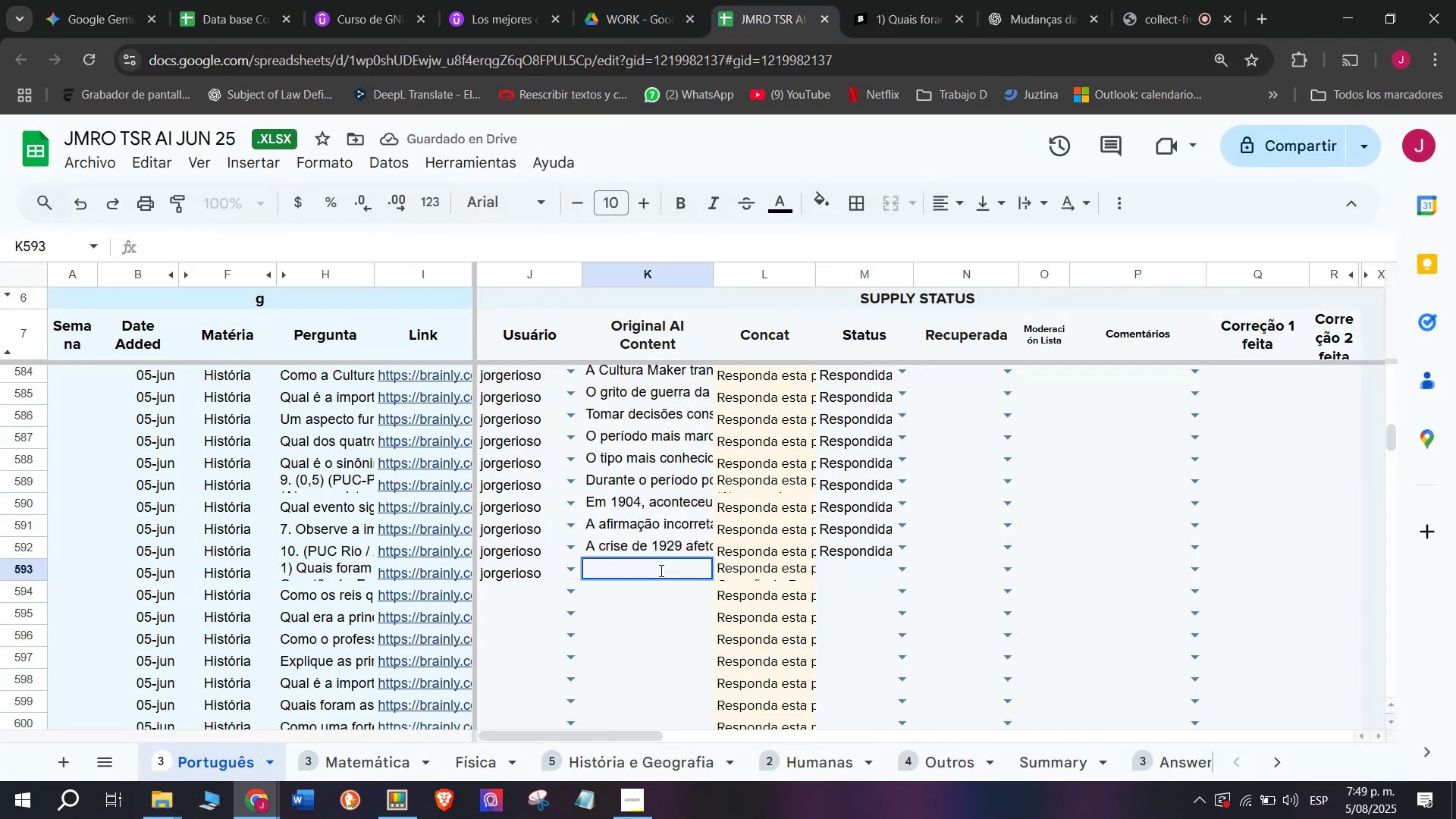 
key(Control+V)
 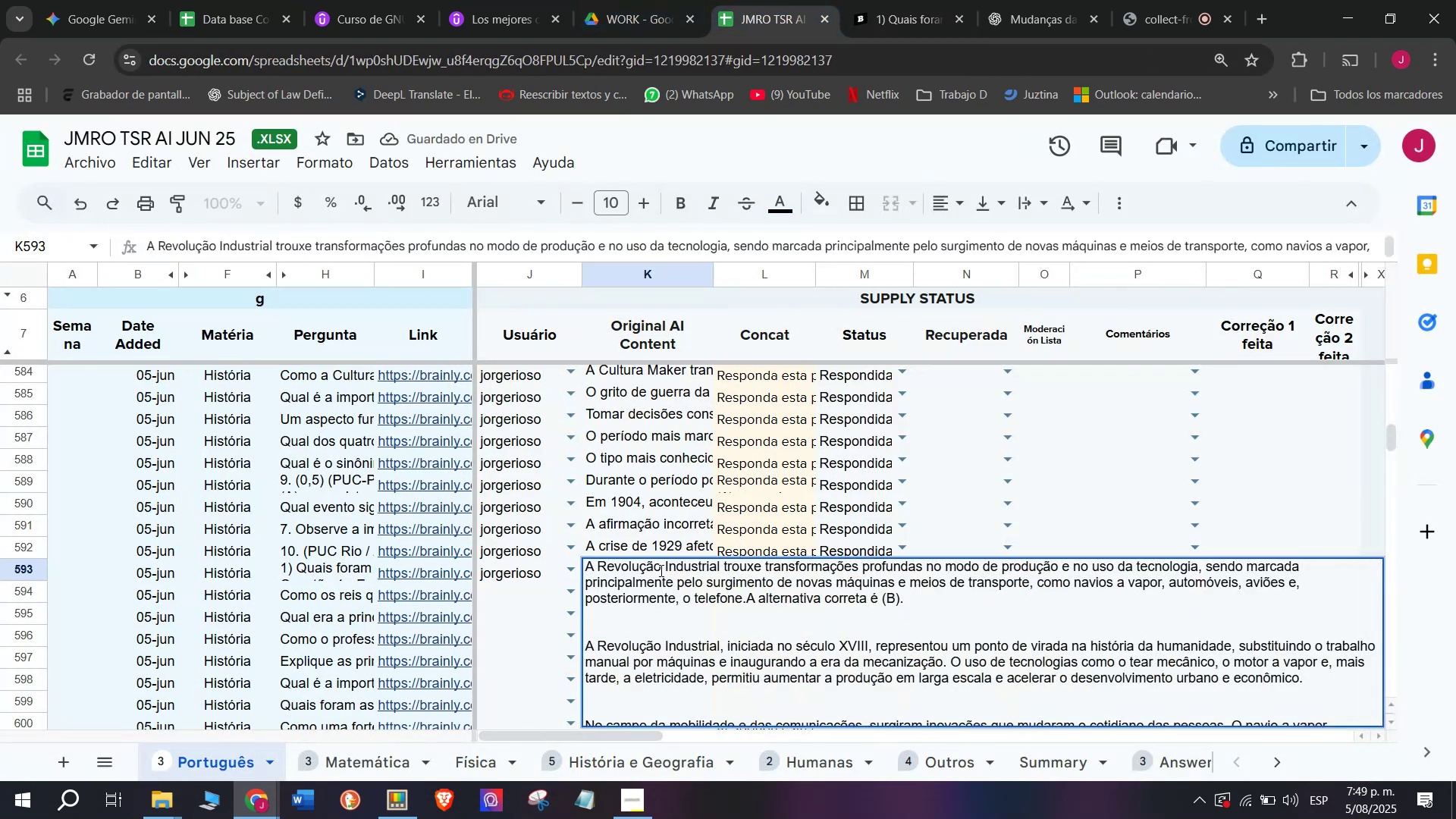 
key(Enter)
 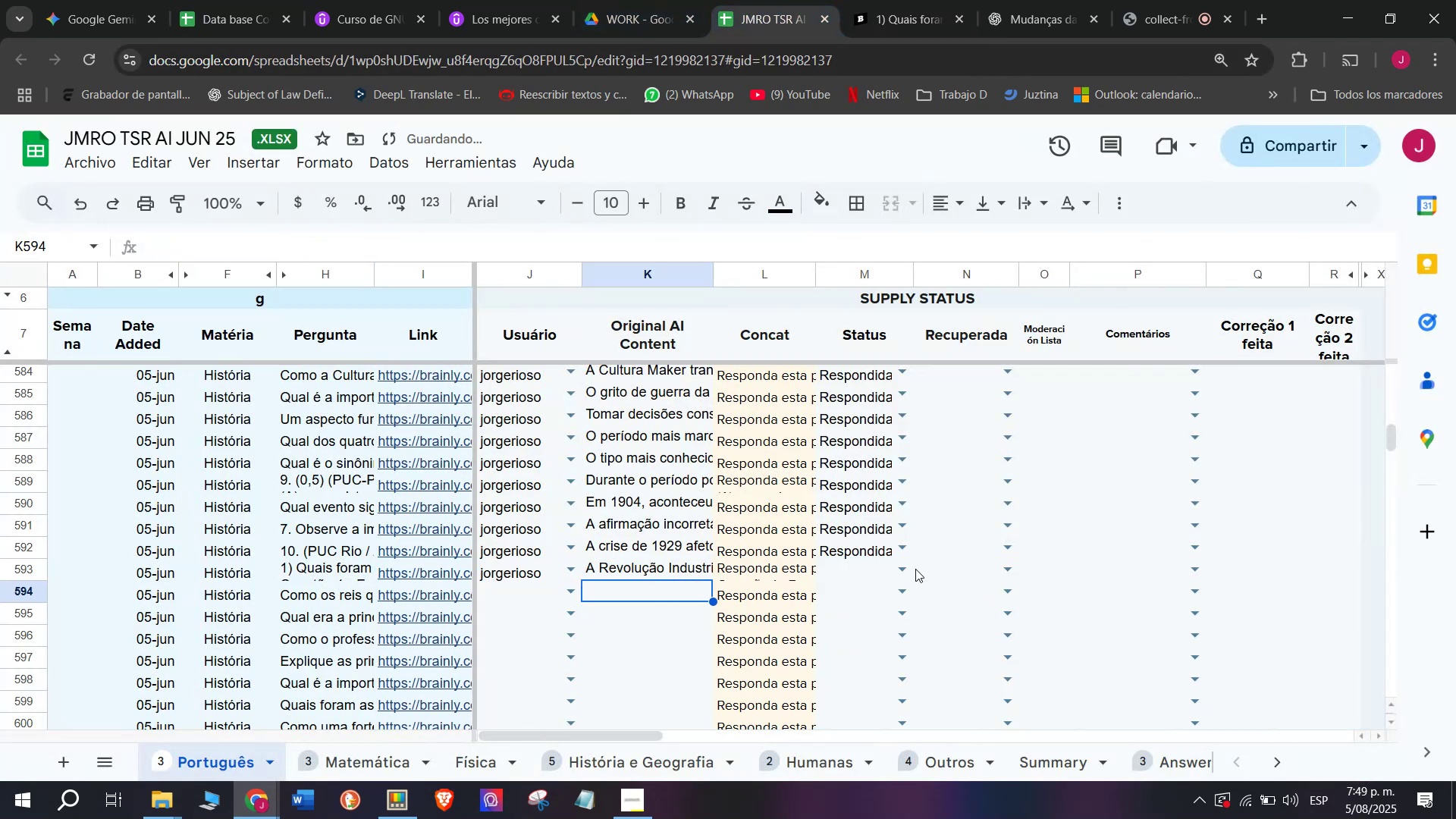 
left_click([905, 573])
 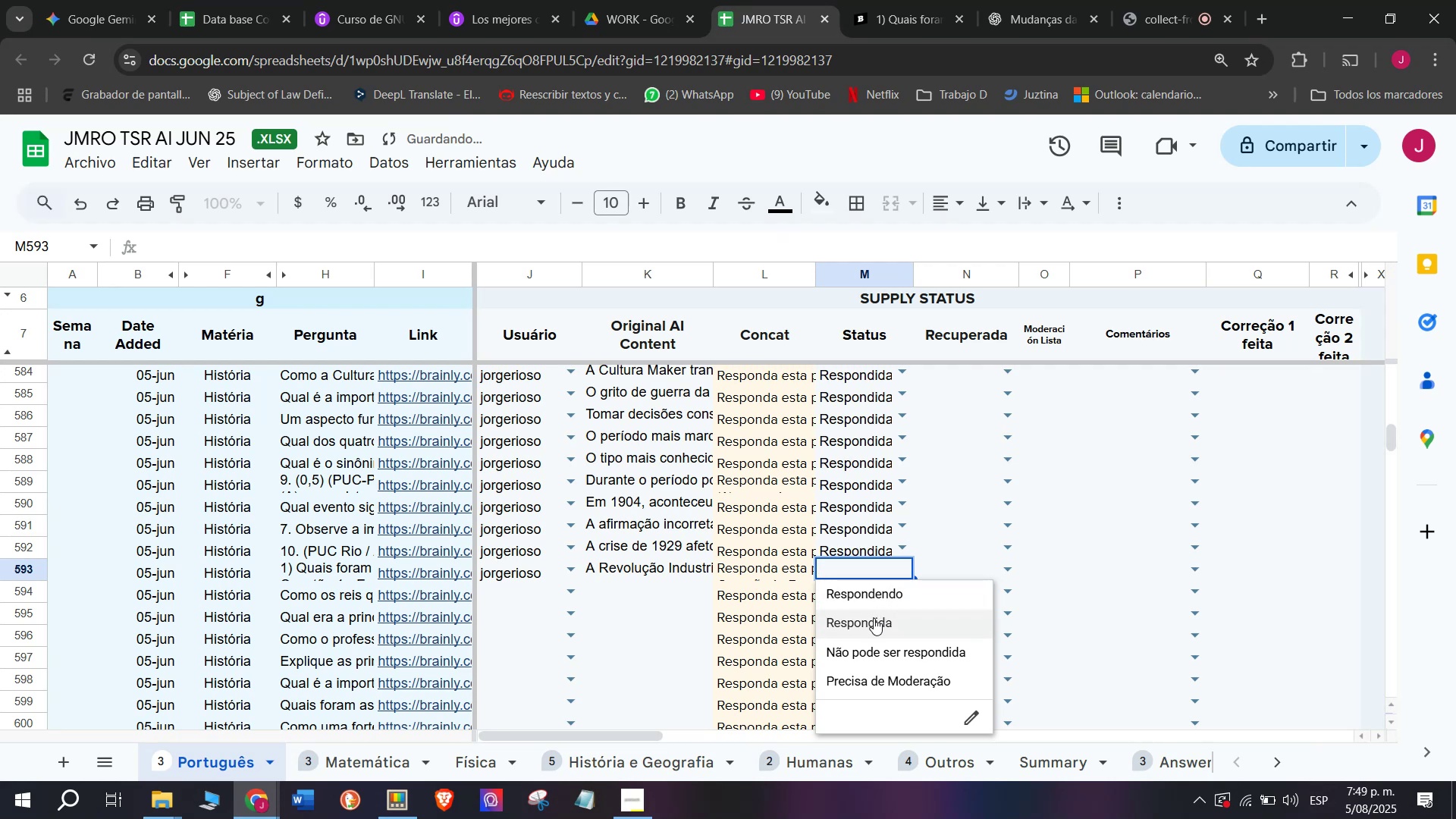 
left_click([874, 620])
 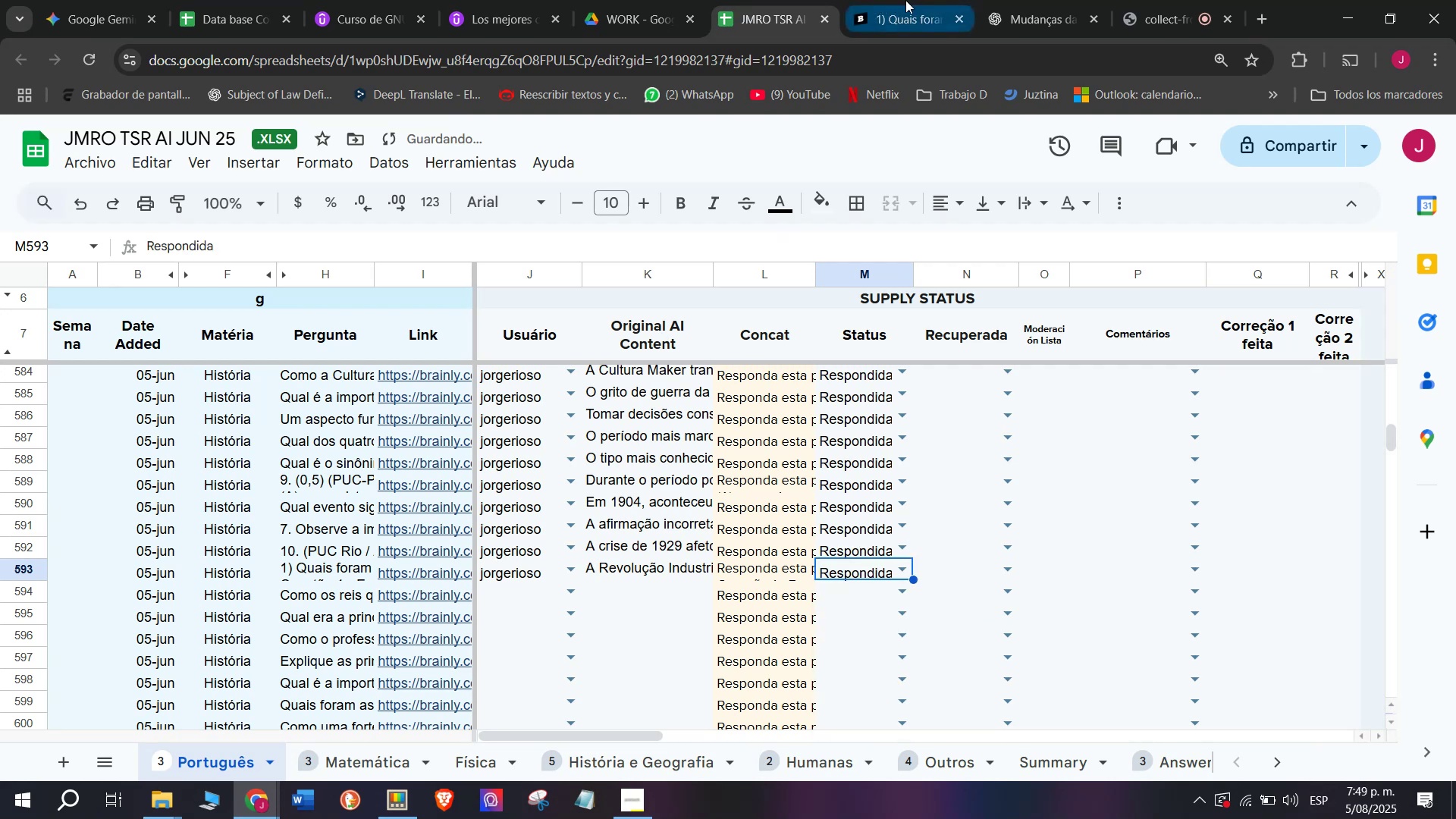 
left_click([925, 0])
 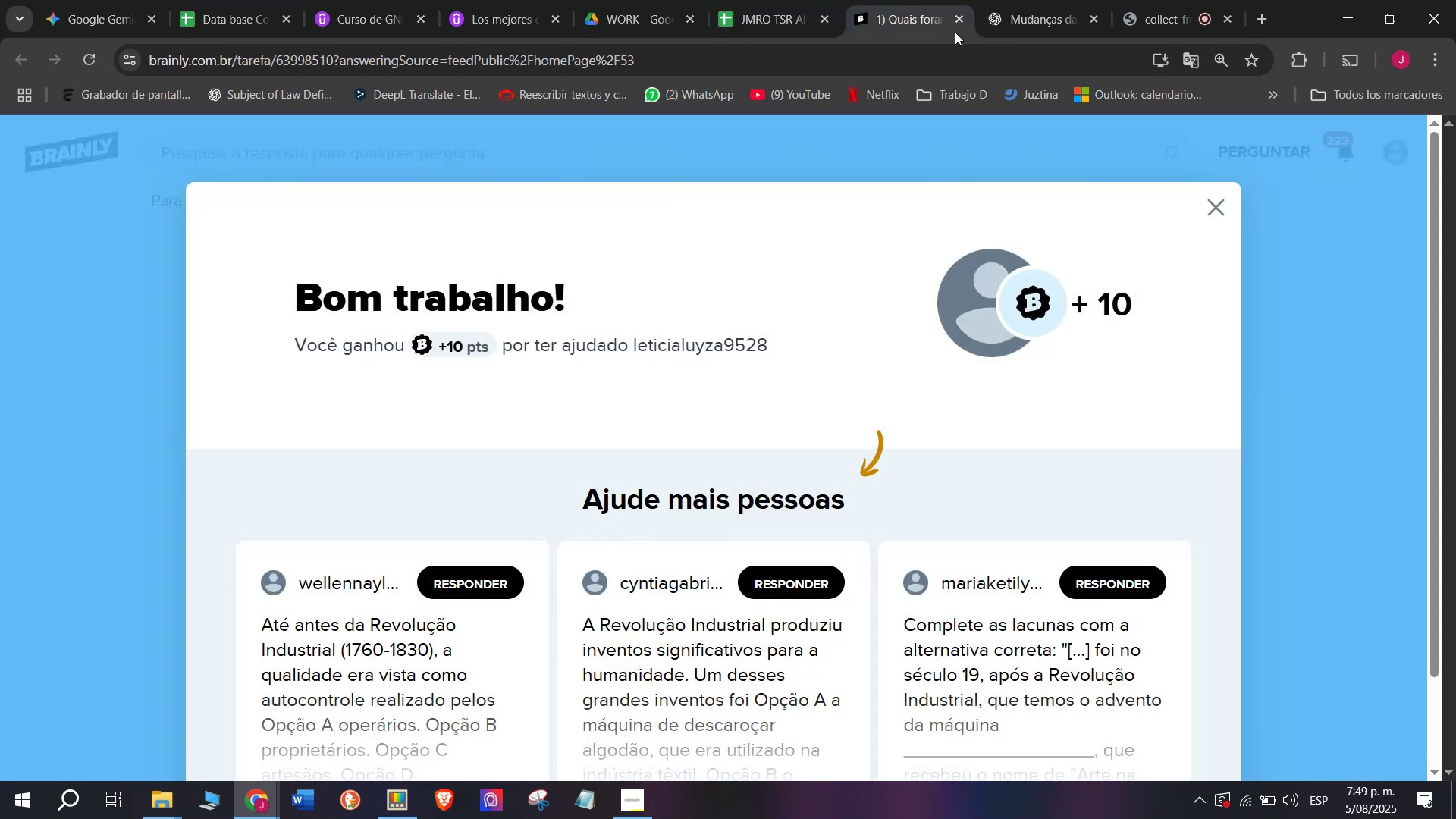 
left_click([955, 24])
 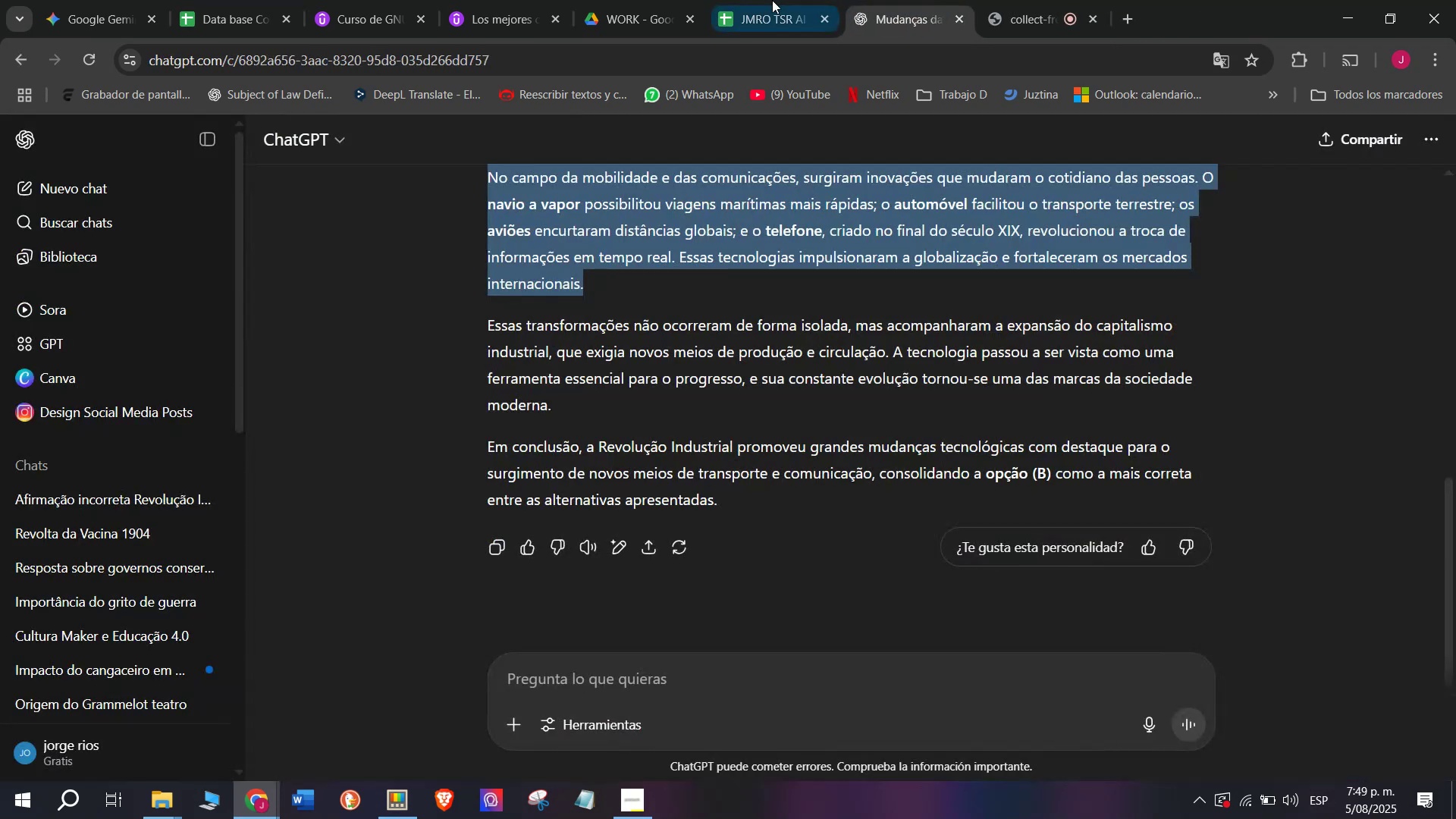 
left_click([759, 0])
 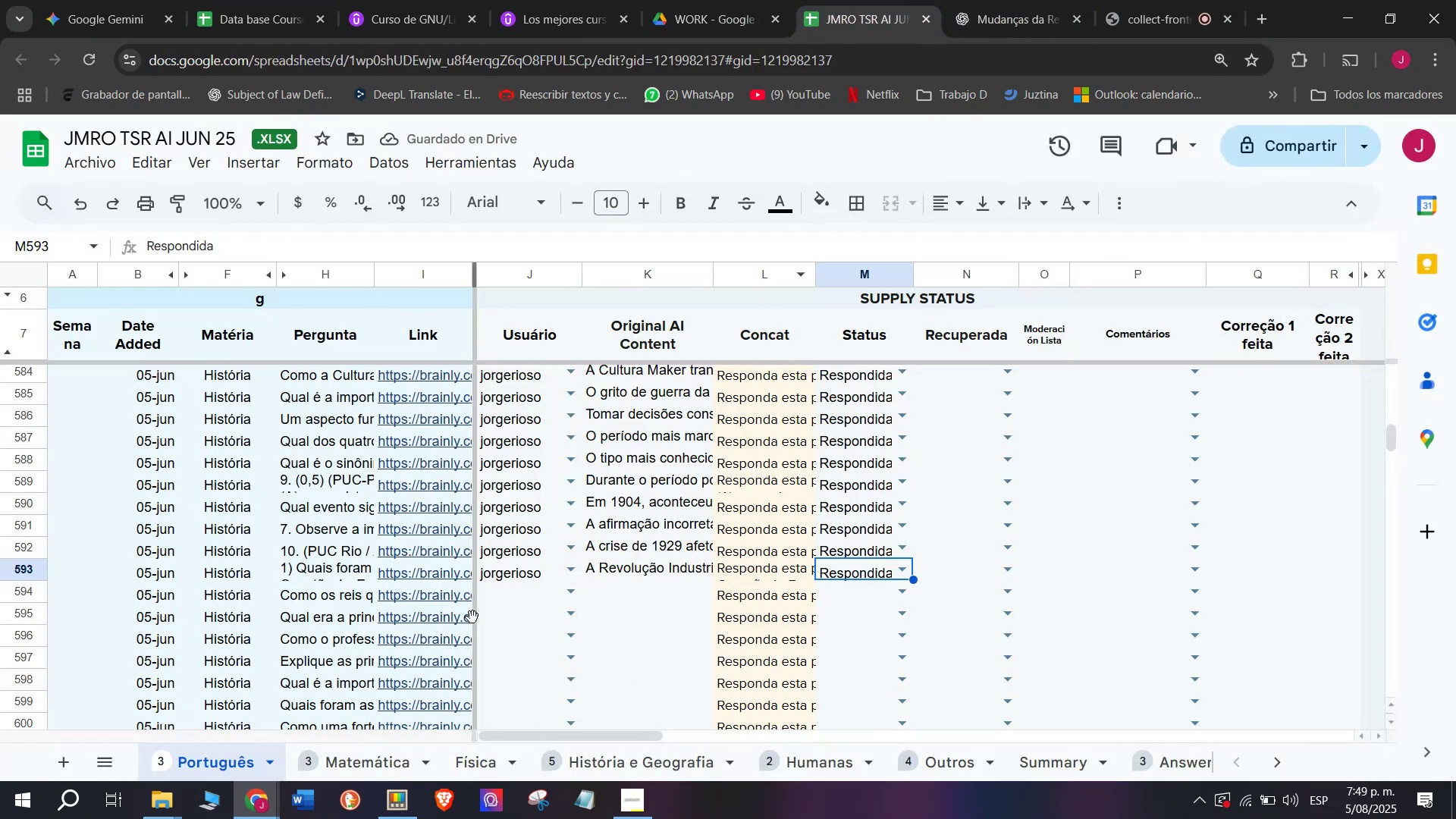 
left_click([448, 595])
 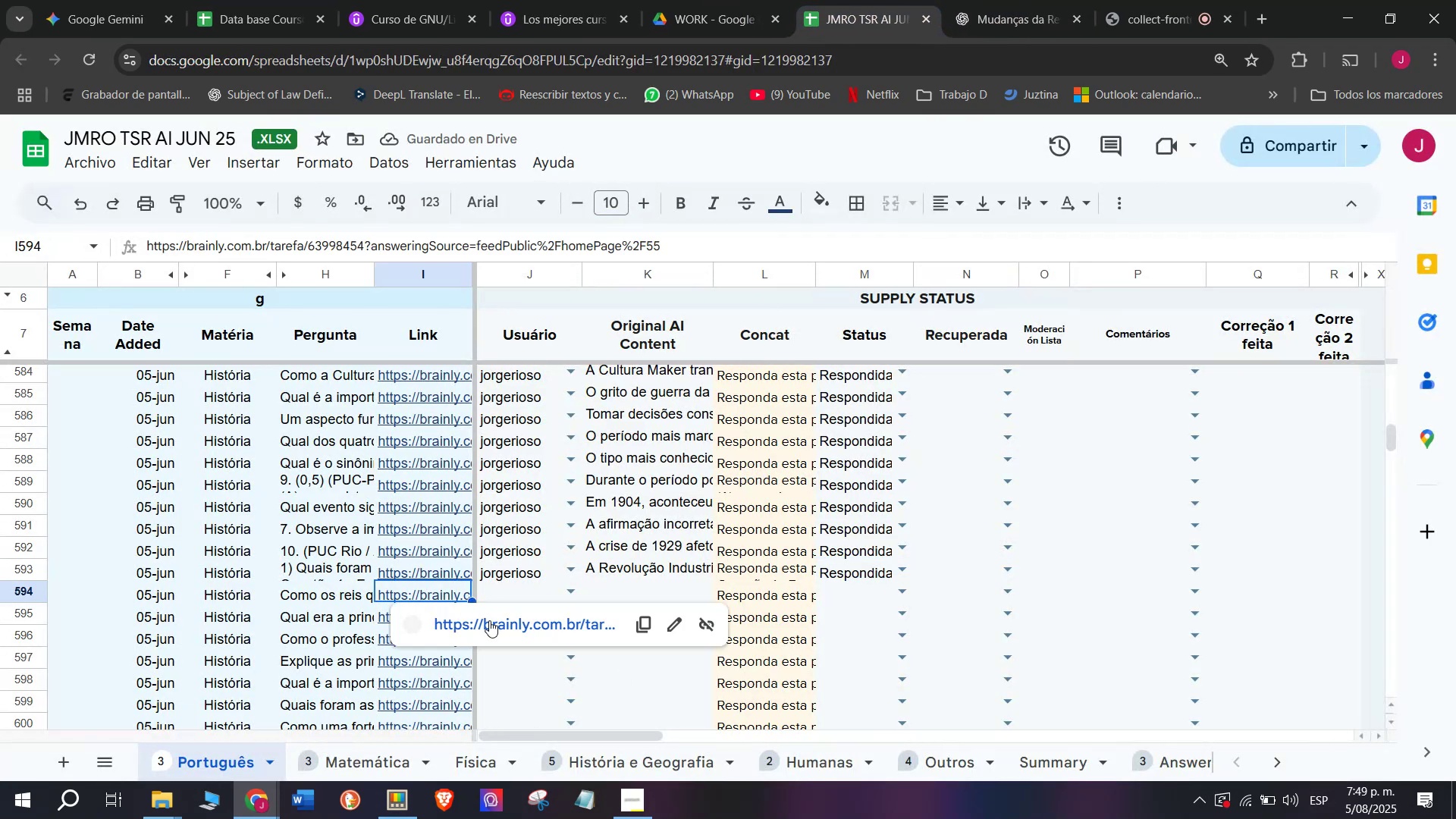 
left_click([489, 620])
 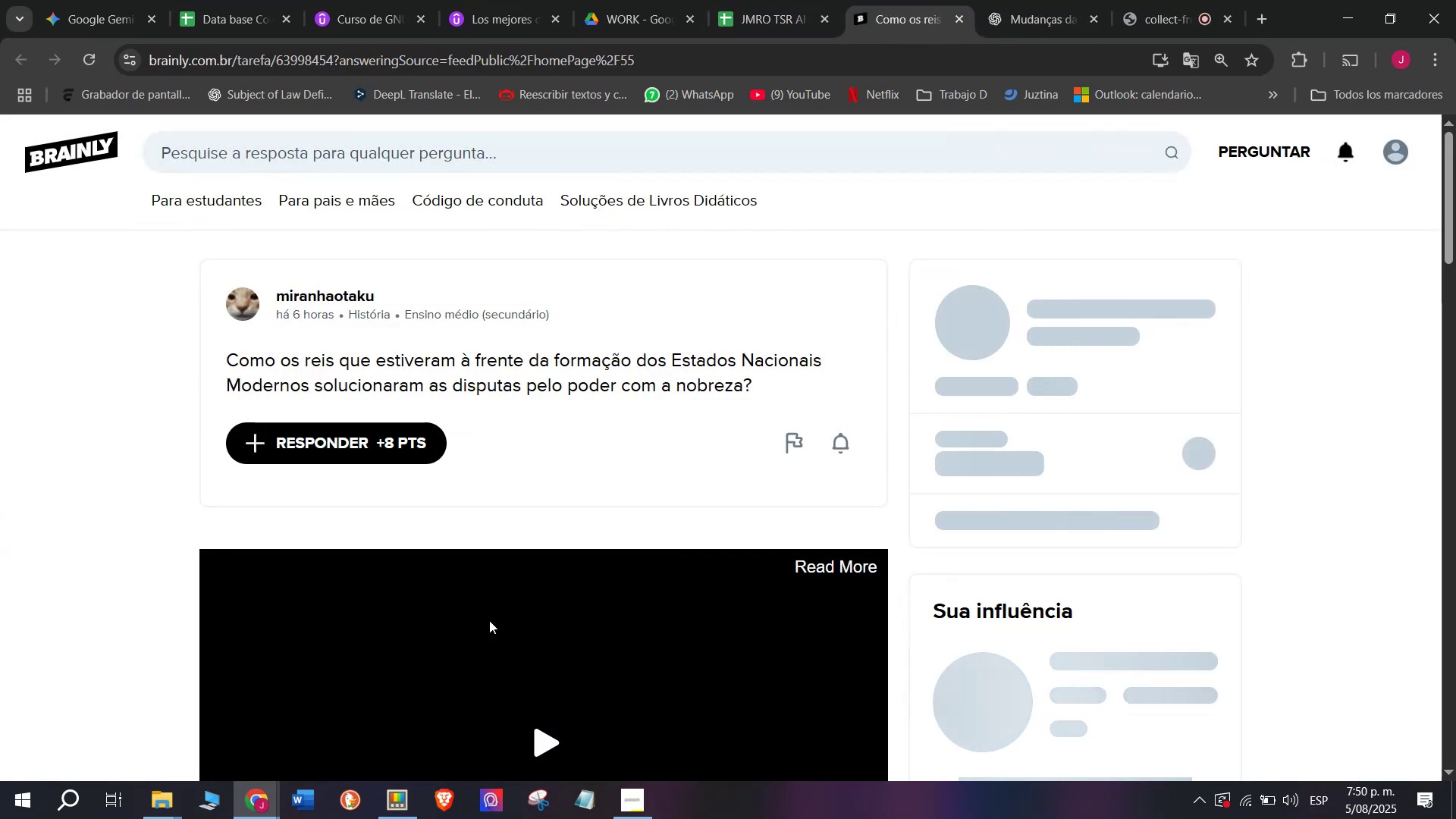 
left_click_drag(start_coordinate=[754, 378], to_coordinate=[228, 340])
 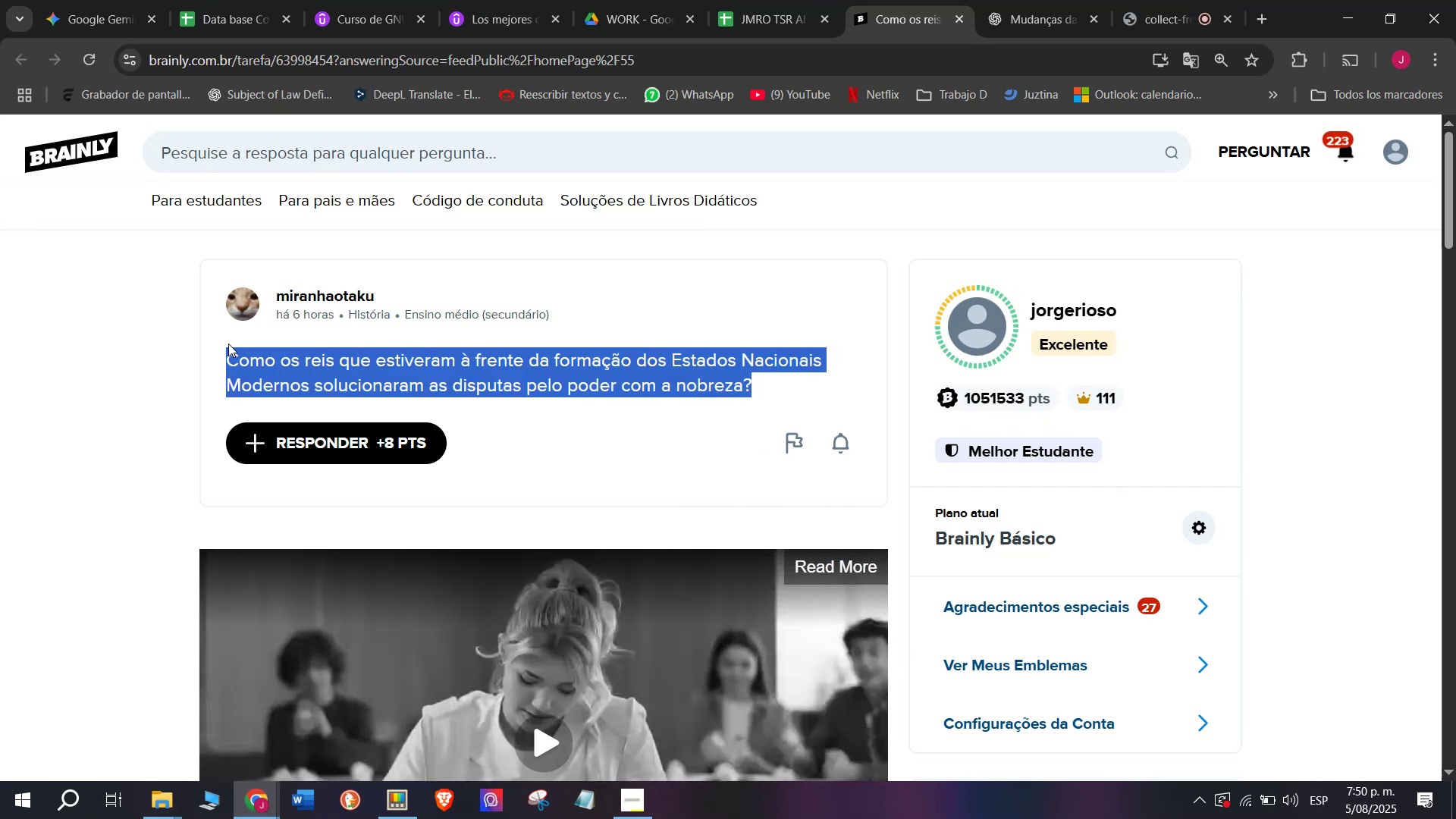 
key(Break)
 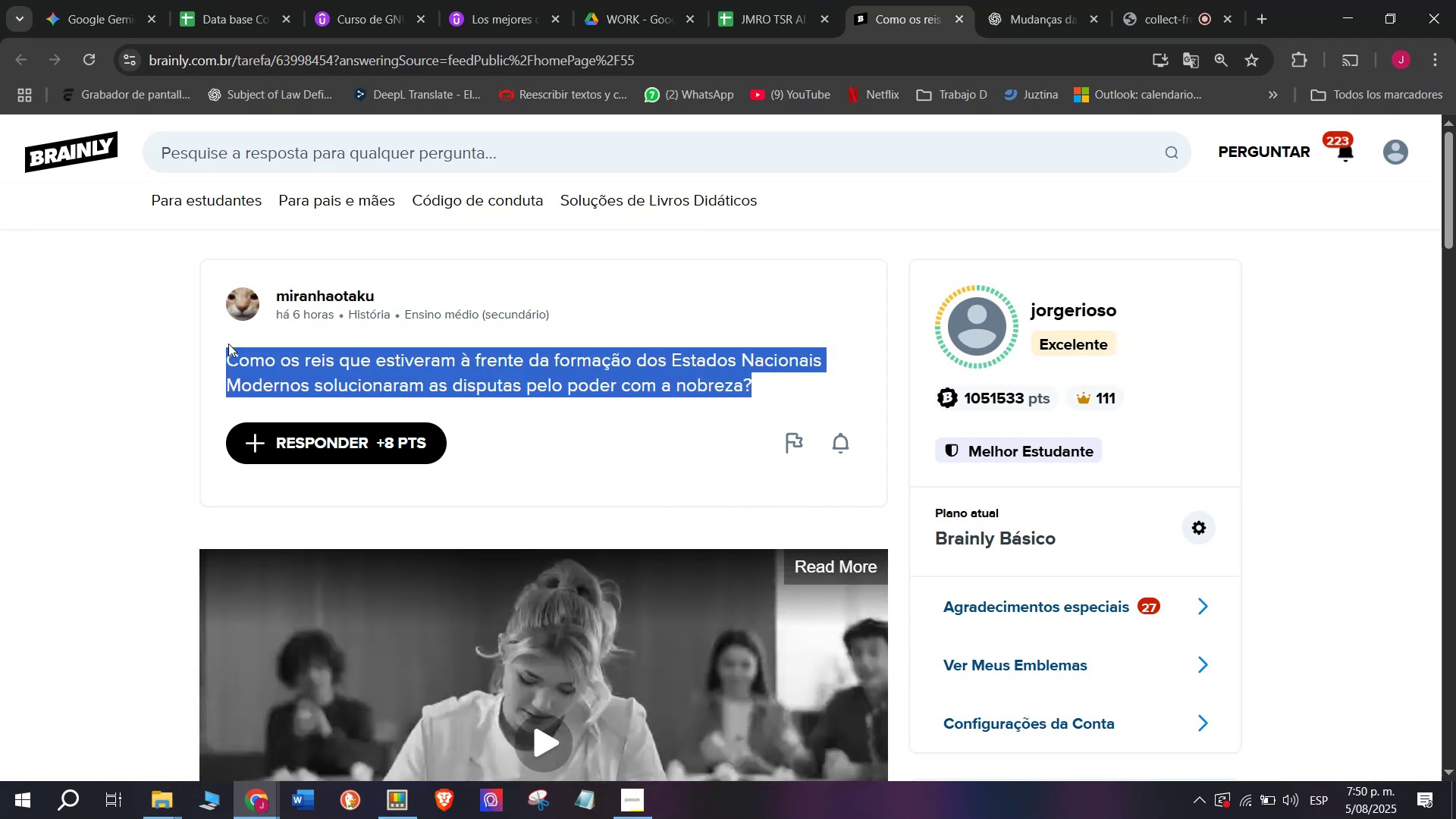 
key(Control+ControlLeft)
 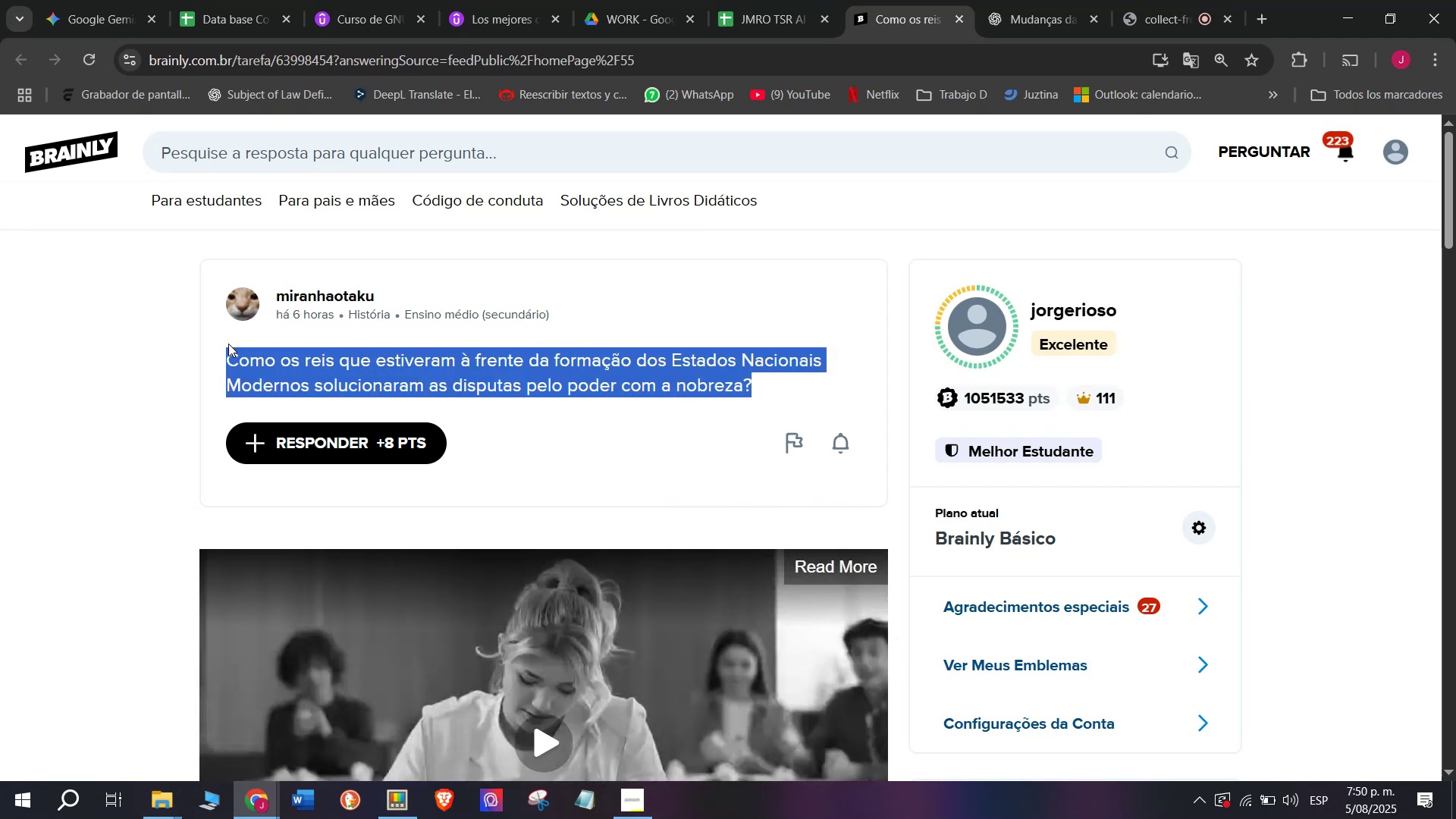 
key(Control+C)
 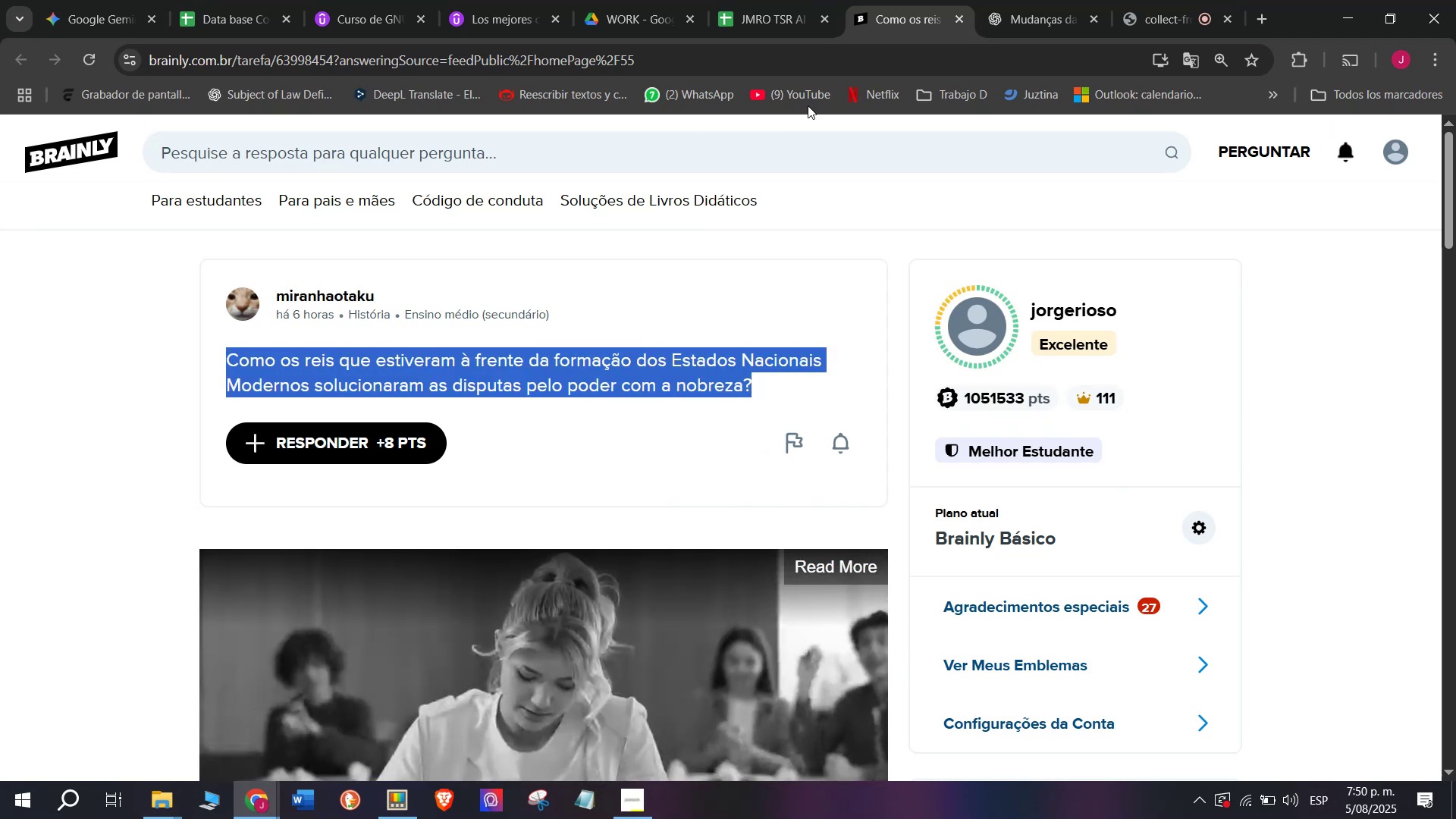 
left_click([1064, 0])
 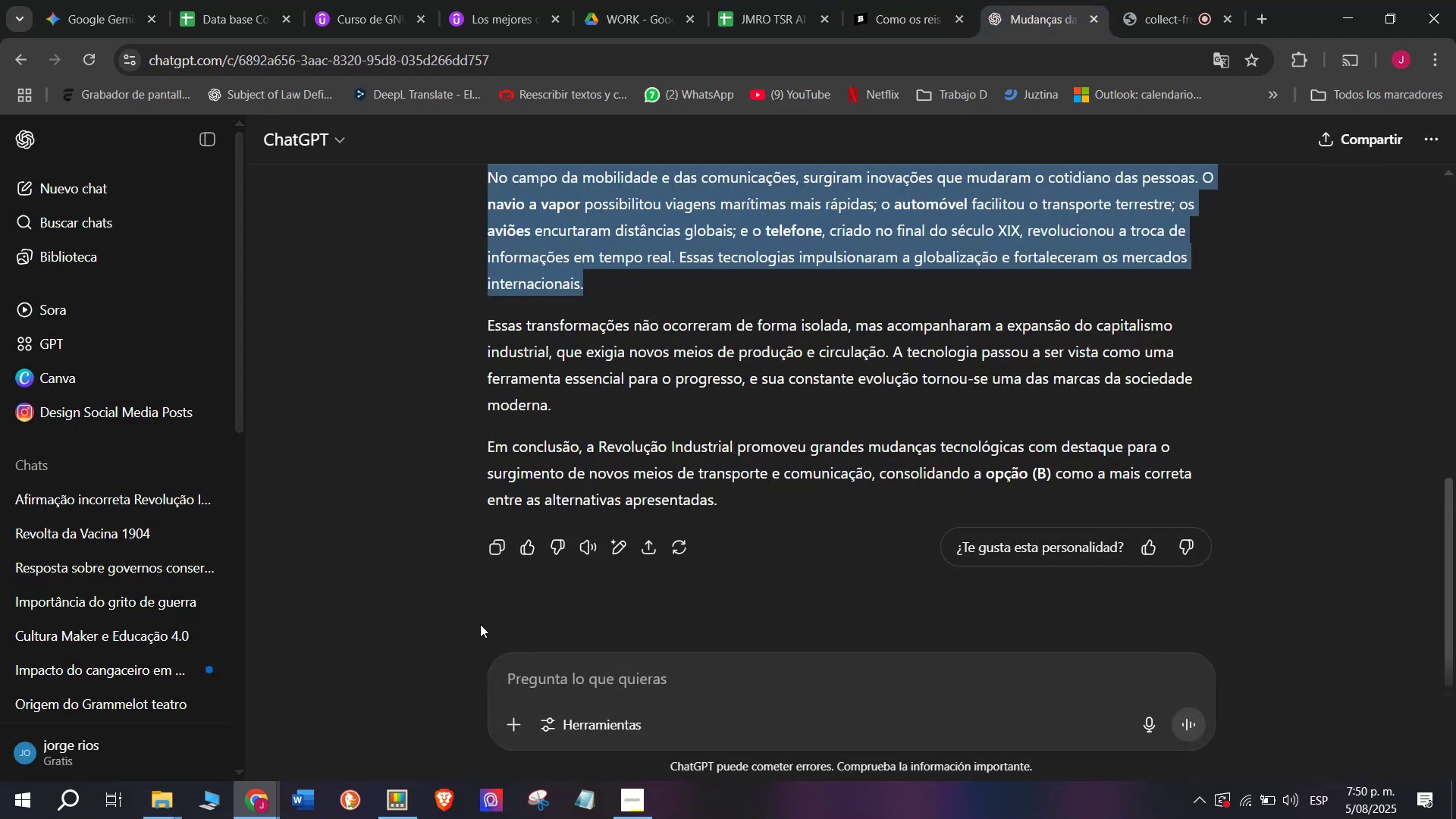 
left_click([525, 674])
 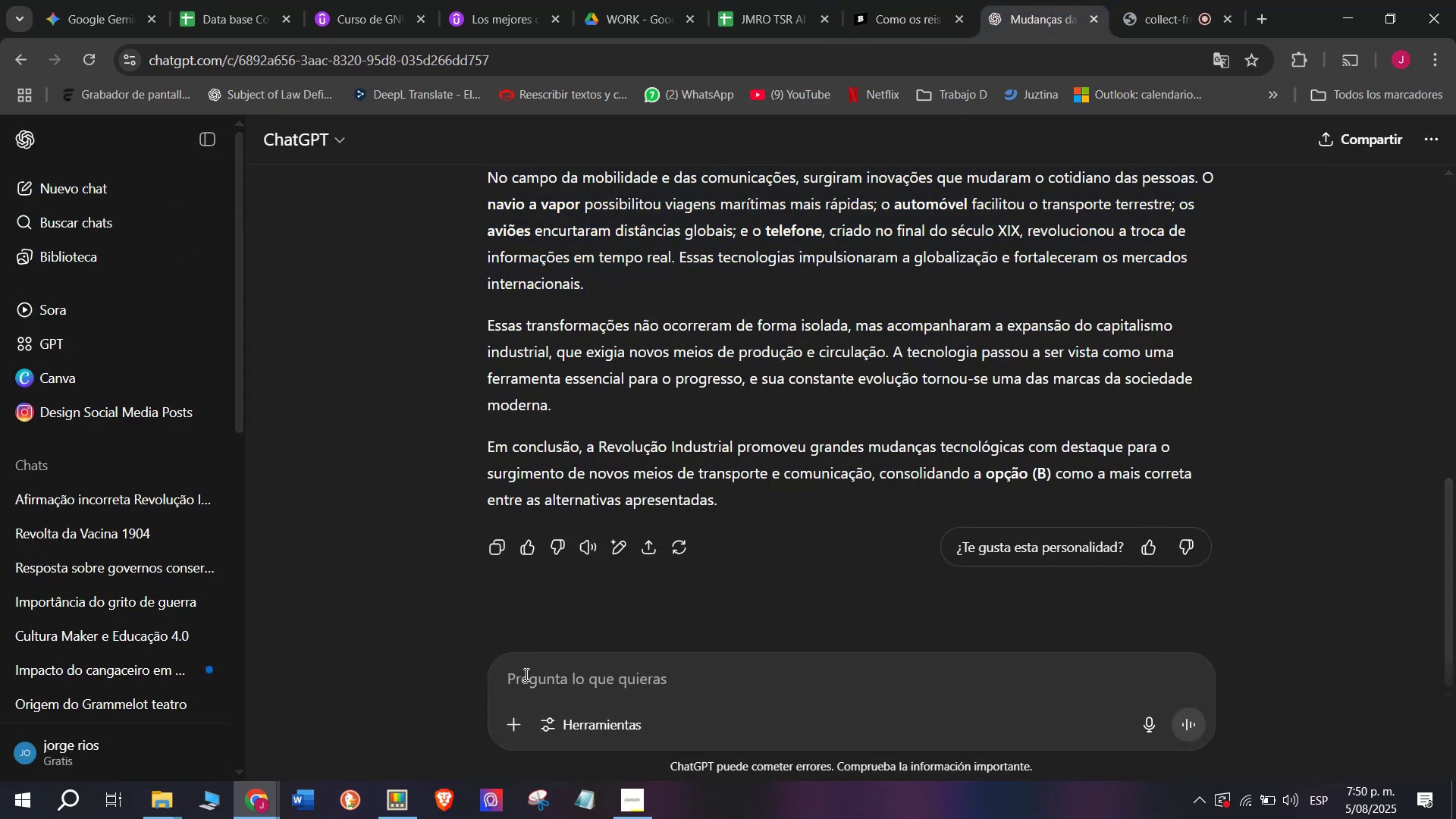 
key(Meta+MetaLeft)
 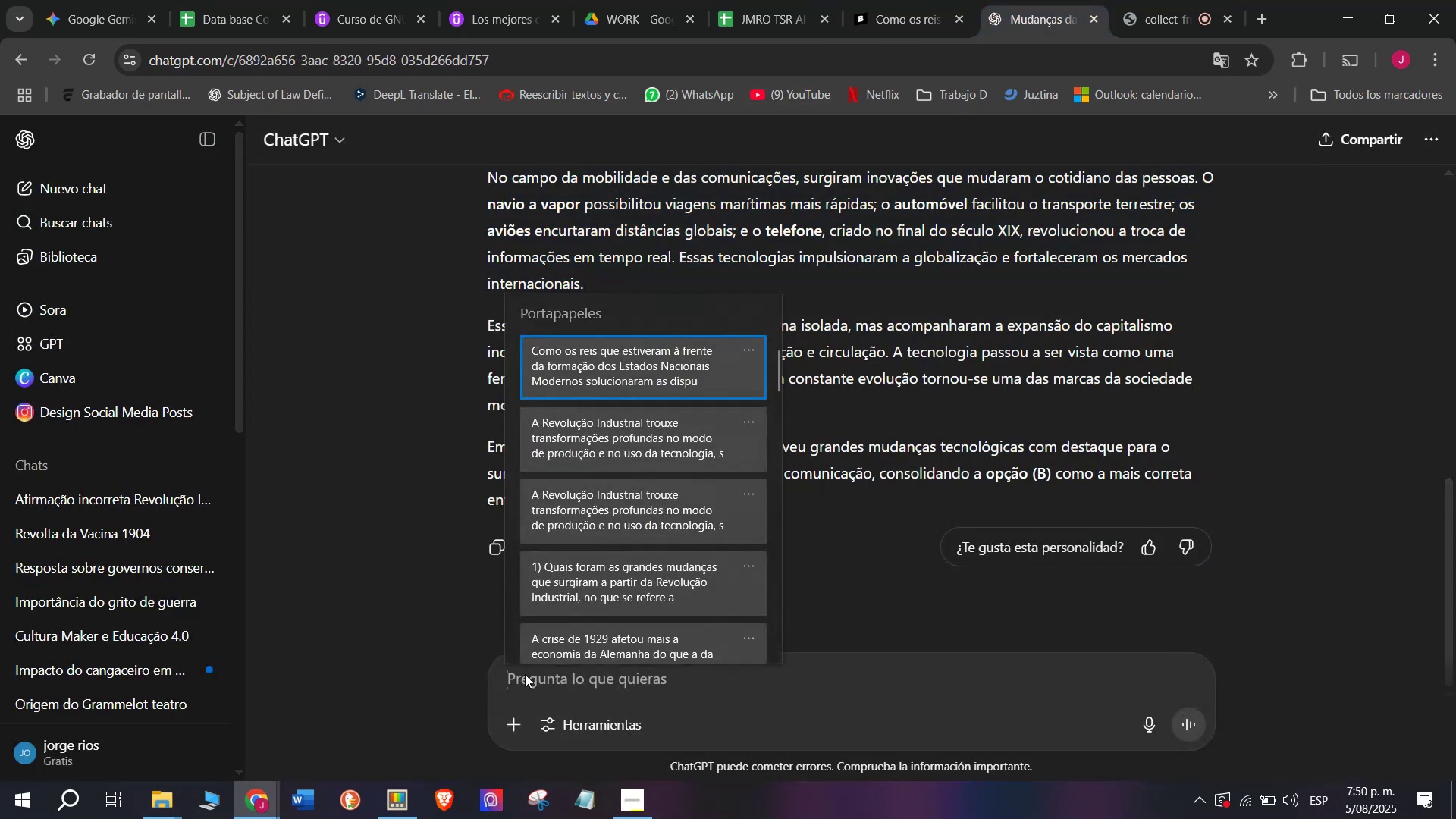 
key(C)
 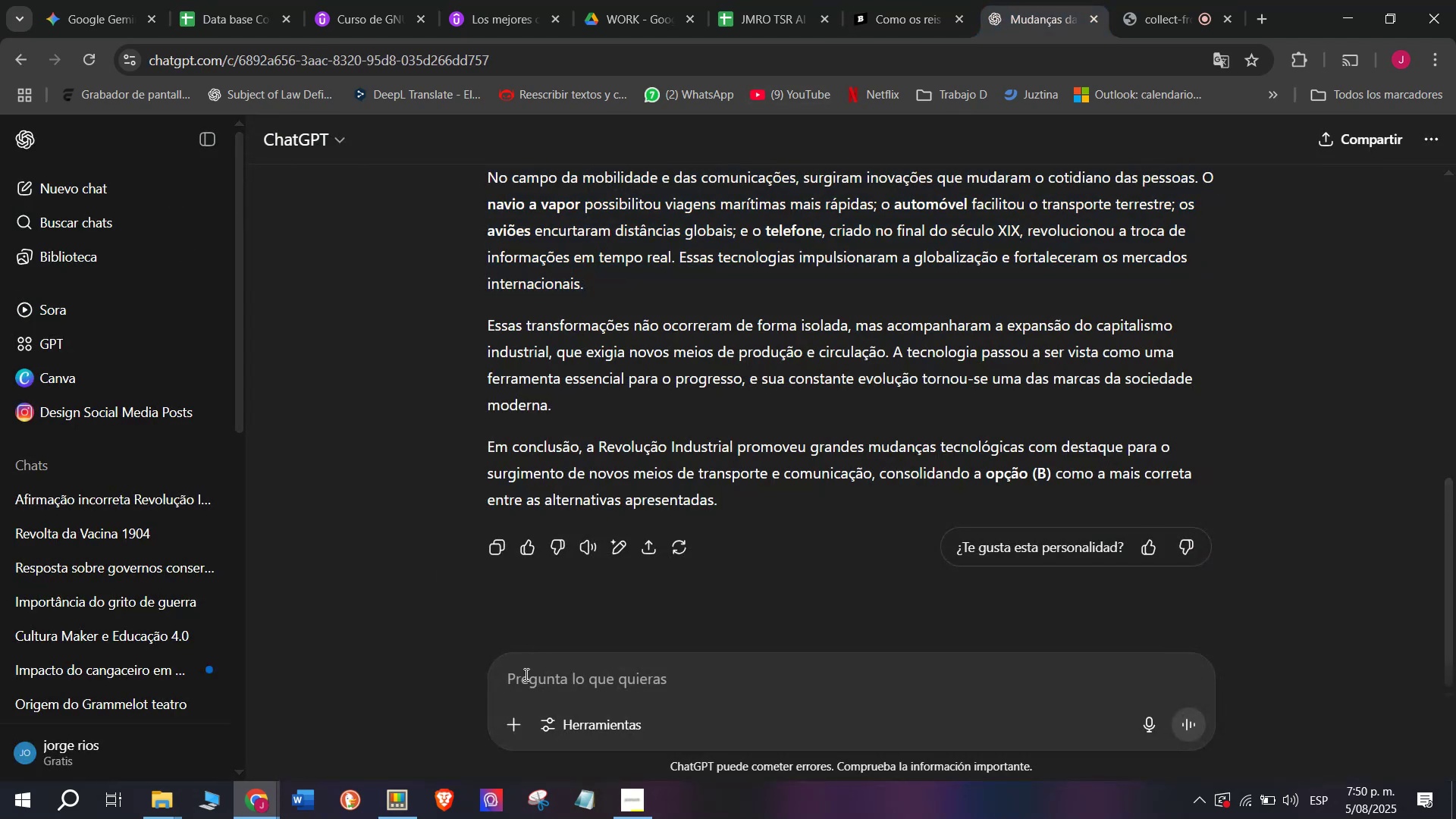 
key(Meta+V)
 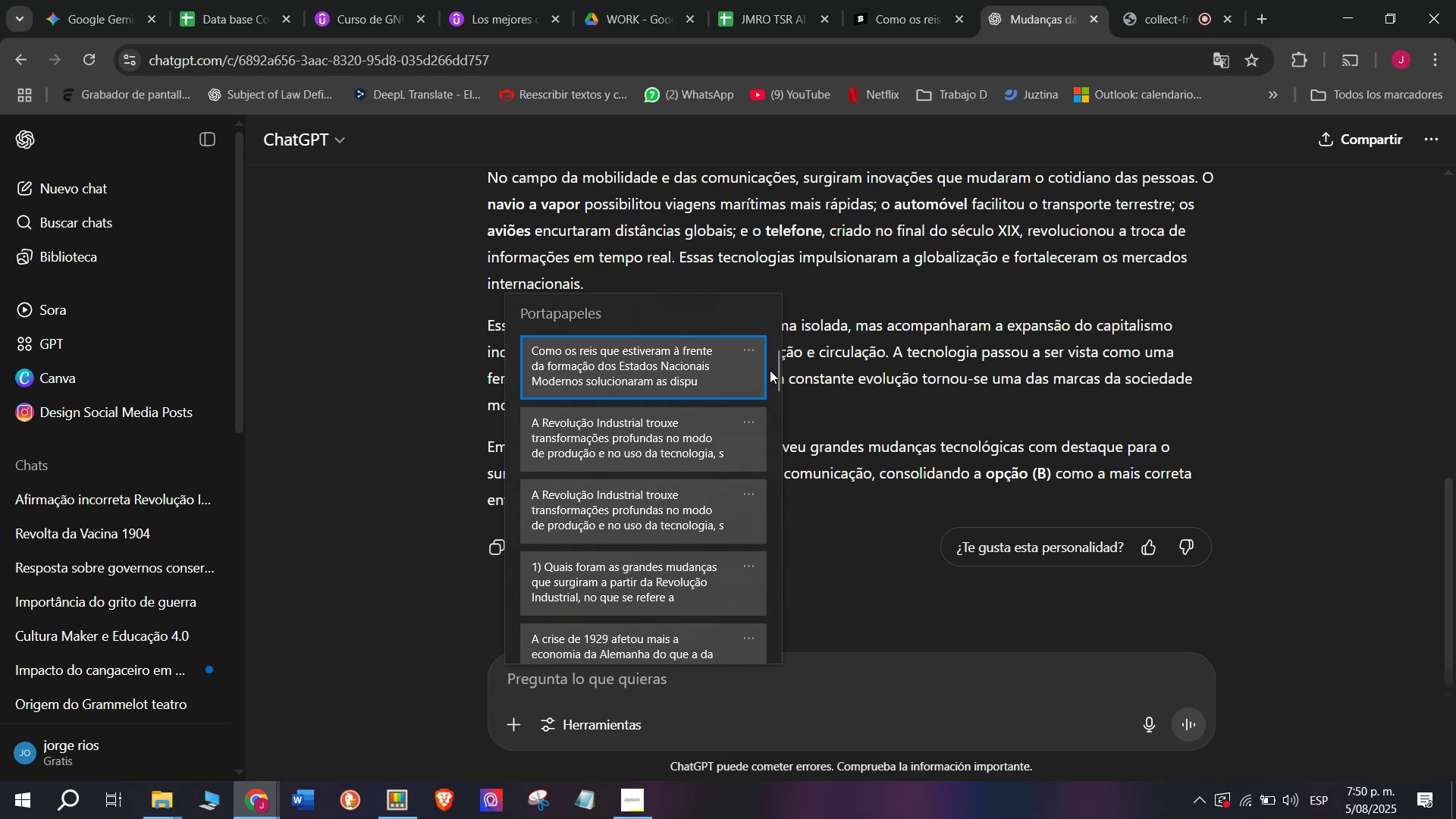 
left_click_drag(start_coordinate=[776, 373], to_coordinate=[770, 783])
 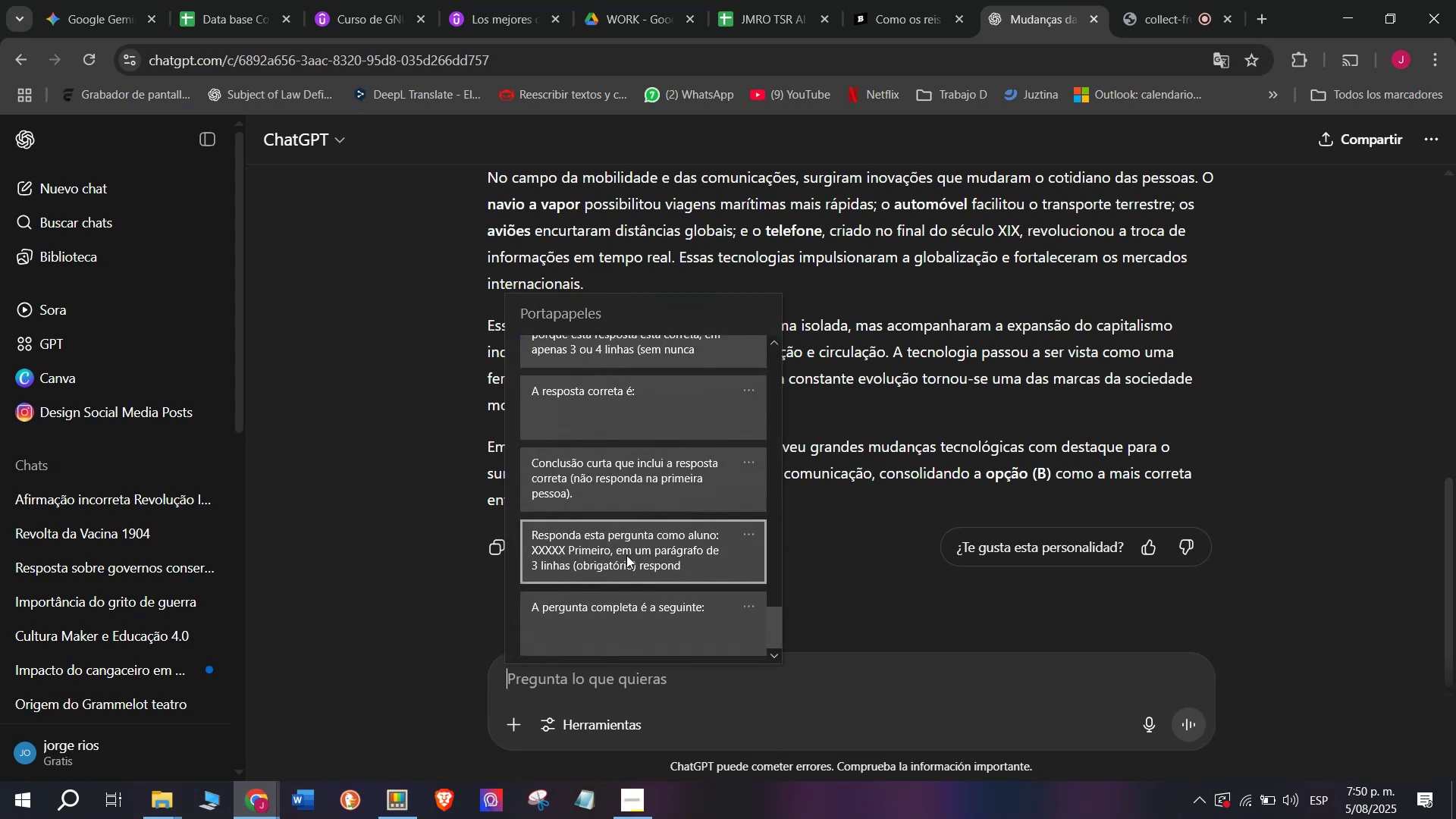 
left_click([625, 553])
 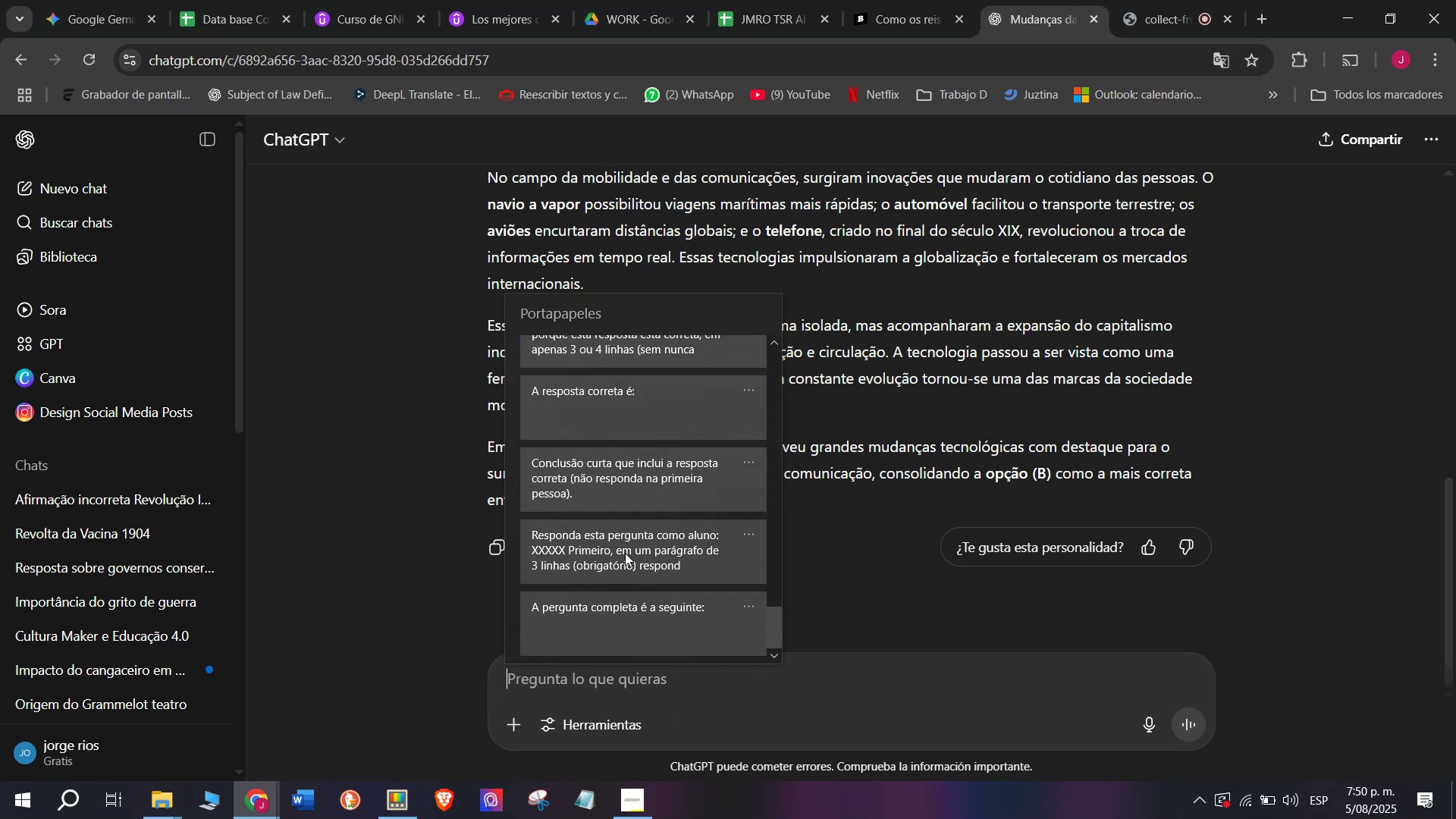 
key(Control+ControlLeft)
 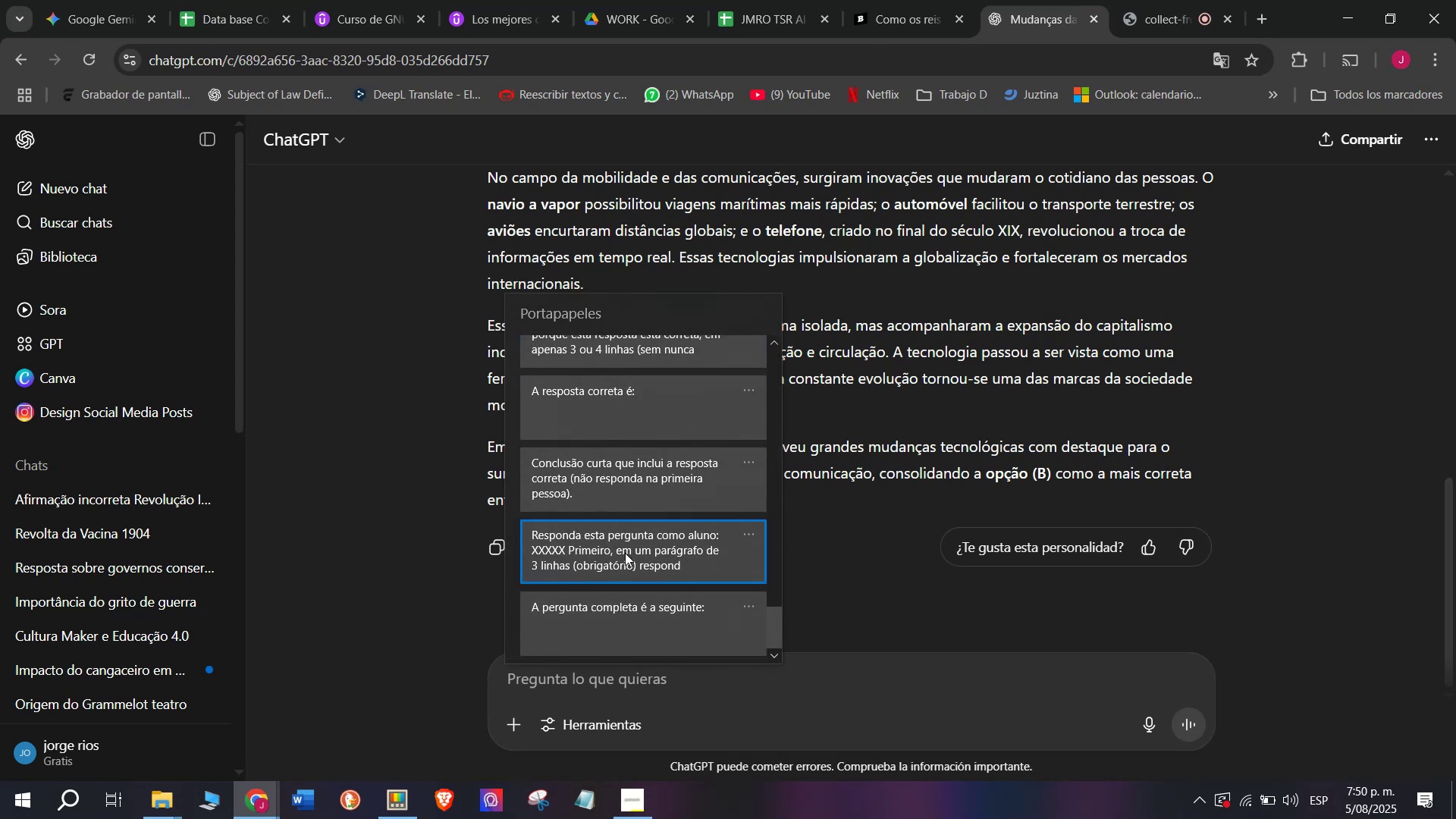 
key(Control+V)
 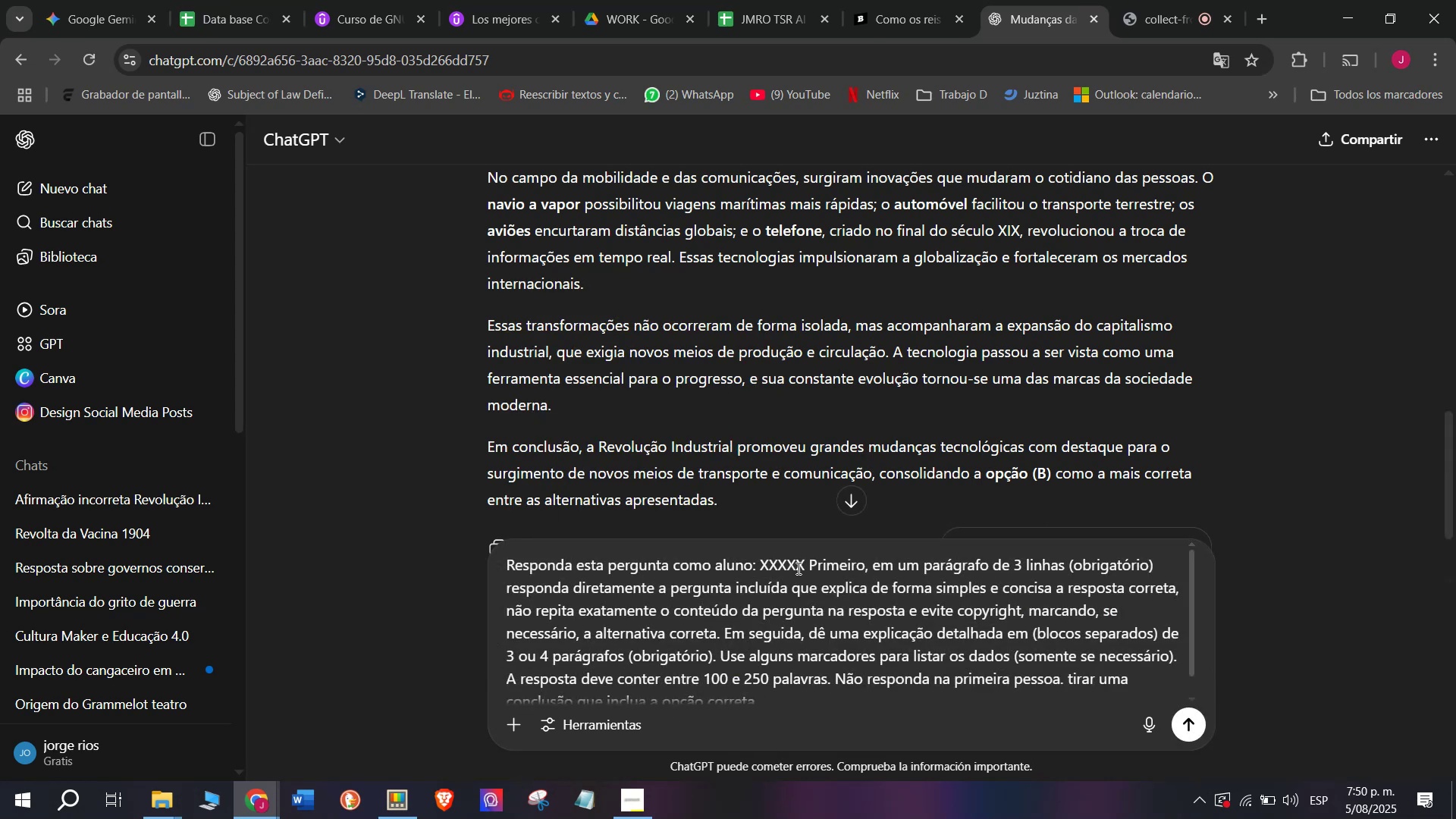 
left_click_drag(start_coordinate=[805, 568], to_coordinate=[764, 574])
 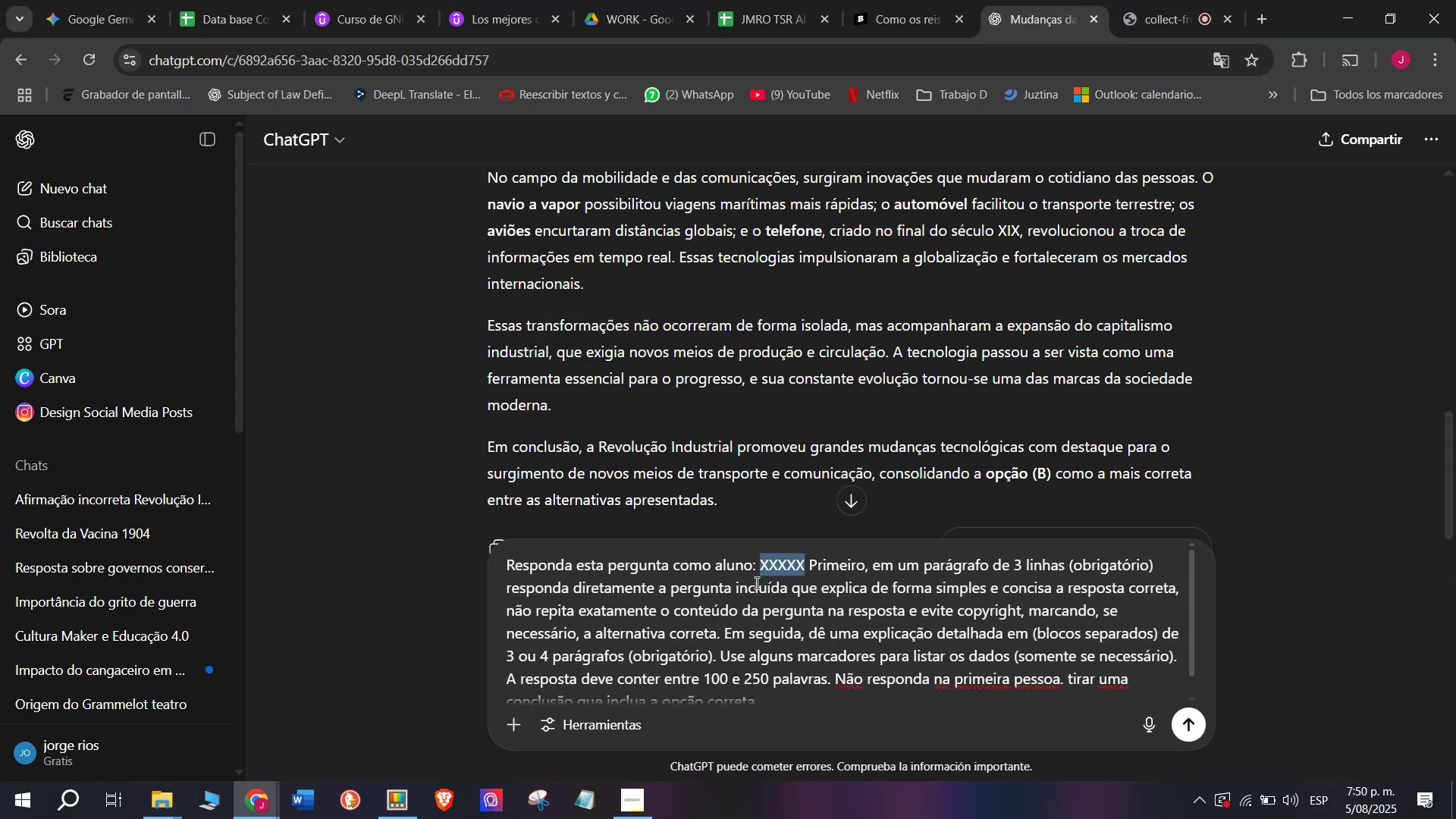 
key(Meta+MetaLeft)
 